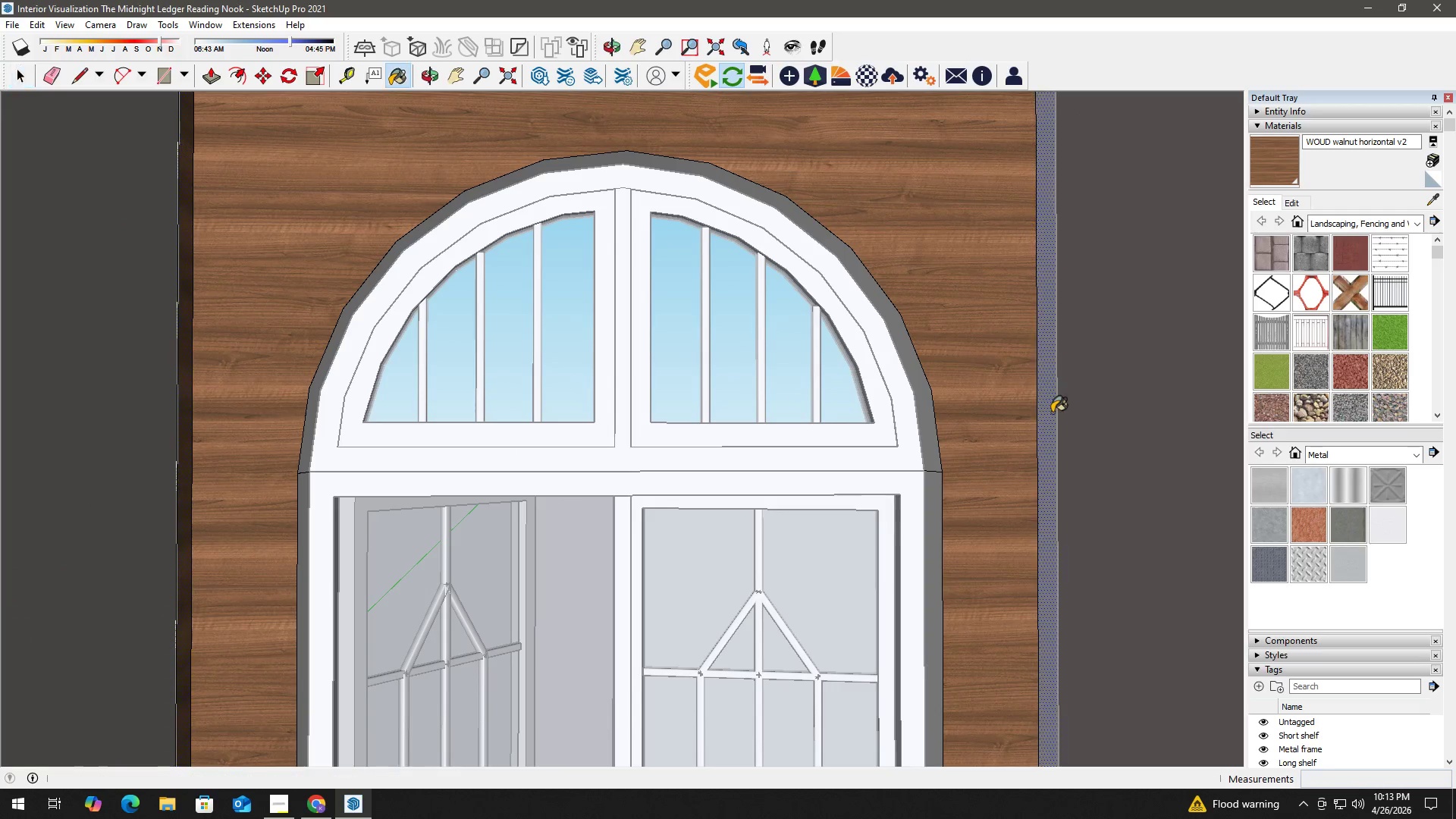 
double_click([1052, 413])
 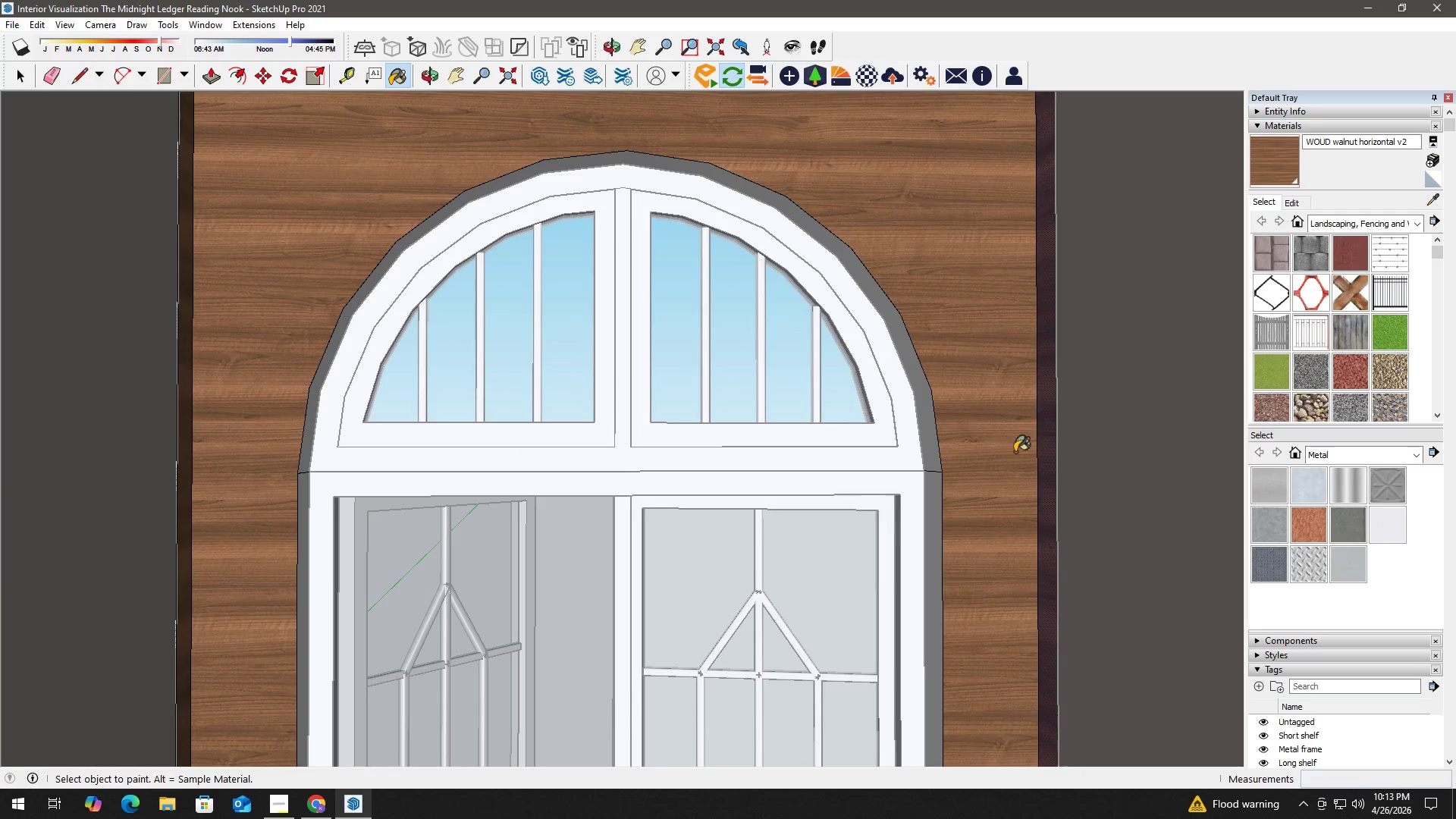 
key(Space)
 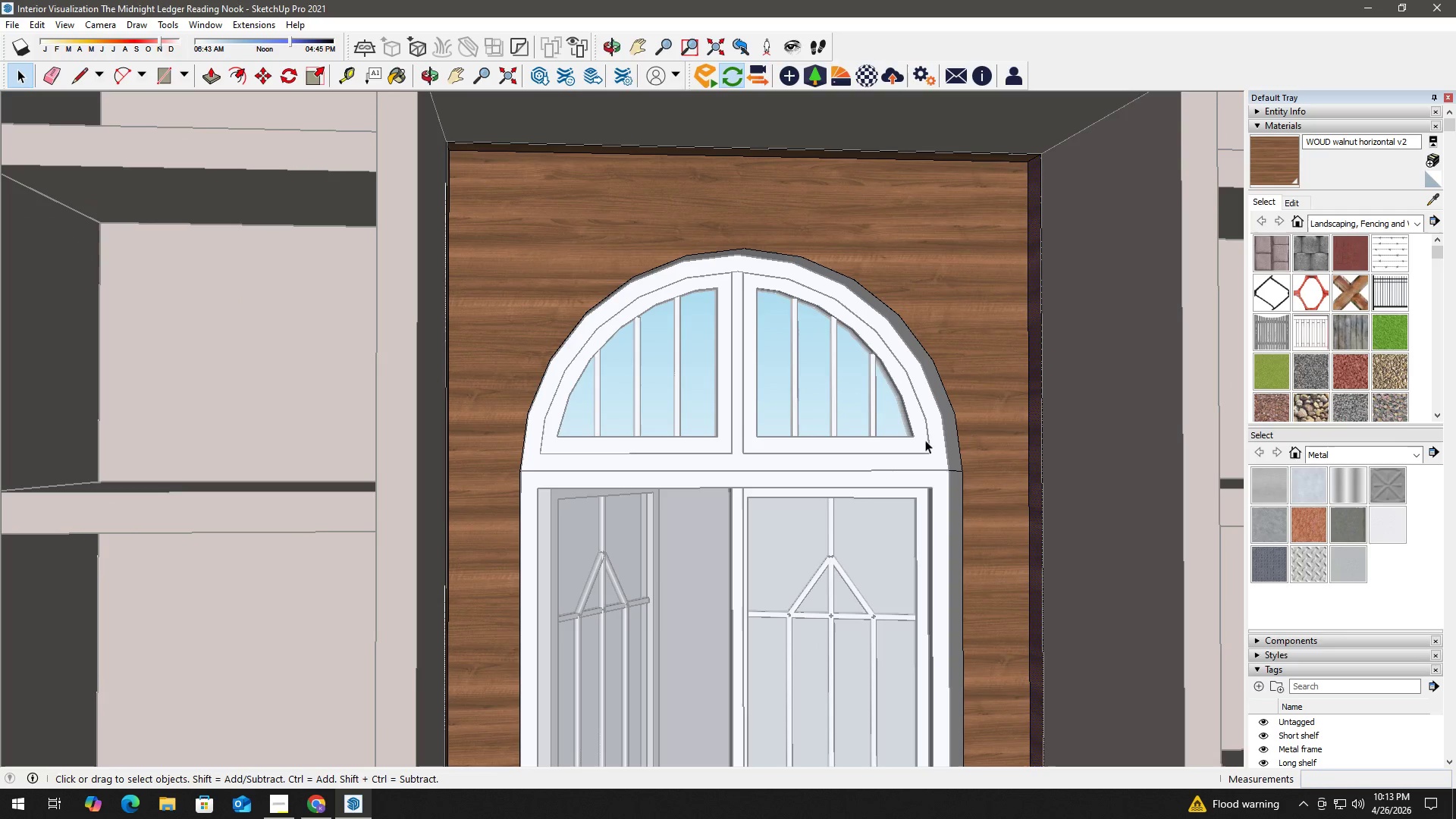 
scroll: coordinate [1008, 472], scroll_direction: down, amount: 4.0
 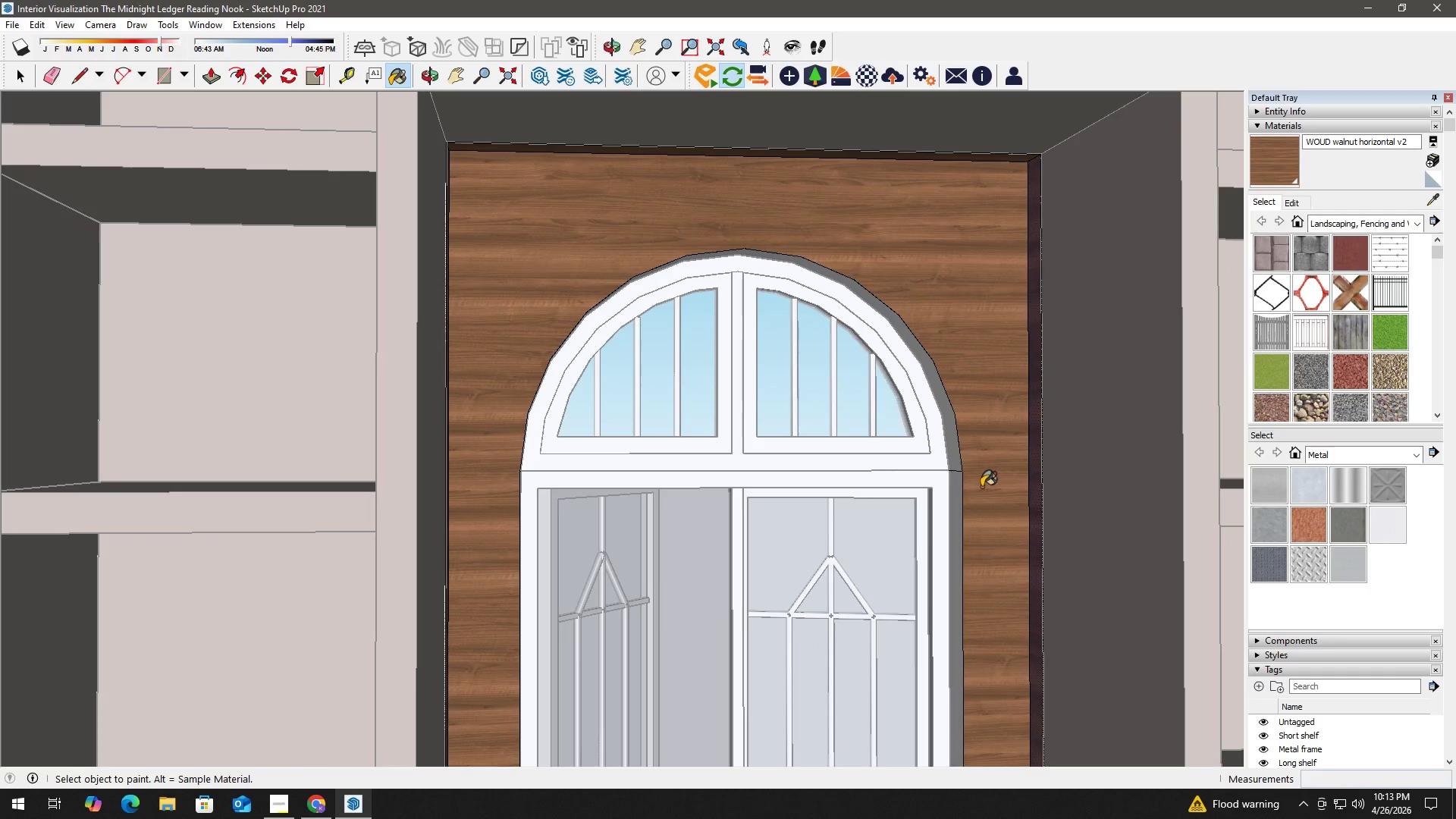 
left_click([924, 406])
 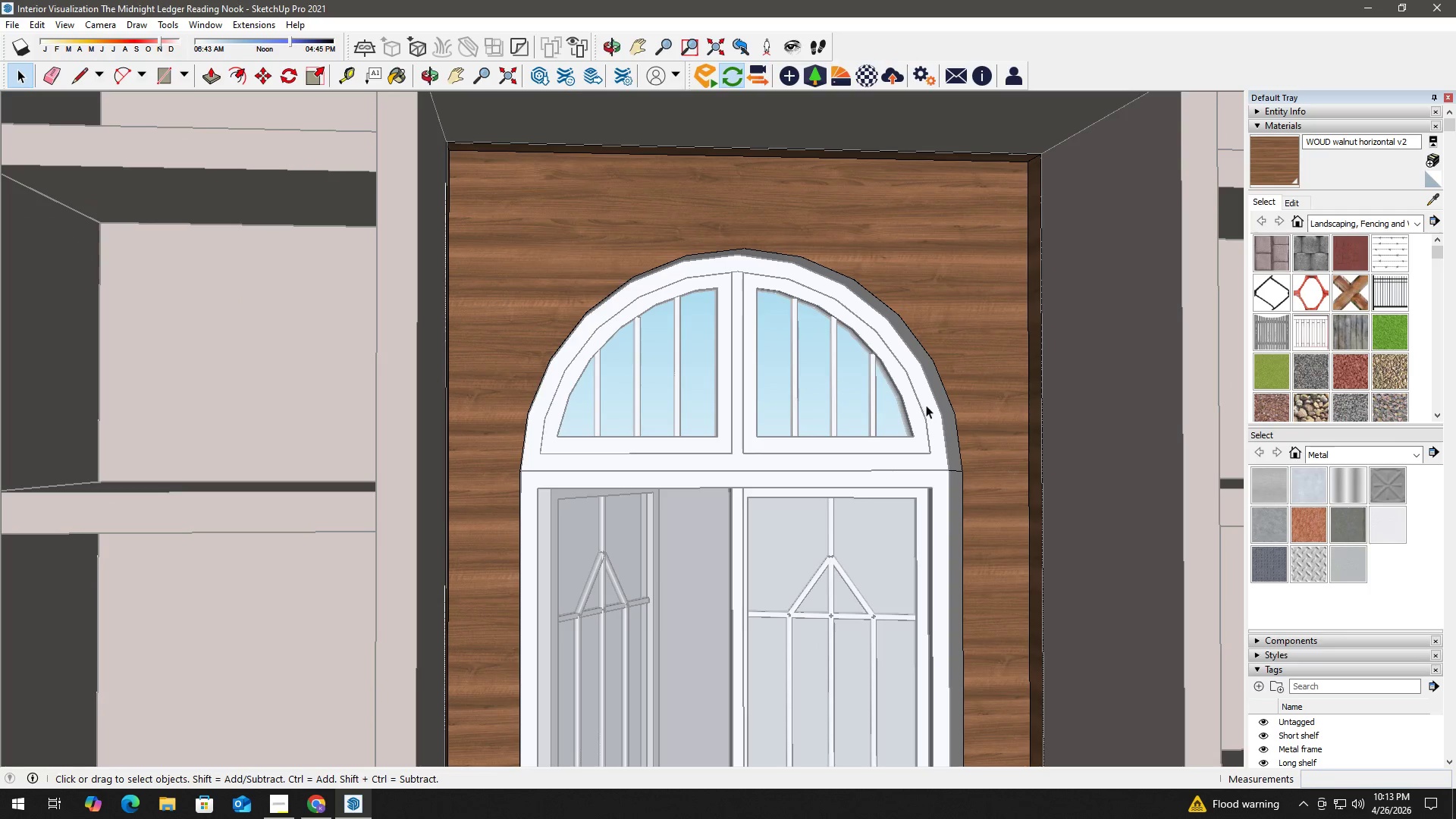 
key(Escape)
 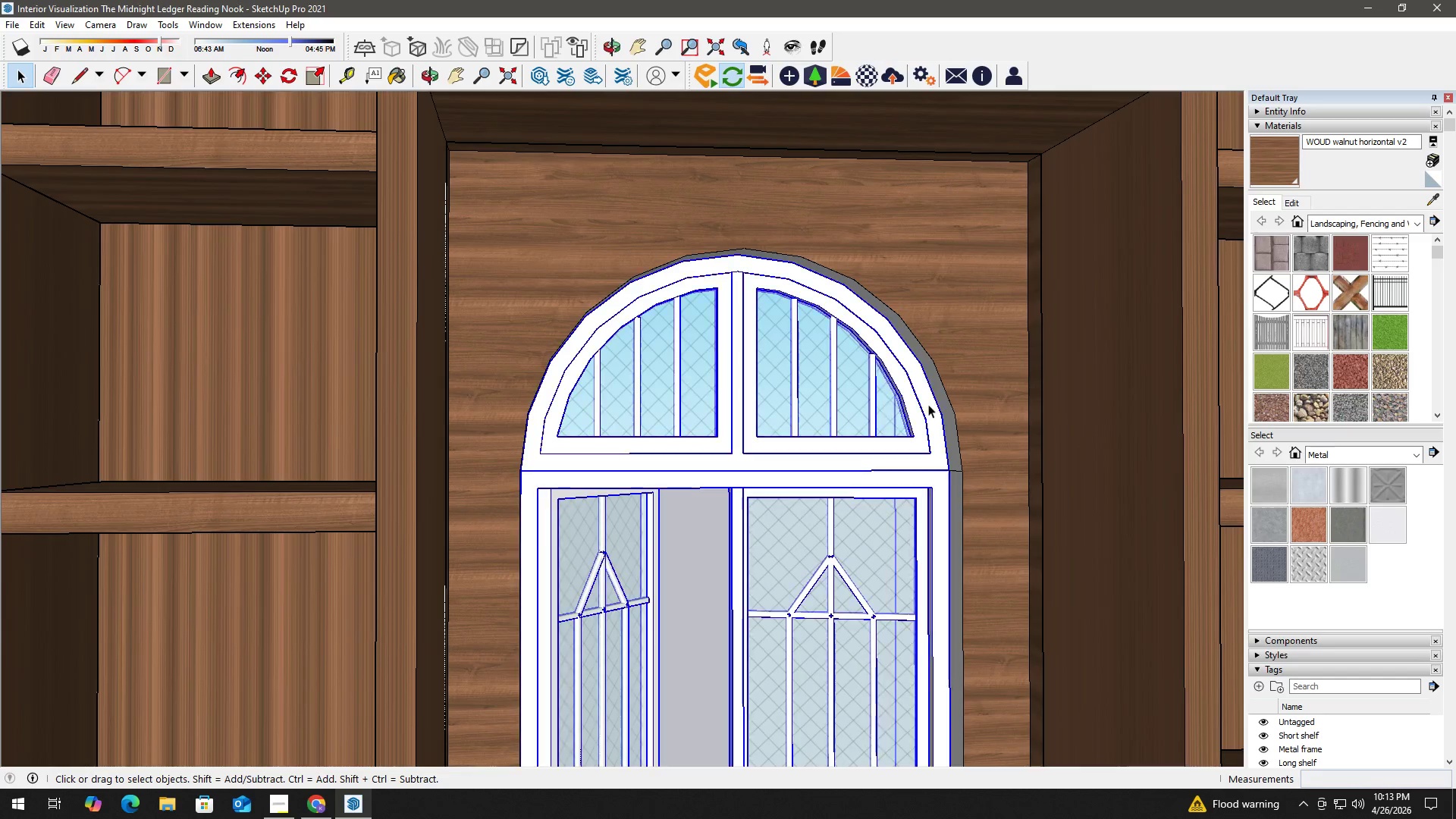 
double_click([937, 403])
 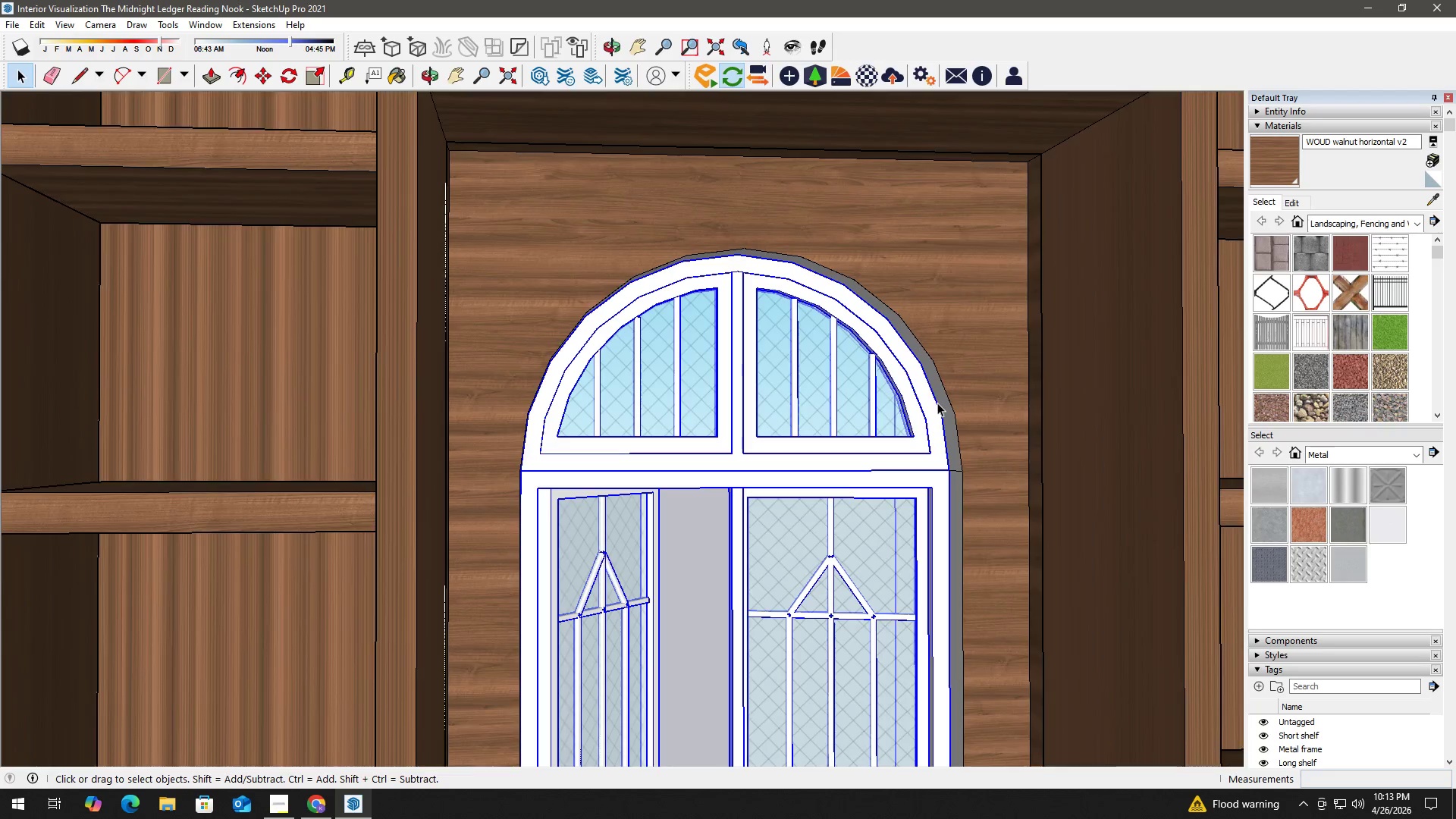 
triple_click([937, 403])
 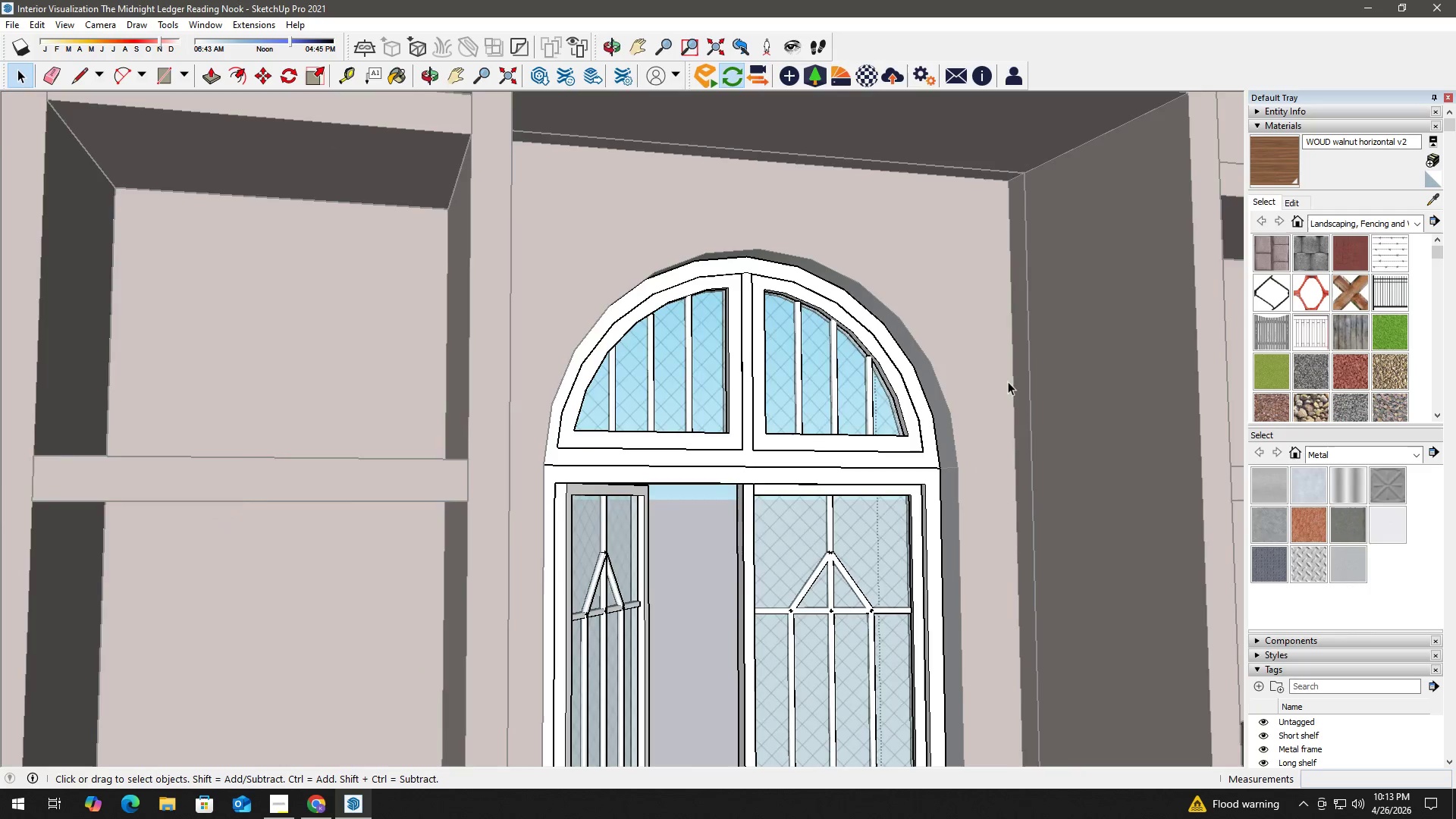 
left_click([931, 391])
 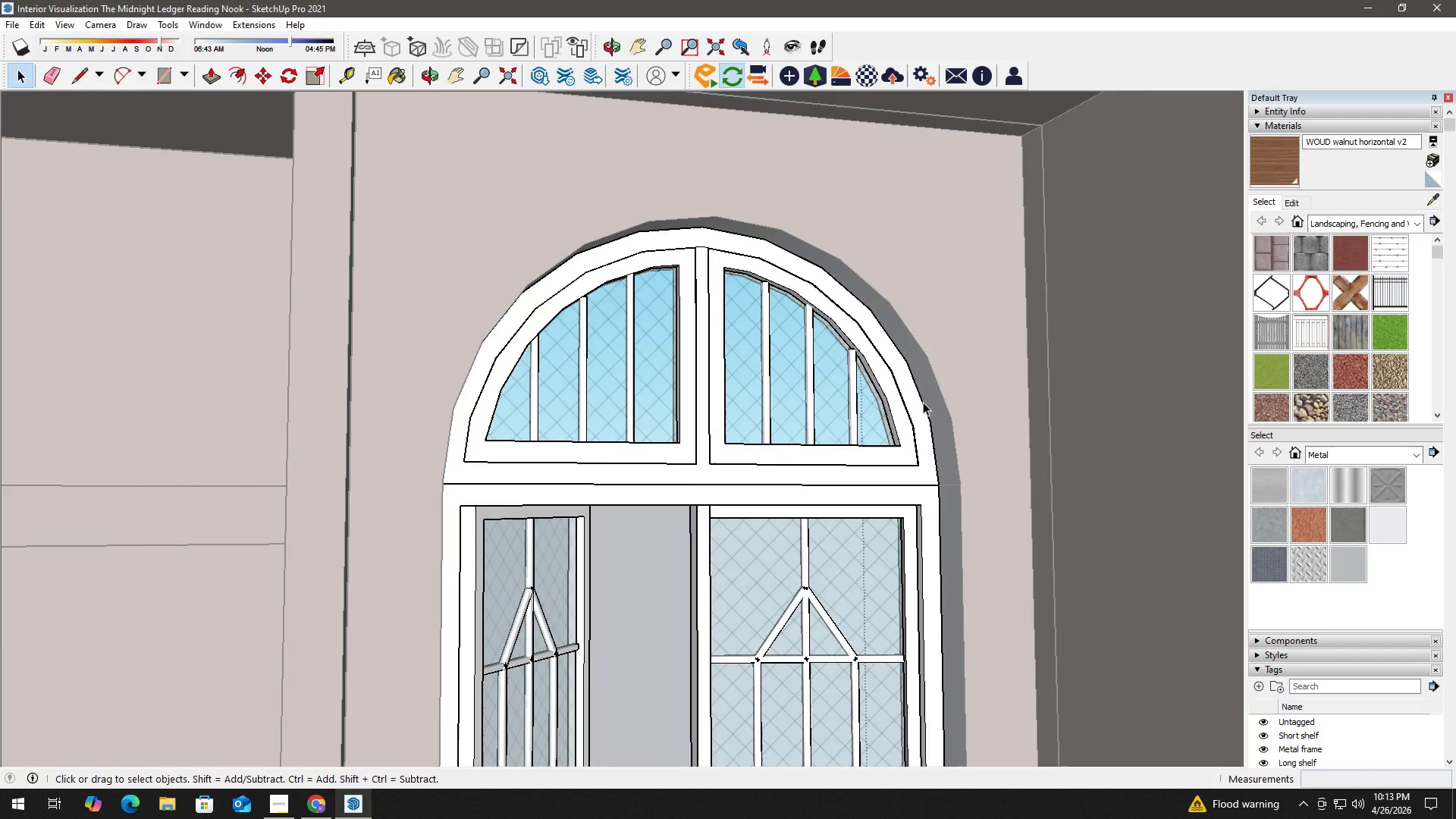 
scroll: coordinate [945, 389], scroll_direction: up, amount: 2.0
 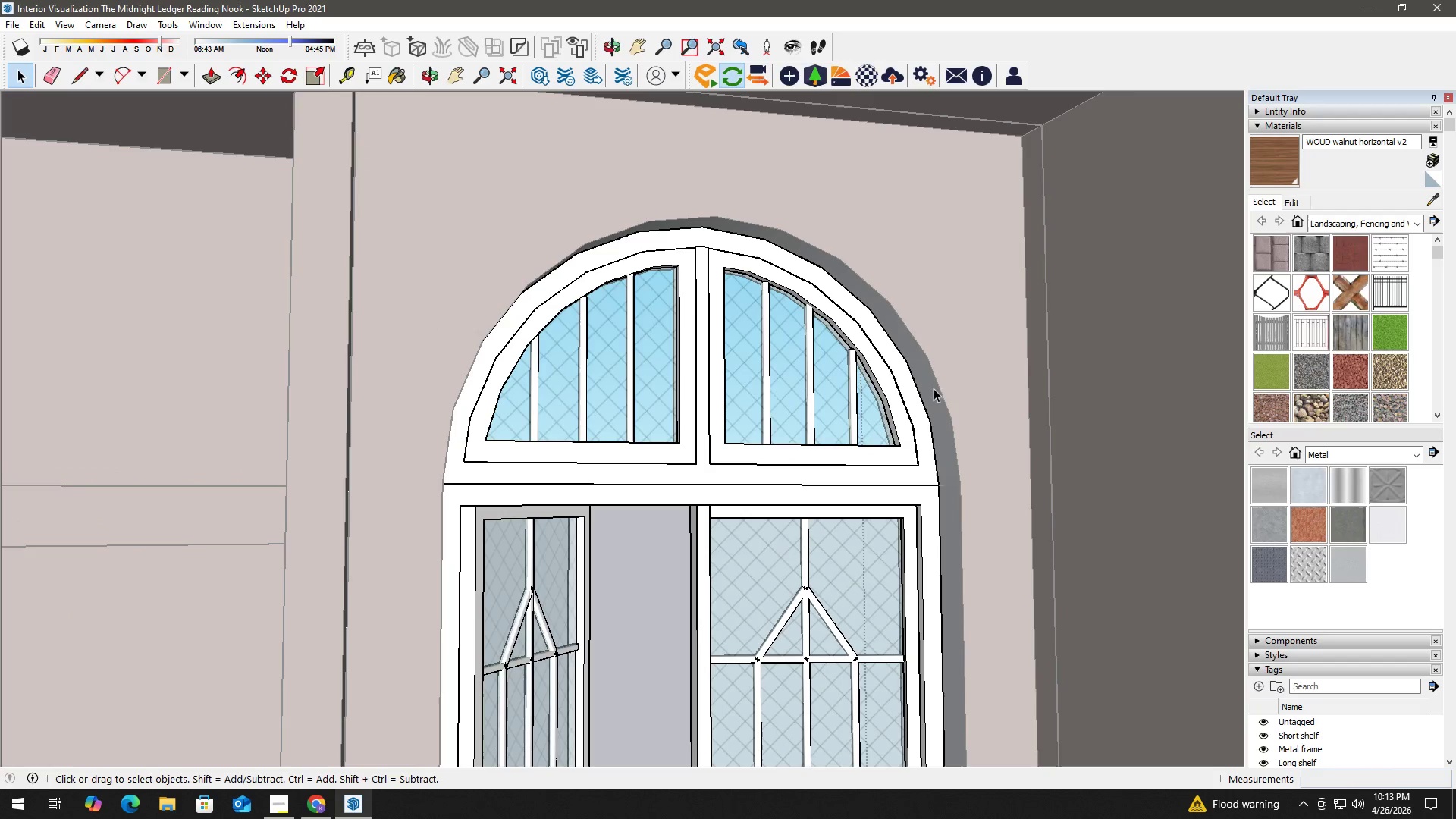 
key(Escape)
 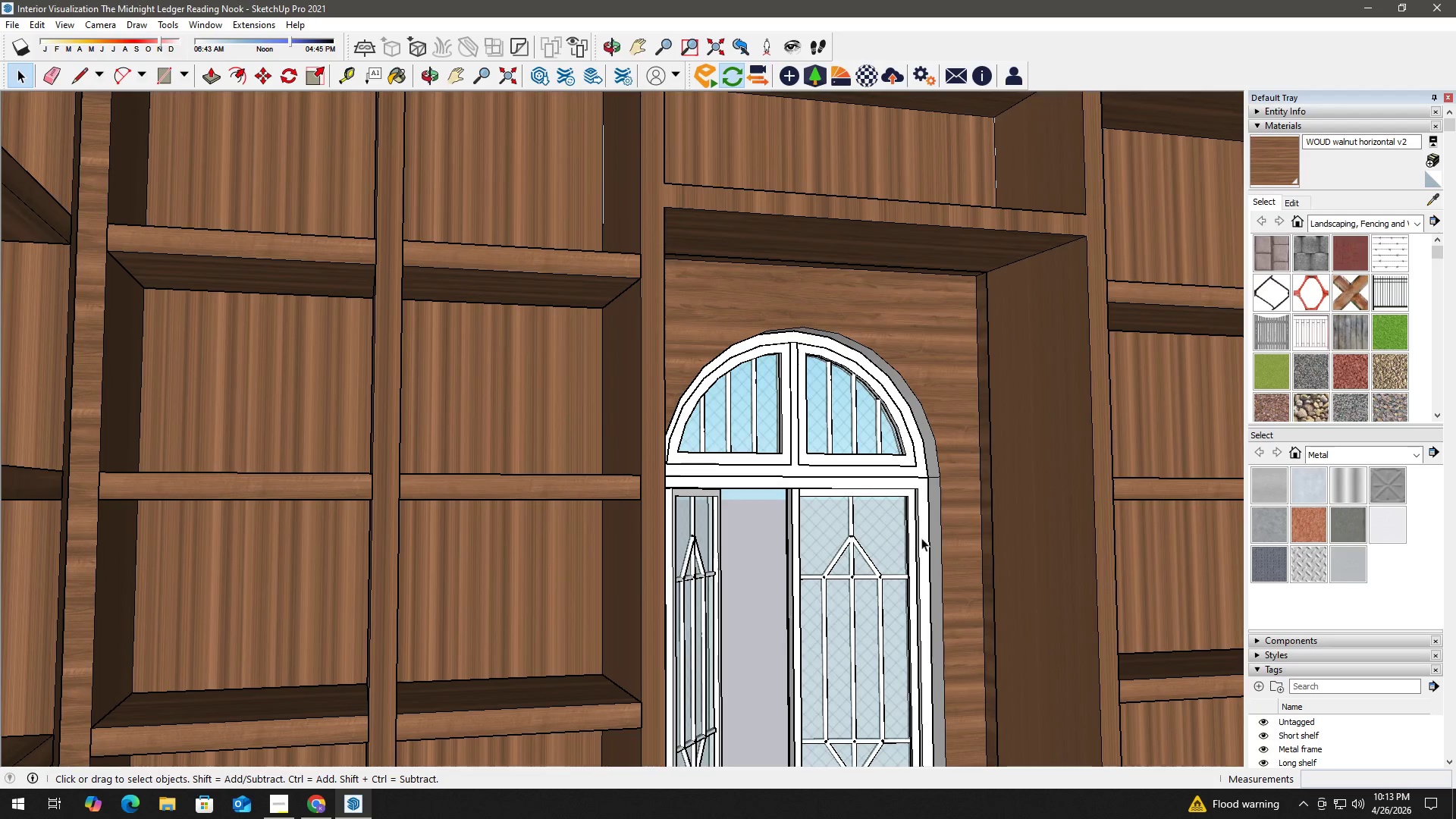 
key(H)
 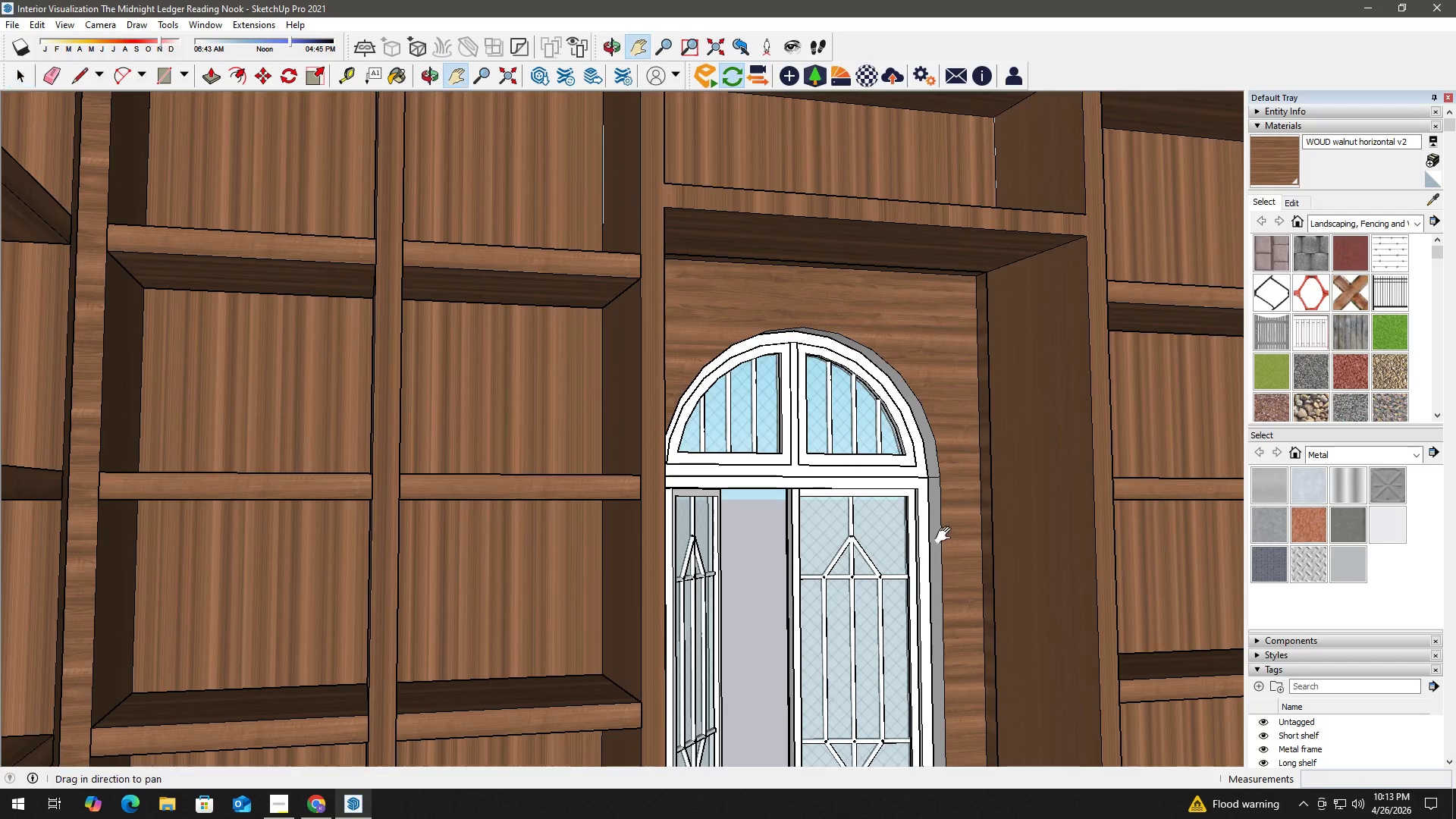 
left_click_drag(start_coordinate=[947, 532], to_coordinate=[799, 294])
 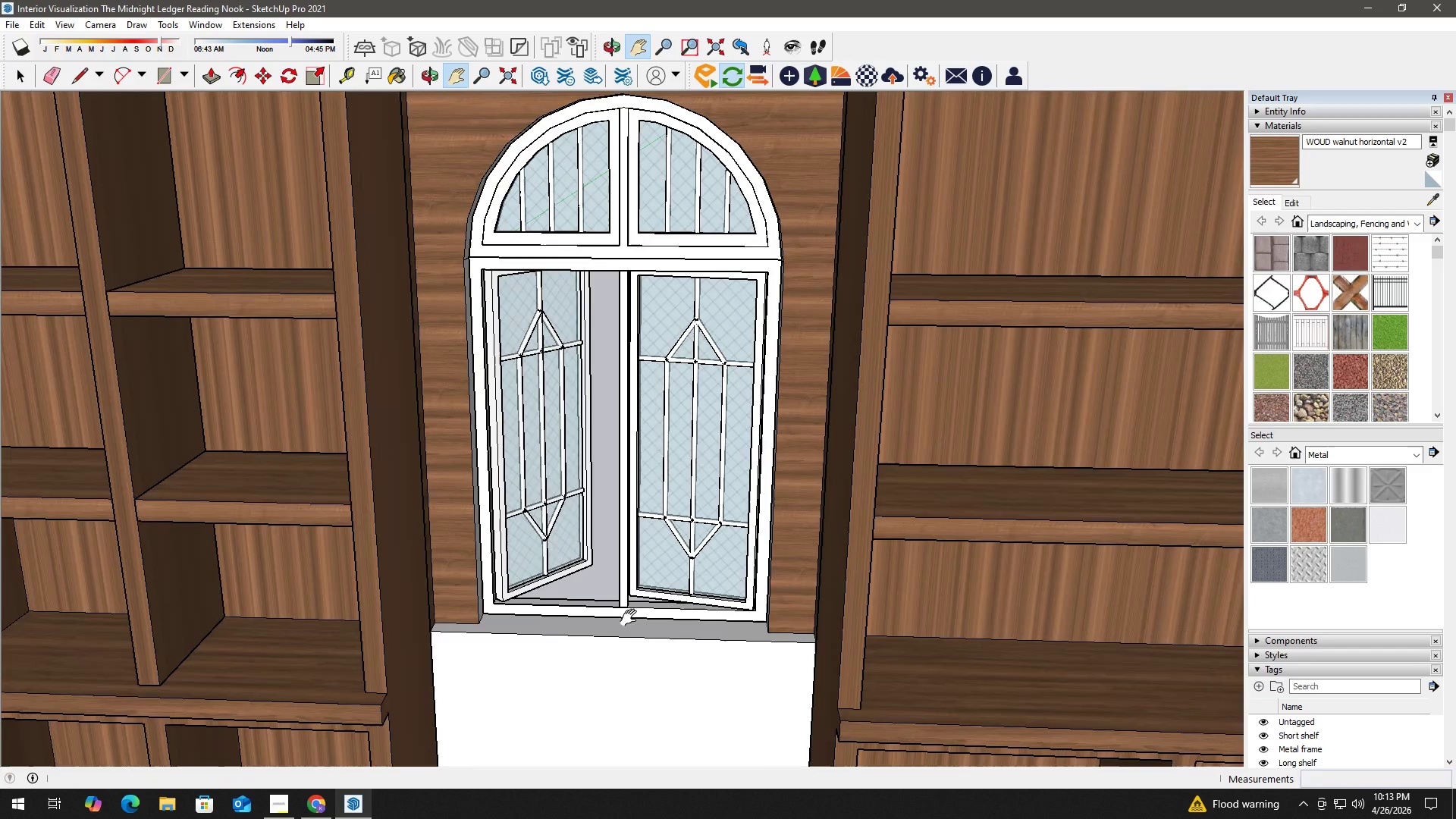 
scroll: coordinate [905, 504], scroll_direction: down, amount: 6.0
 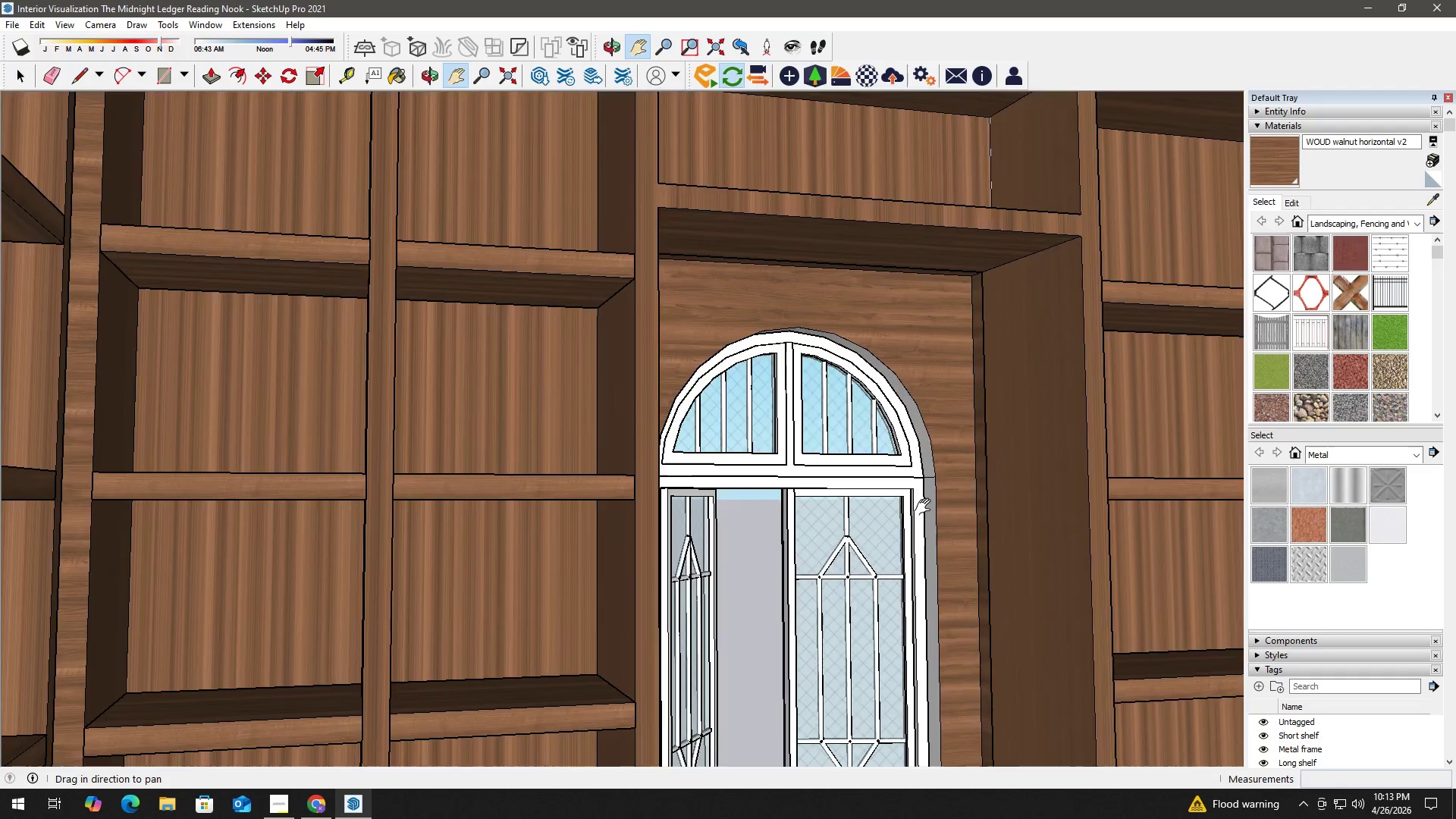 
key(Space)
 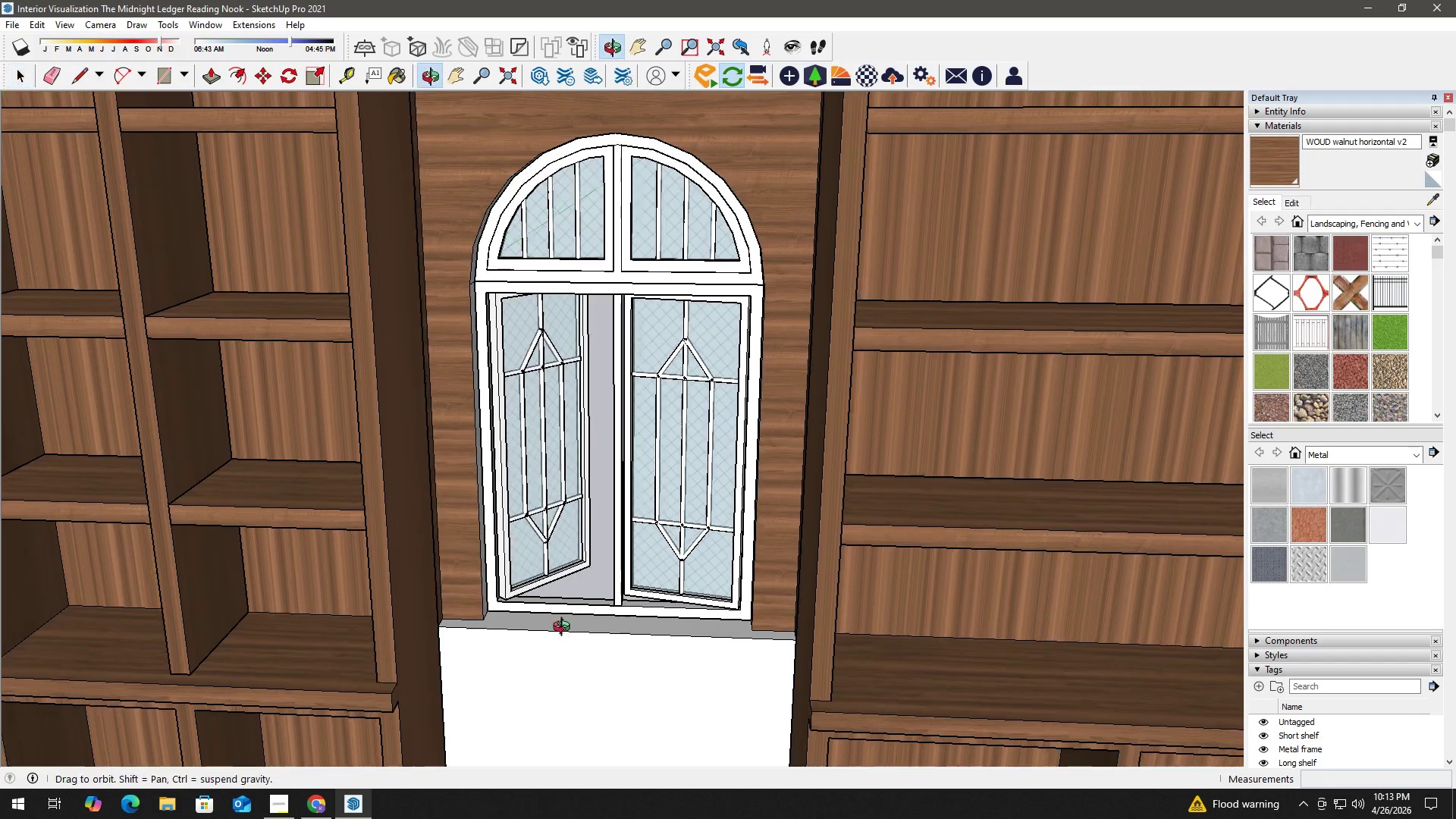 
scroll: coordinate [557, 633], scroll_direction: down, amount: 1.0
 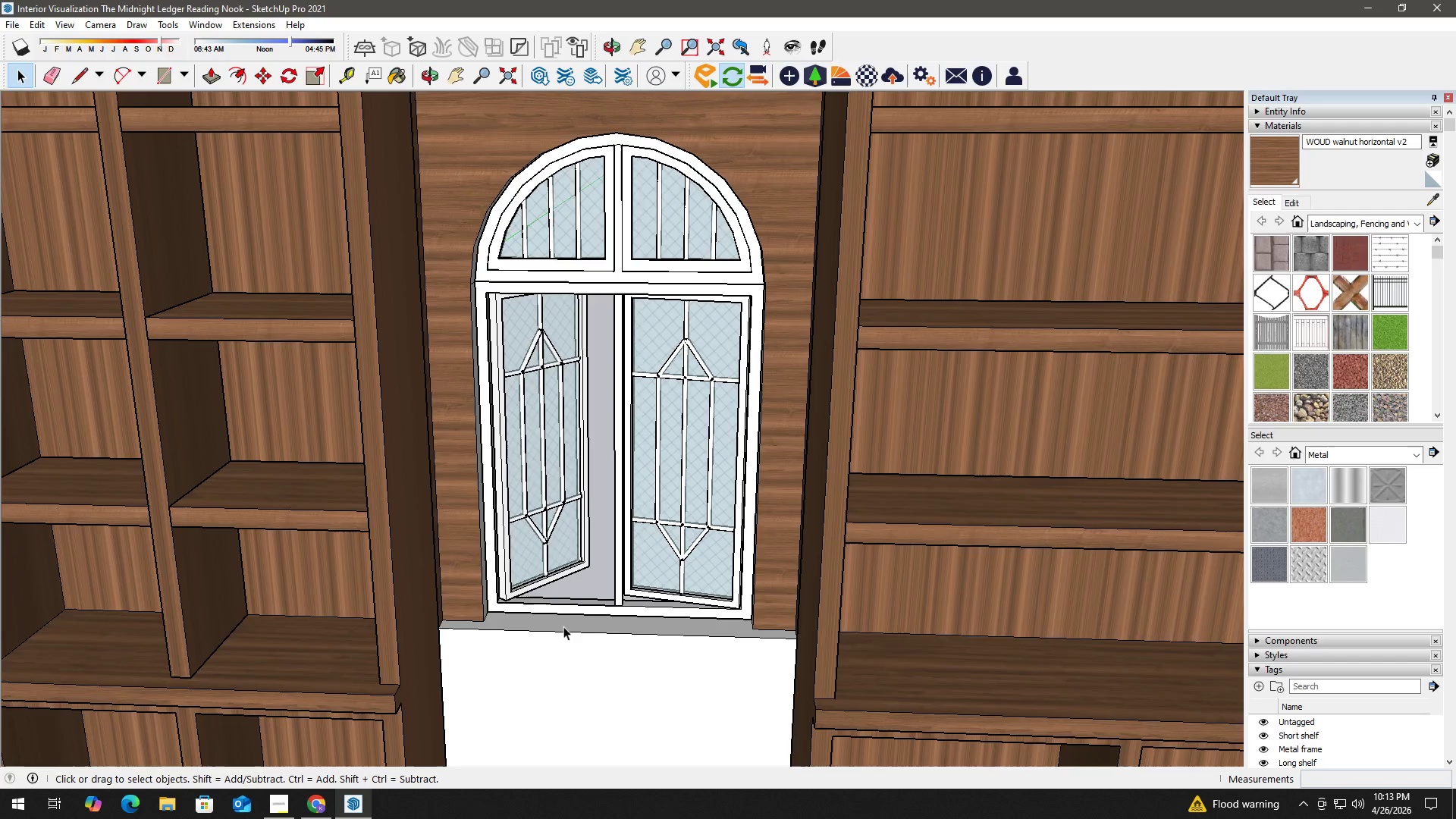 
key(H)
 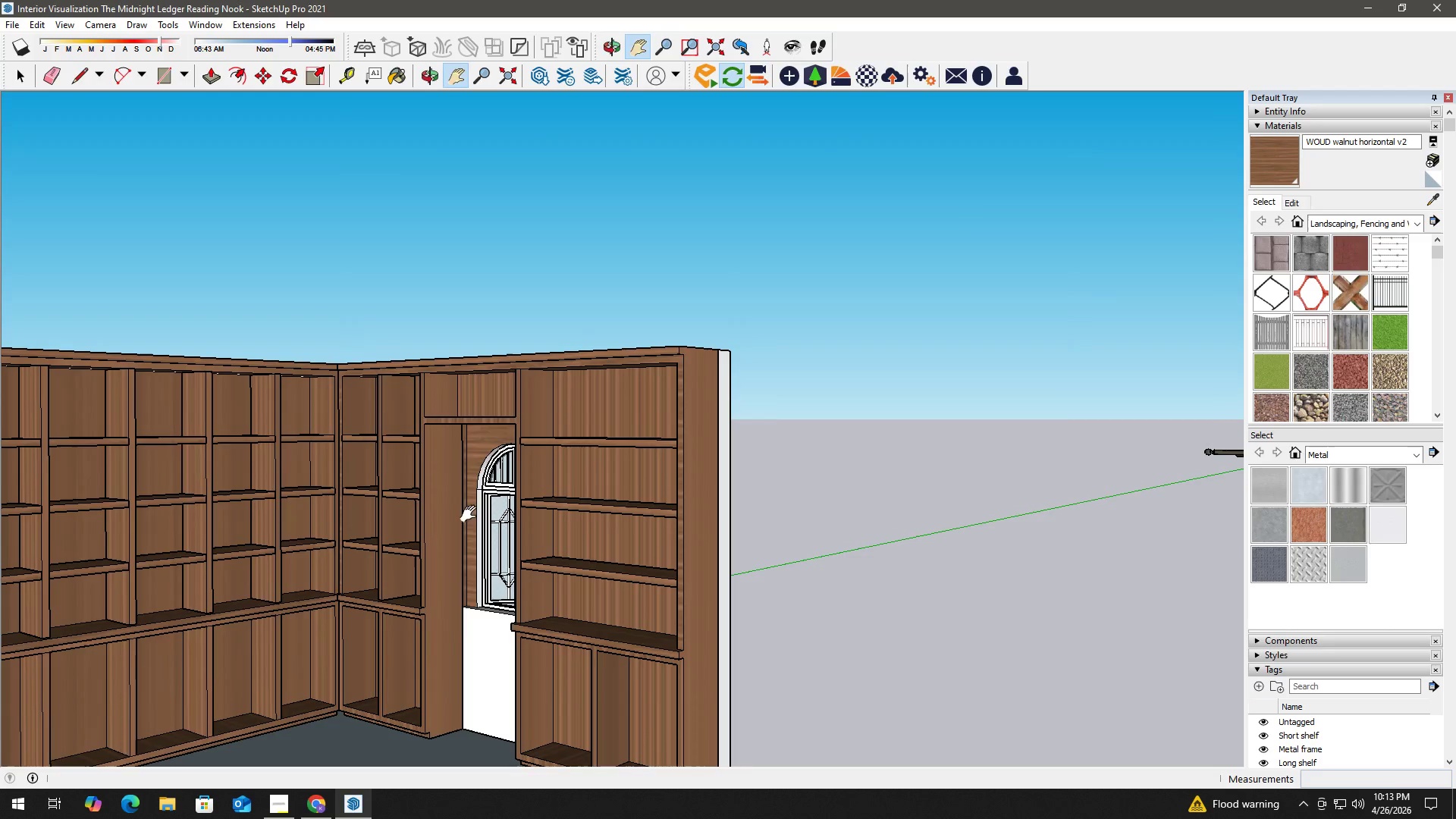 
scroll: coordinate [356, 616], scroll_direction: down, amount: 21.0
 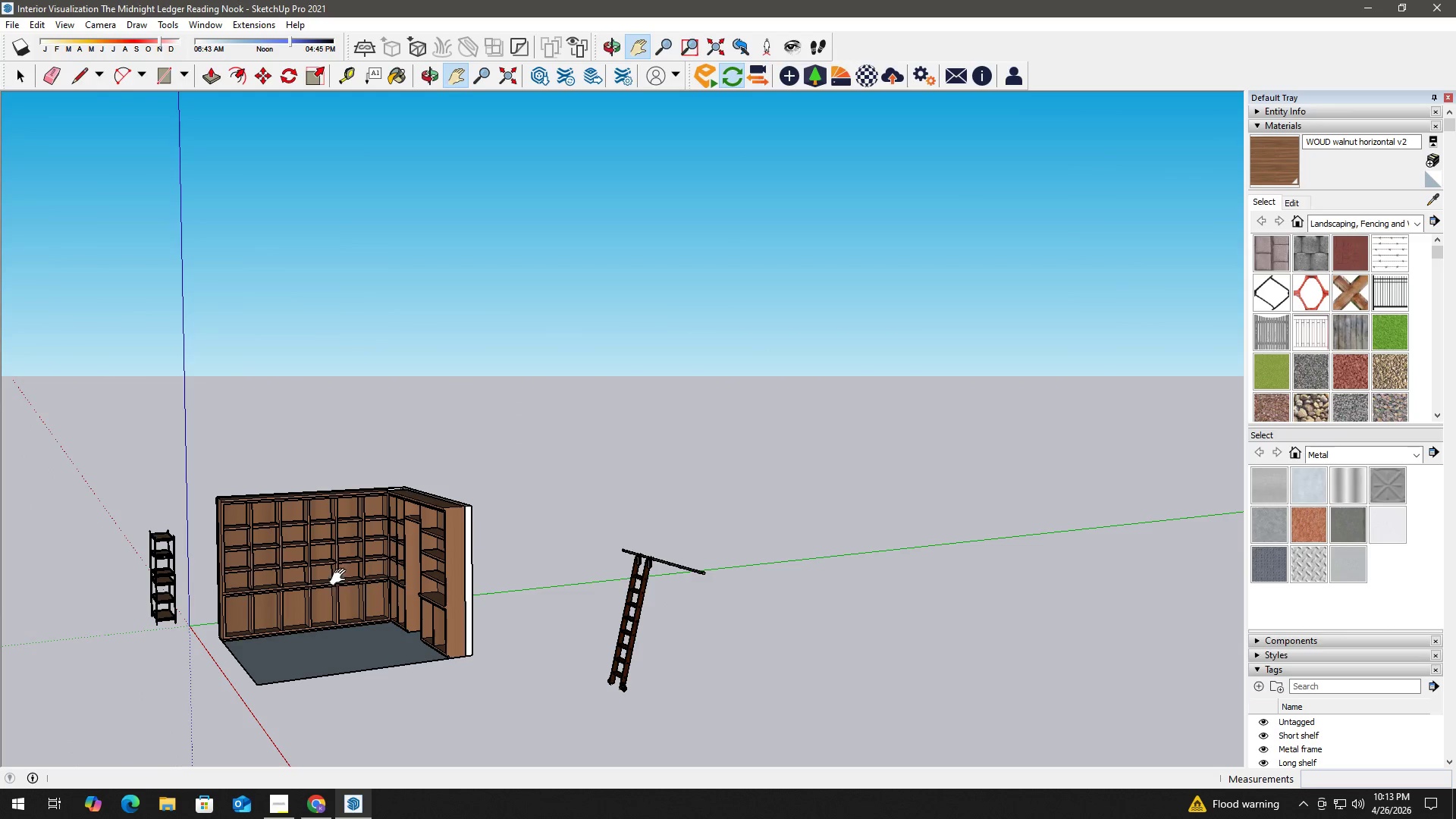 
scroll: coordinate [282, 550], scroll_direction: up, amount: 3.0
 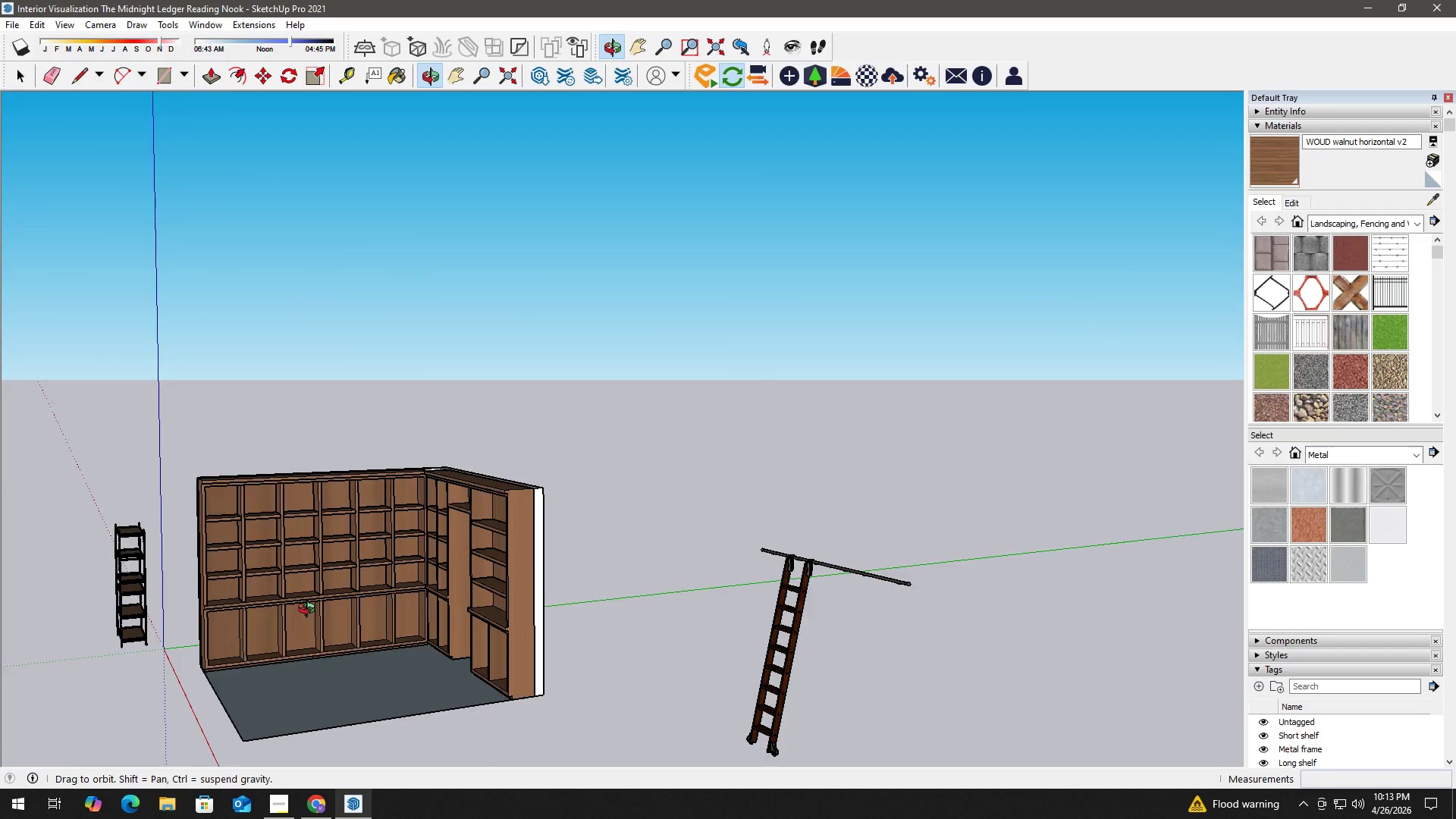 
key(Space)
 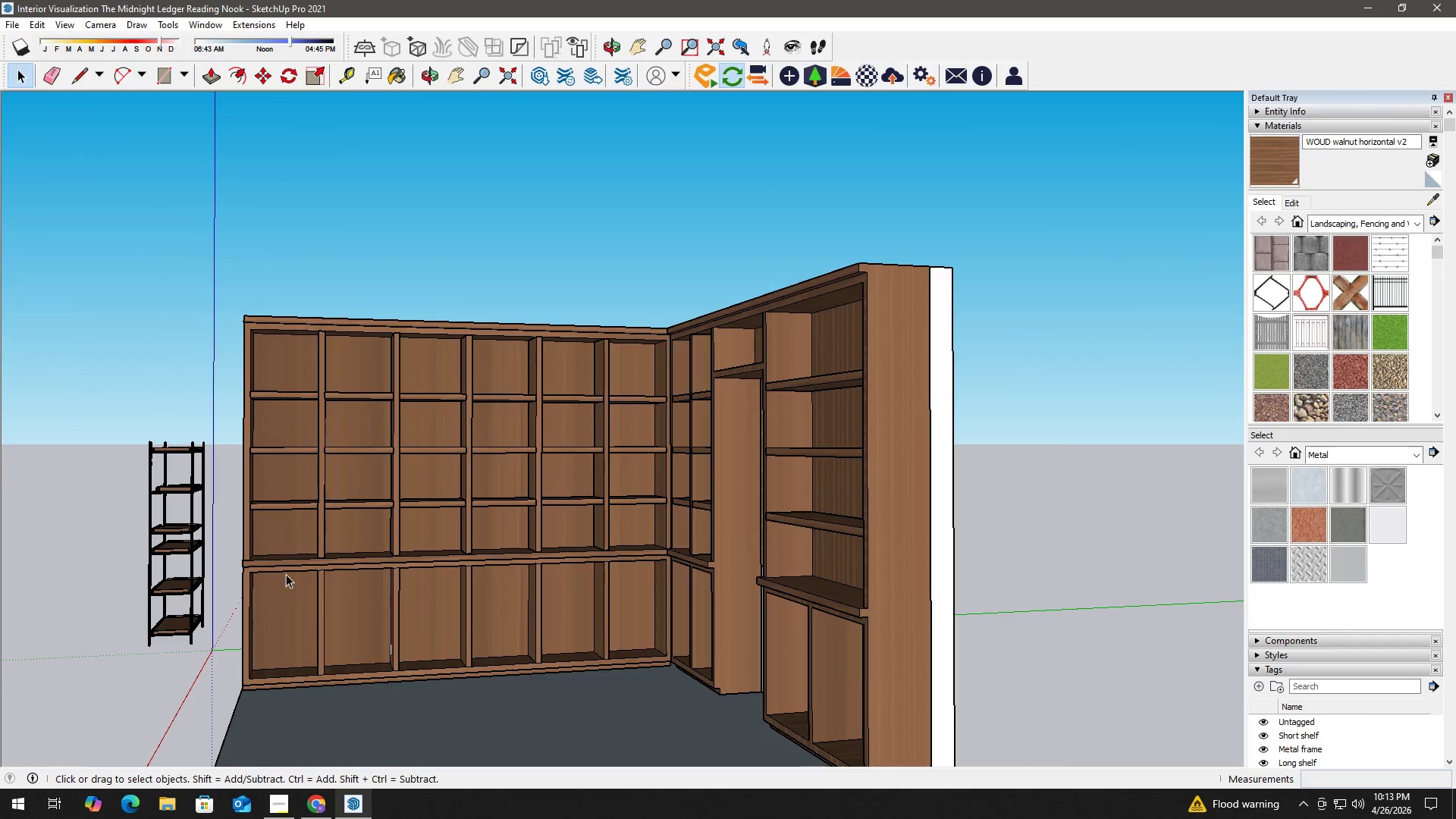 
left_click([293, 564])
 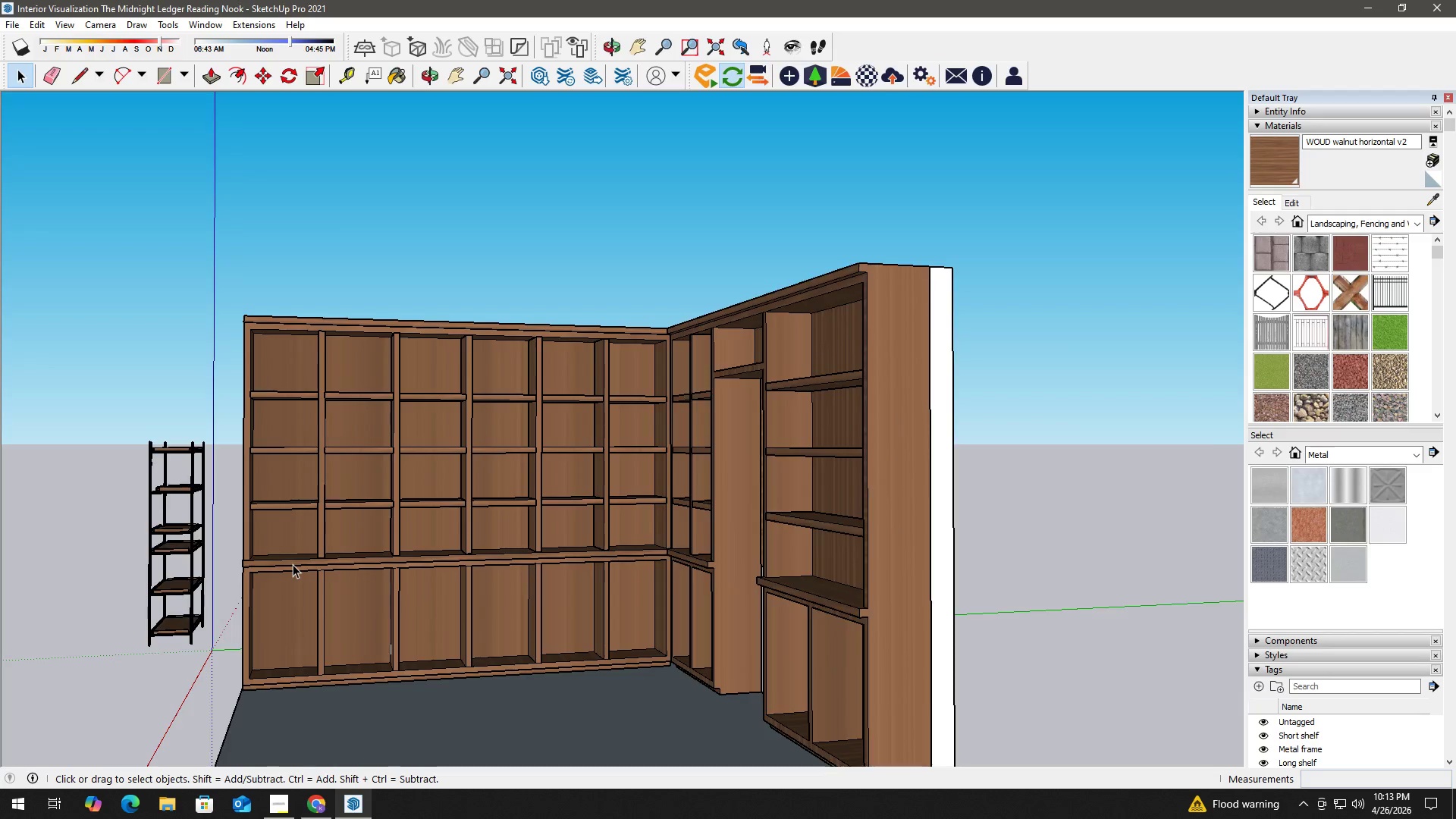 
scroll: coordinate [271, 616], scroll_direction: up, amount: 8.0
 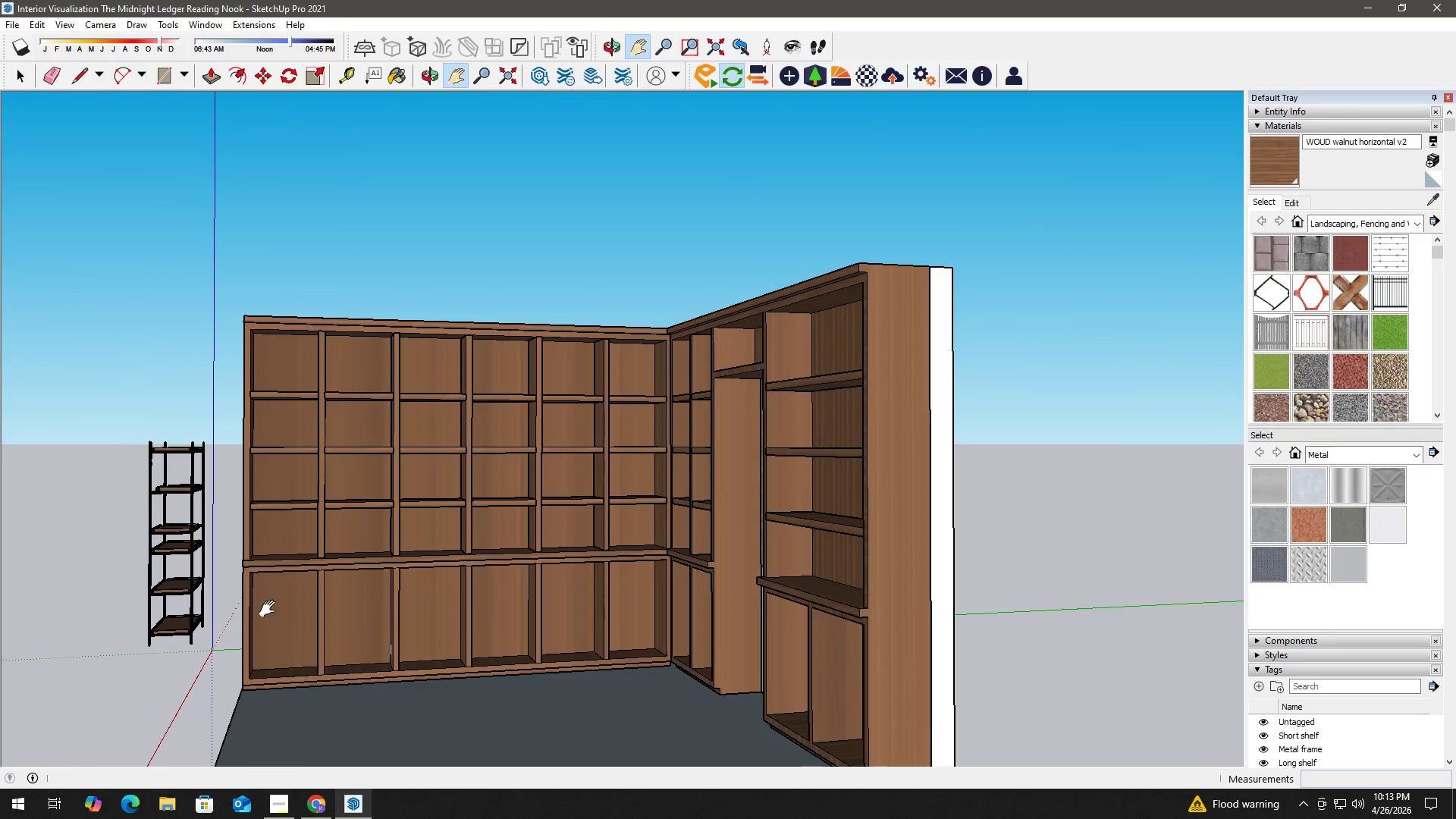 
double_click([293, 564])
 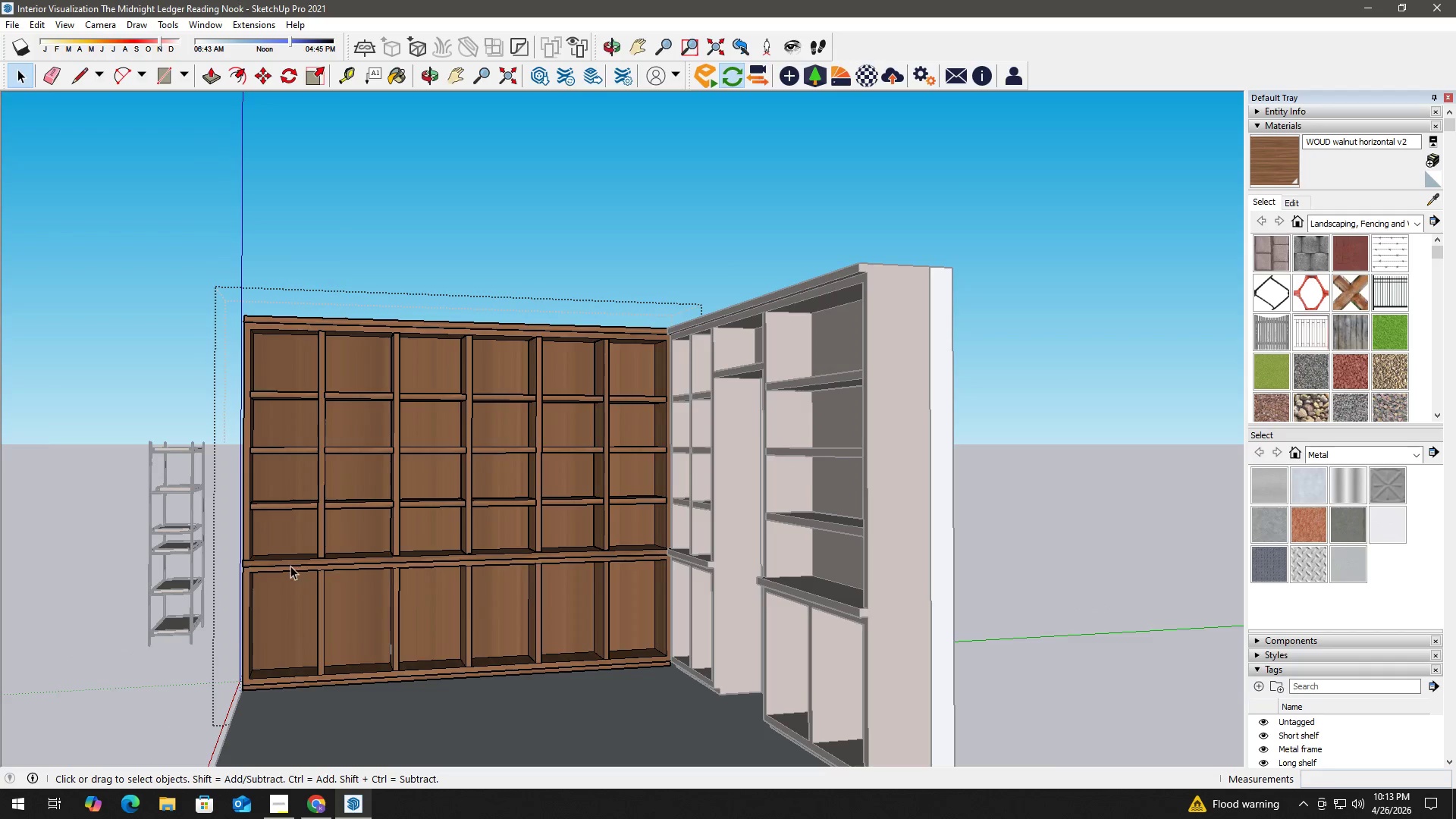 
left_click([288, 568])
 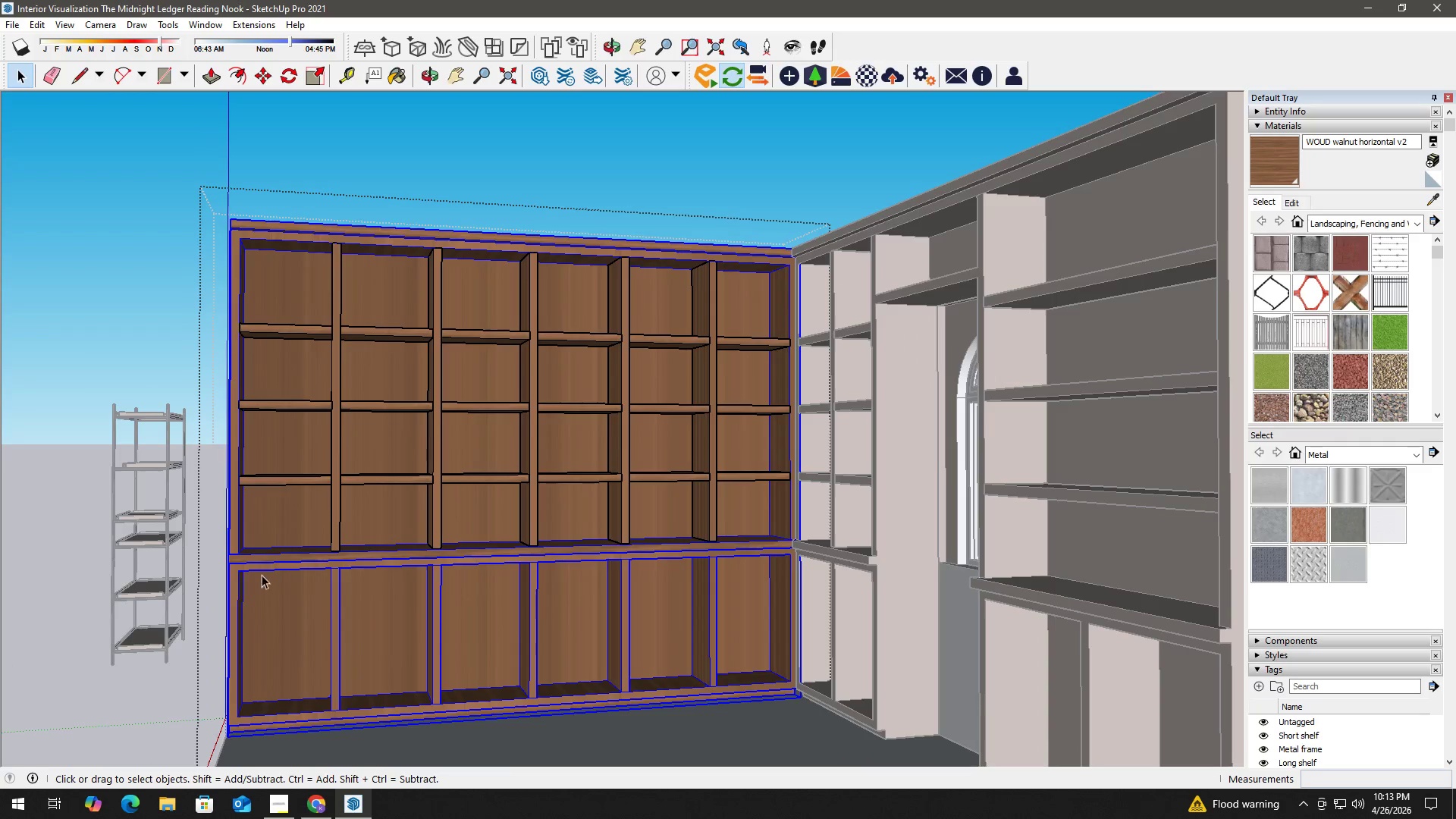 
scroll: coordinate [237, 579], scroll_direction: up, amount: 6.0
 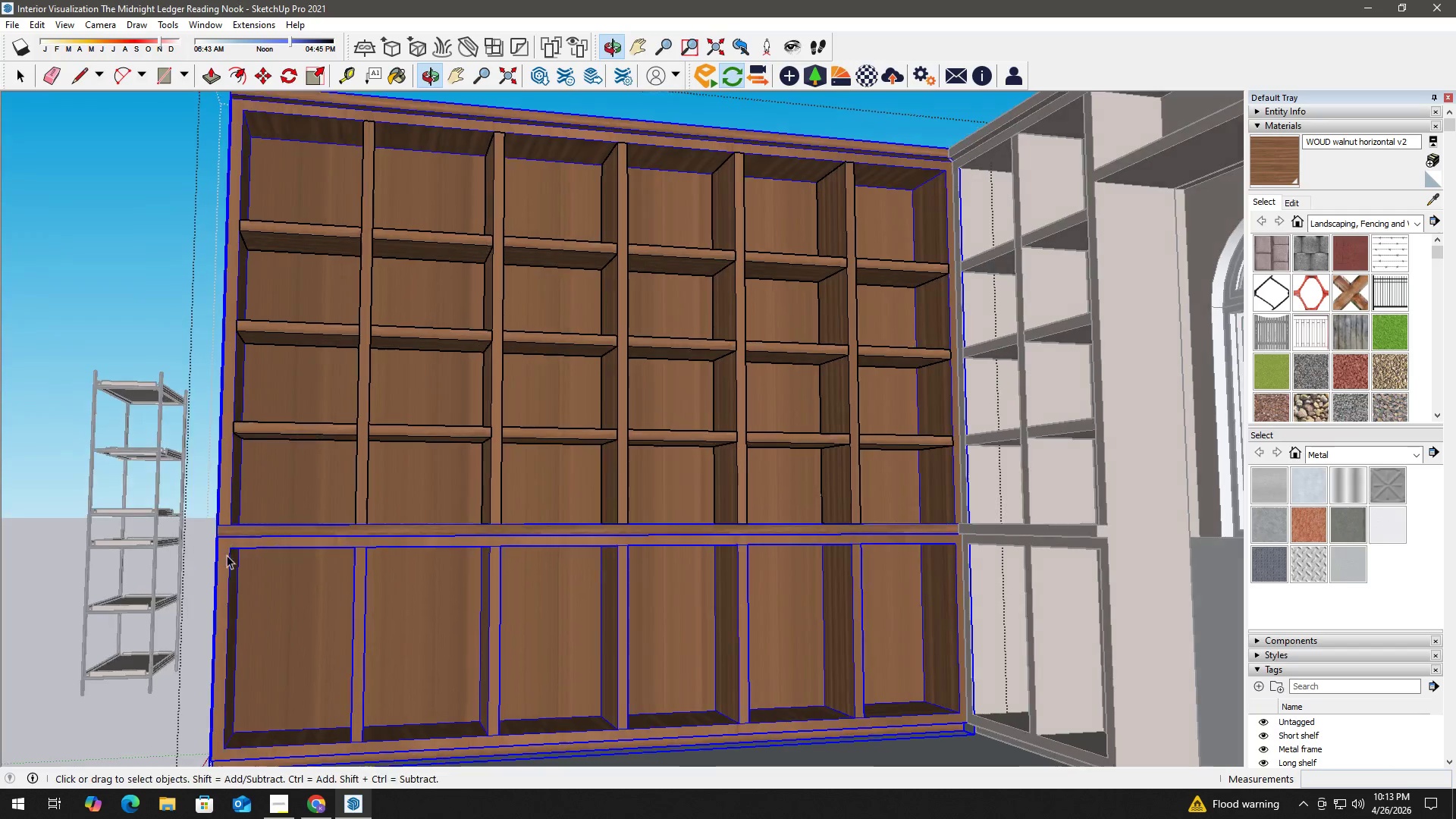 
key(R)
 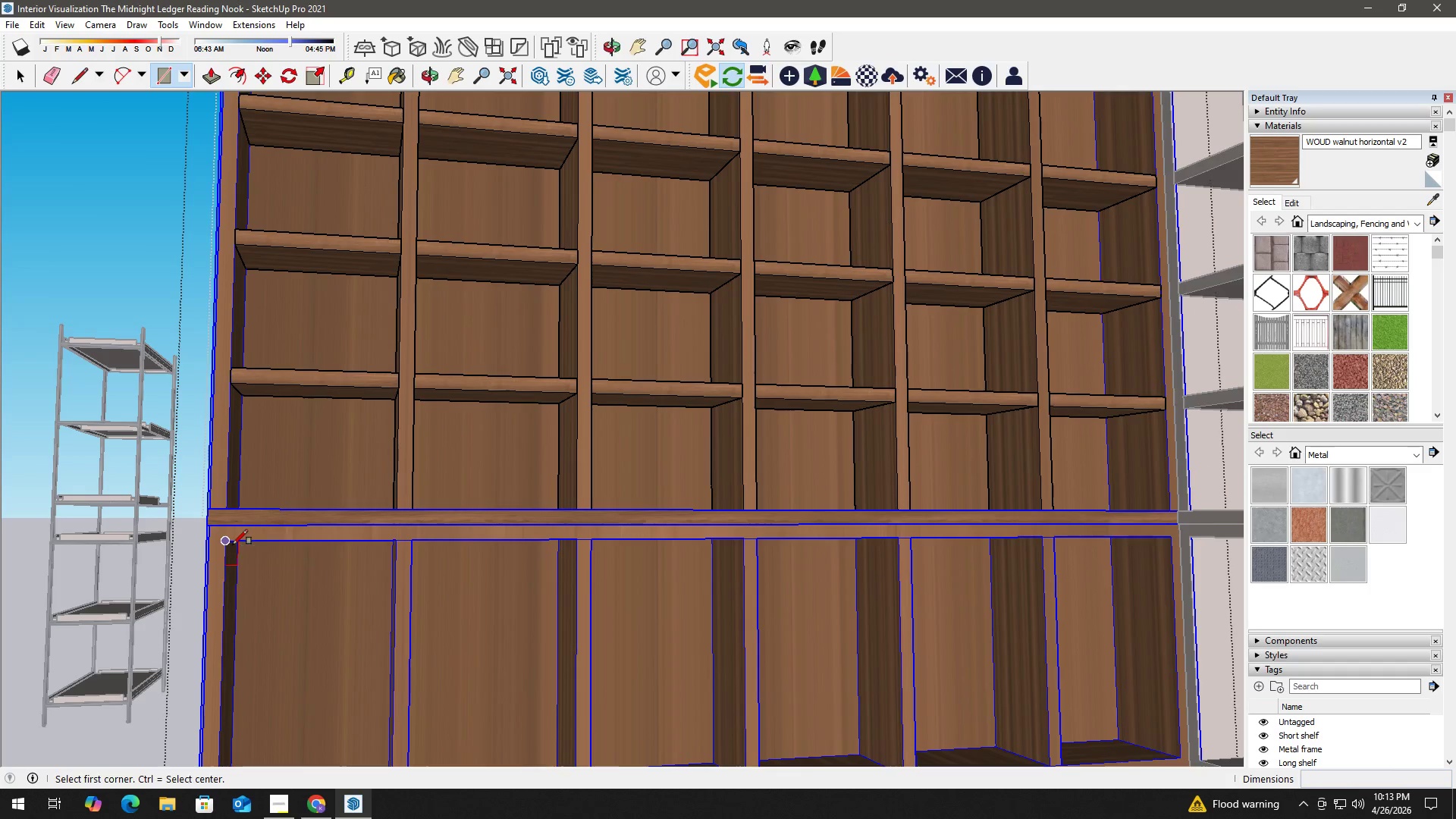 
scroll: coordinate [241, 566], scroll_direction: up, amount: 3.0
 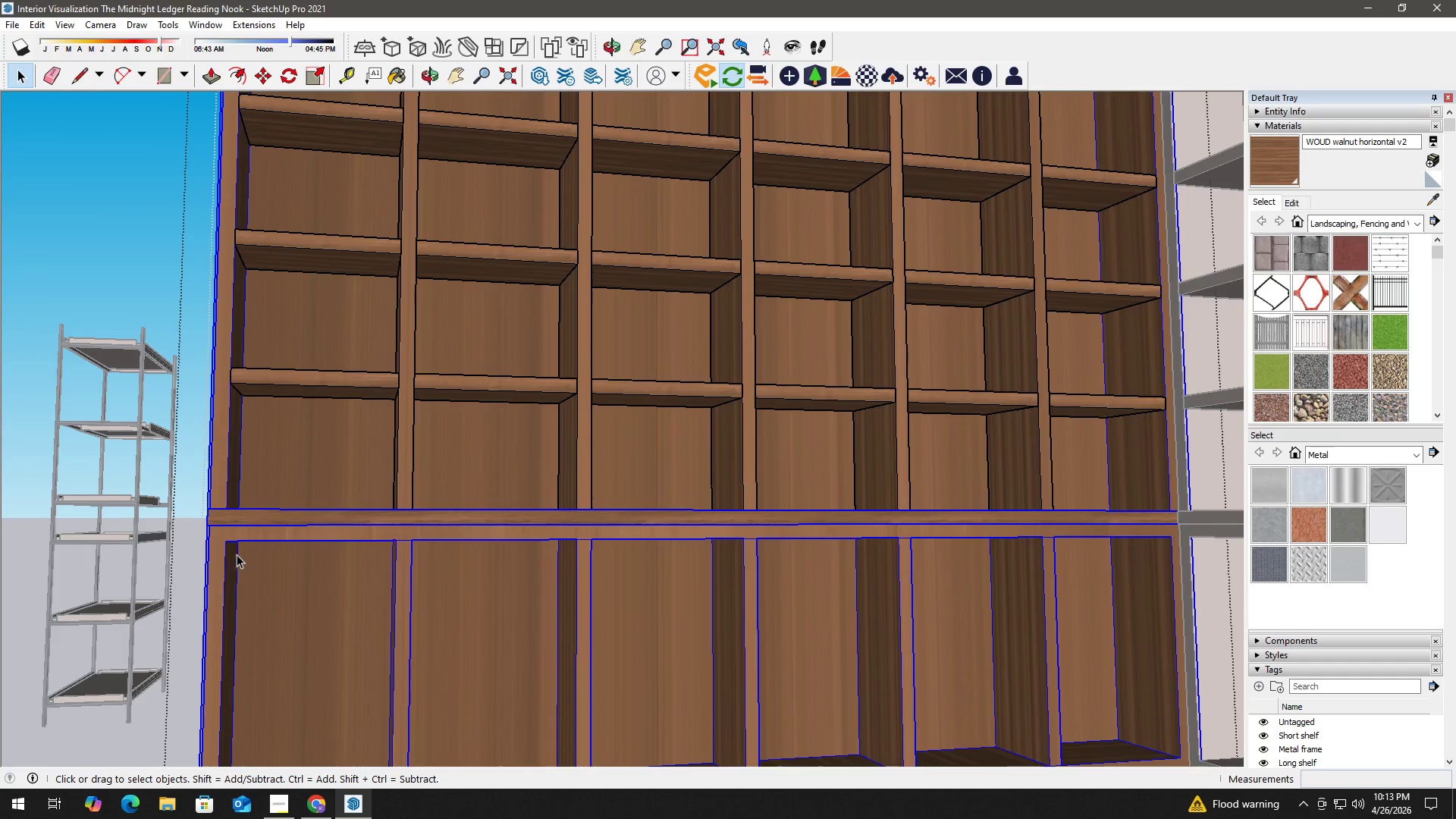 
hold_key(key=ShiftLeft, duration=0.58)
 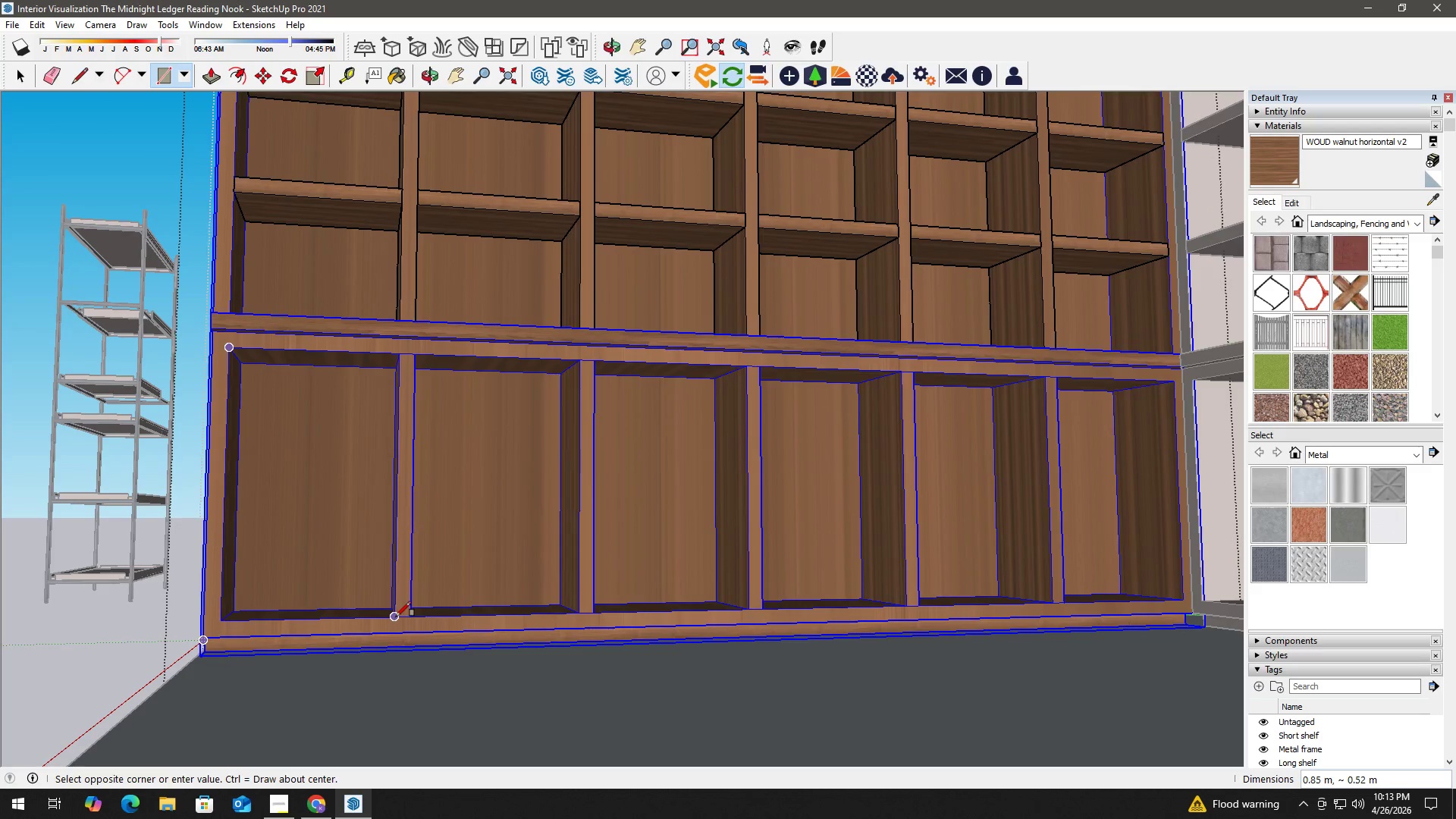 
key(Space)
 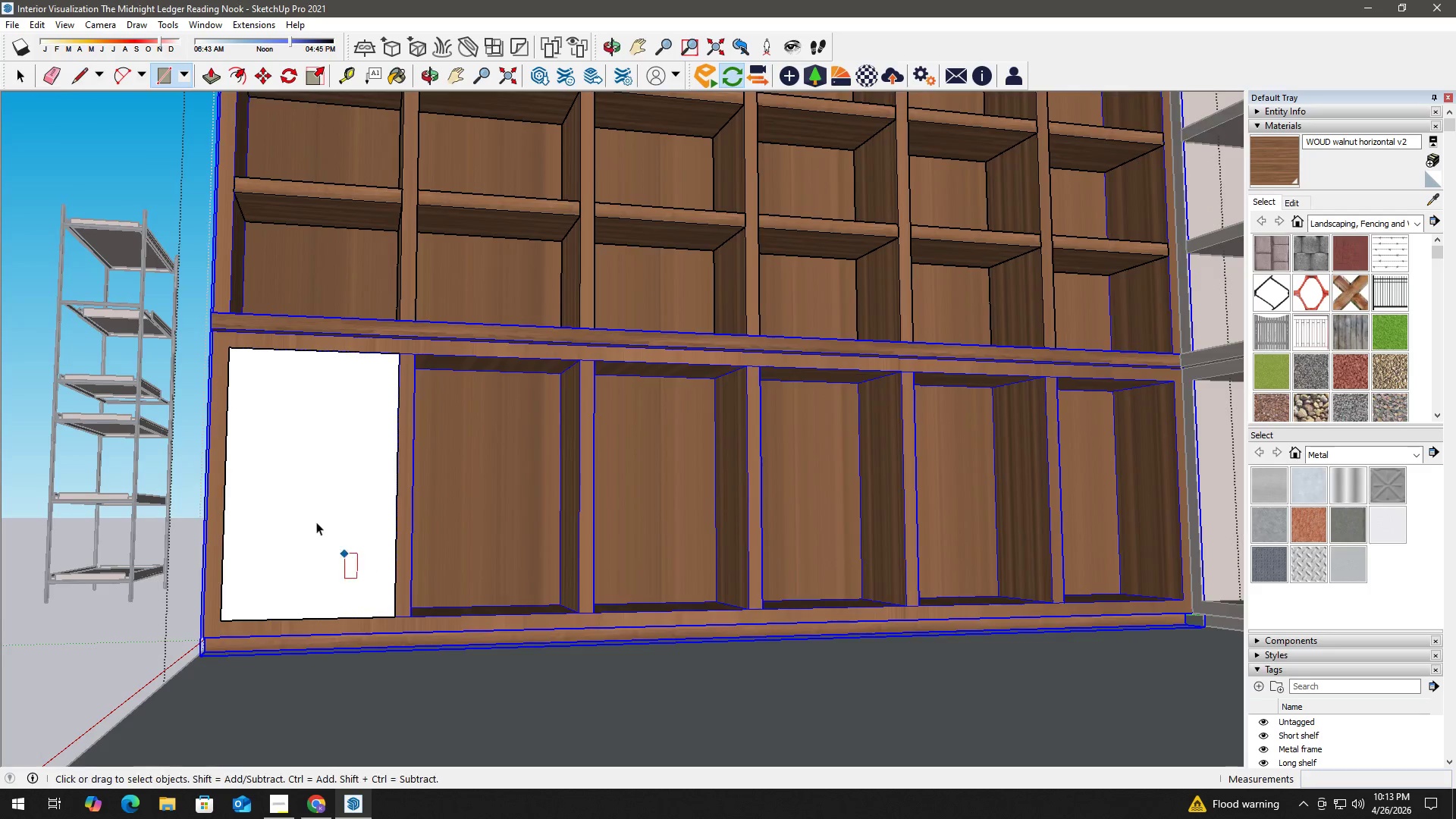 
scroll: coordinate [467, 528], scroll_direction: up, amount: 4.0
 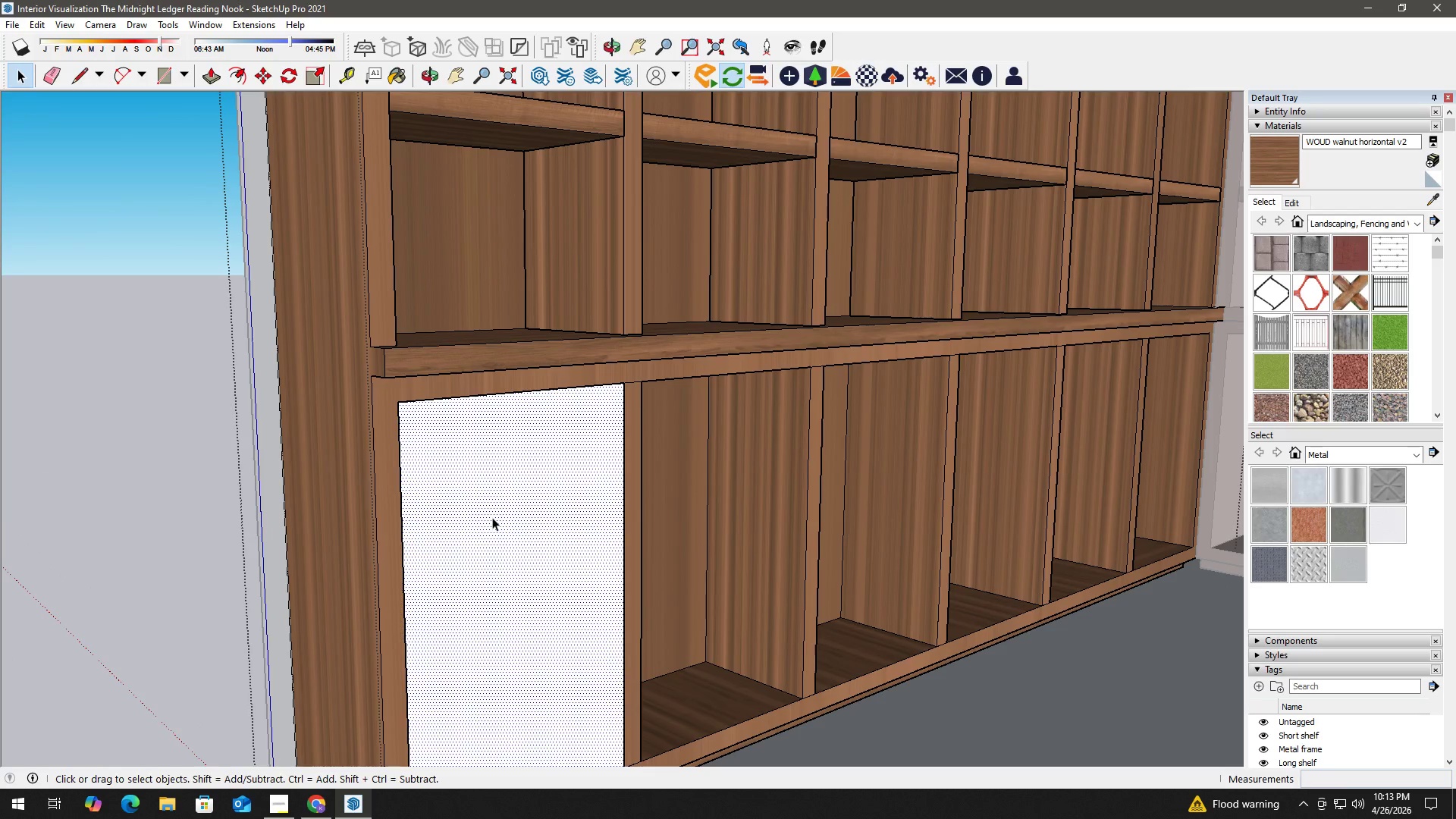 
key(P)
 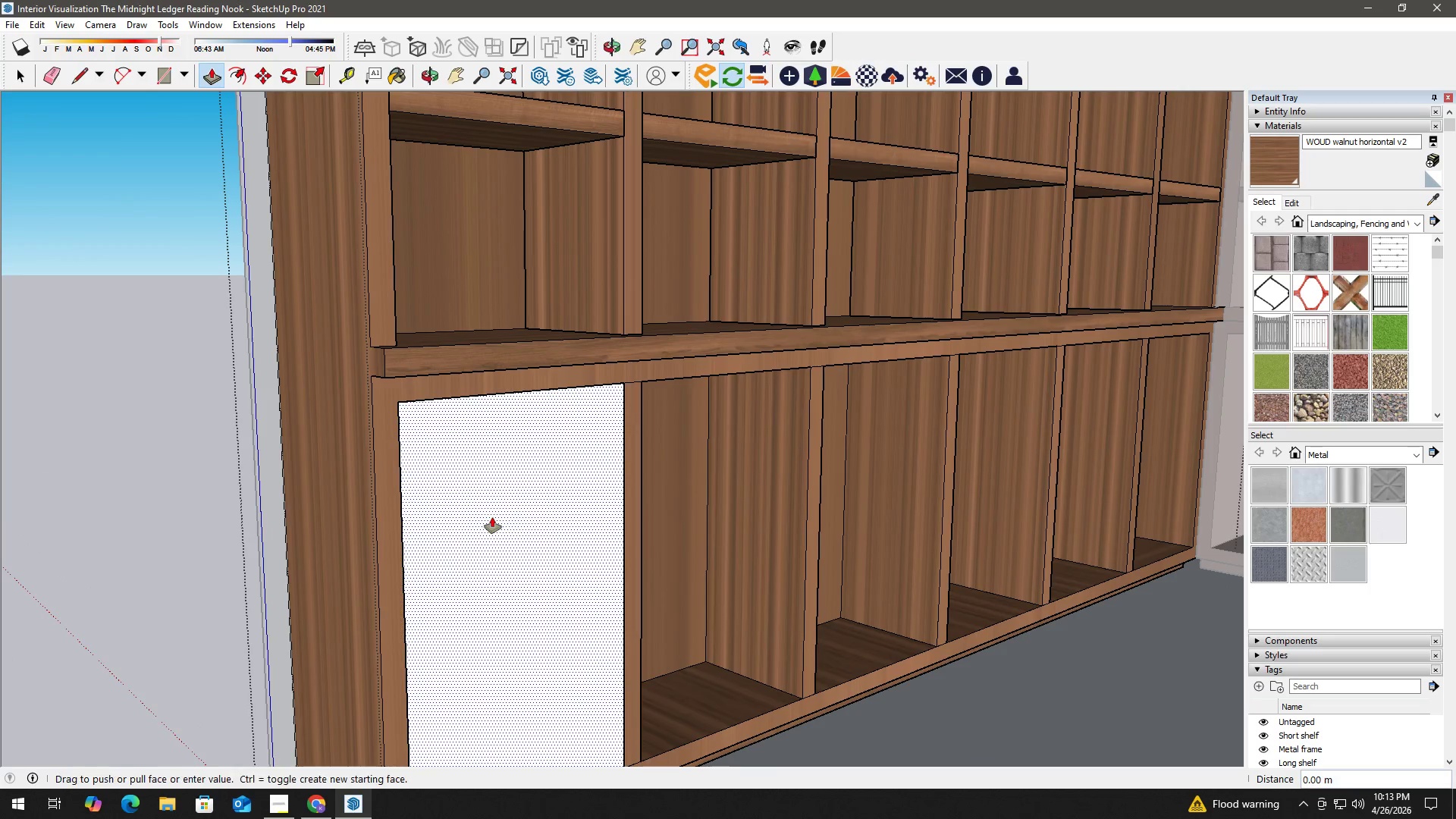 
left_click([492, 517])
 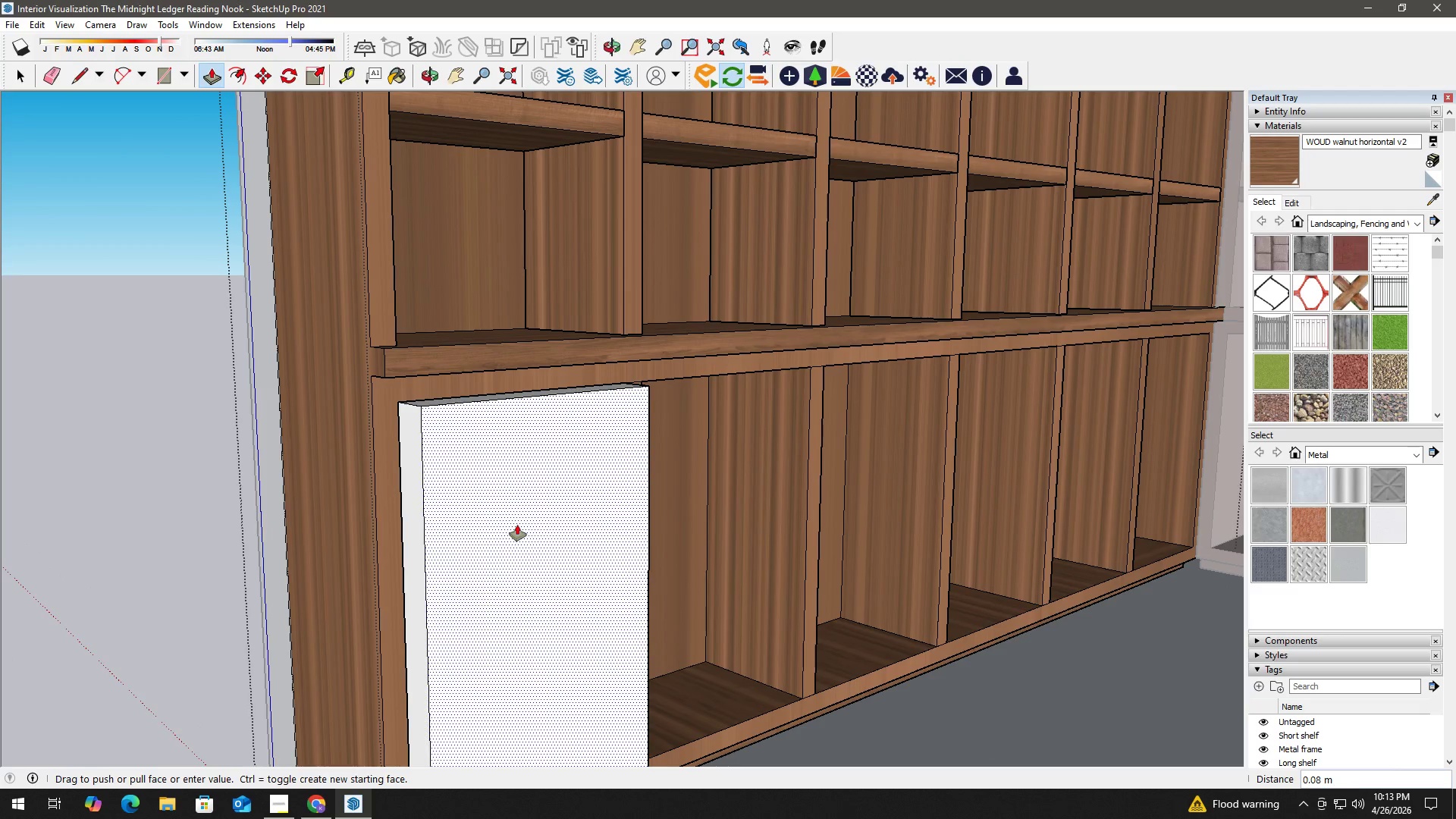 
key(Numpad0)
 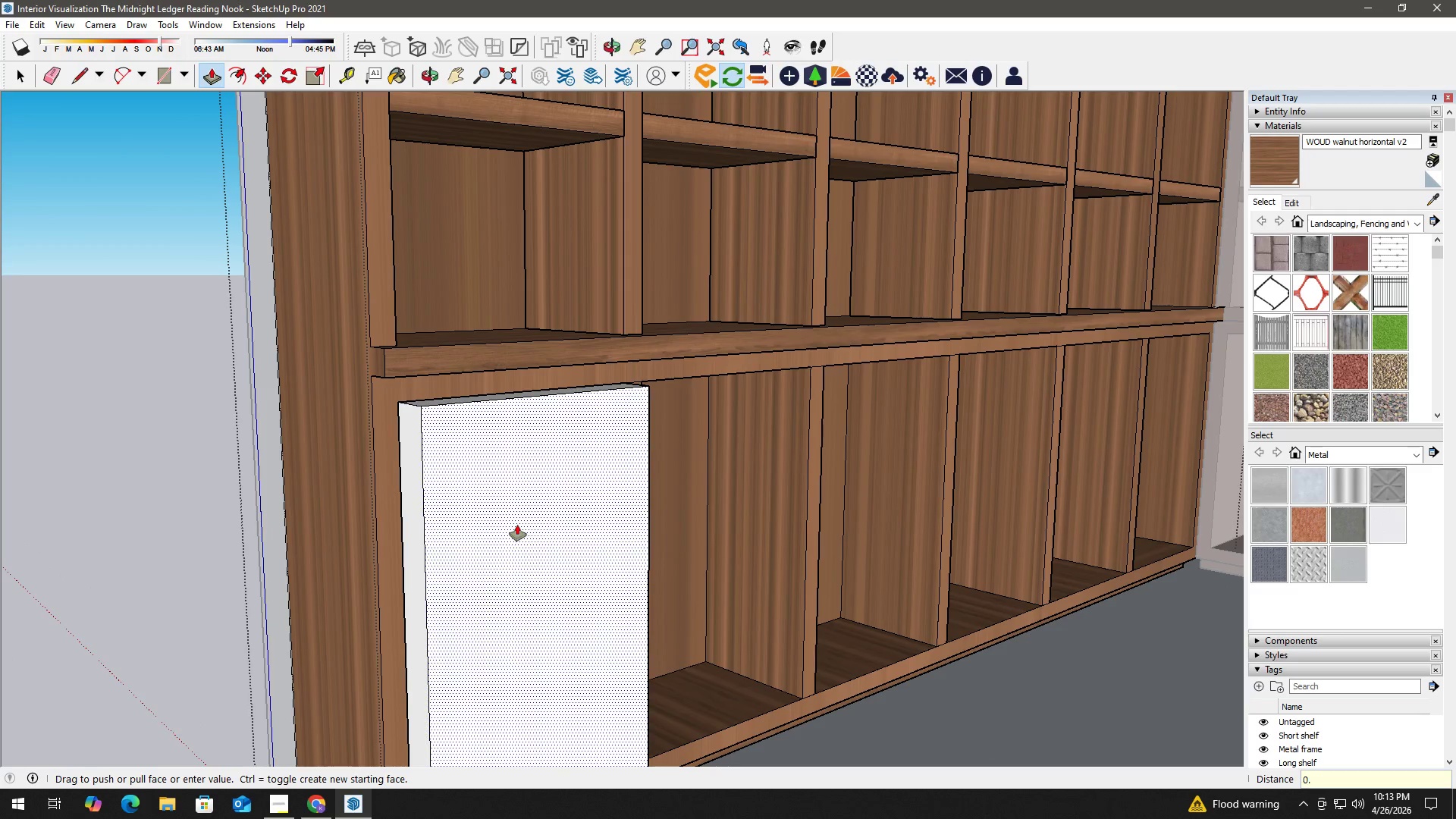 
key(NumpadDecimal)
 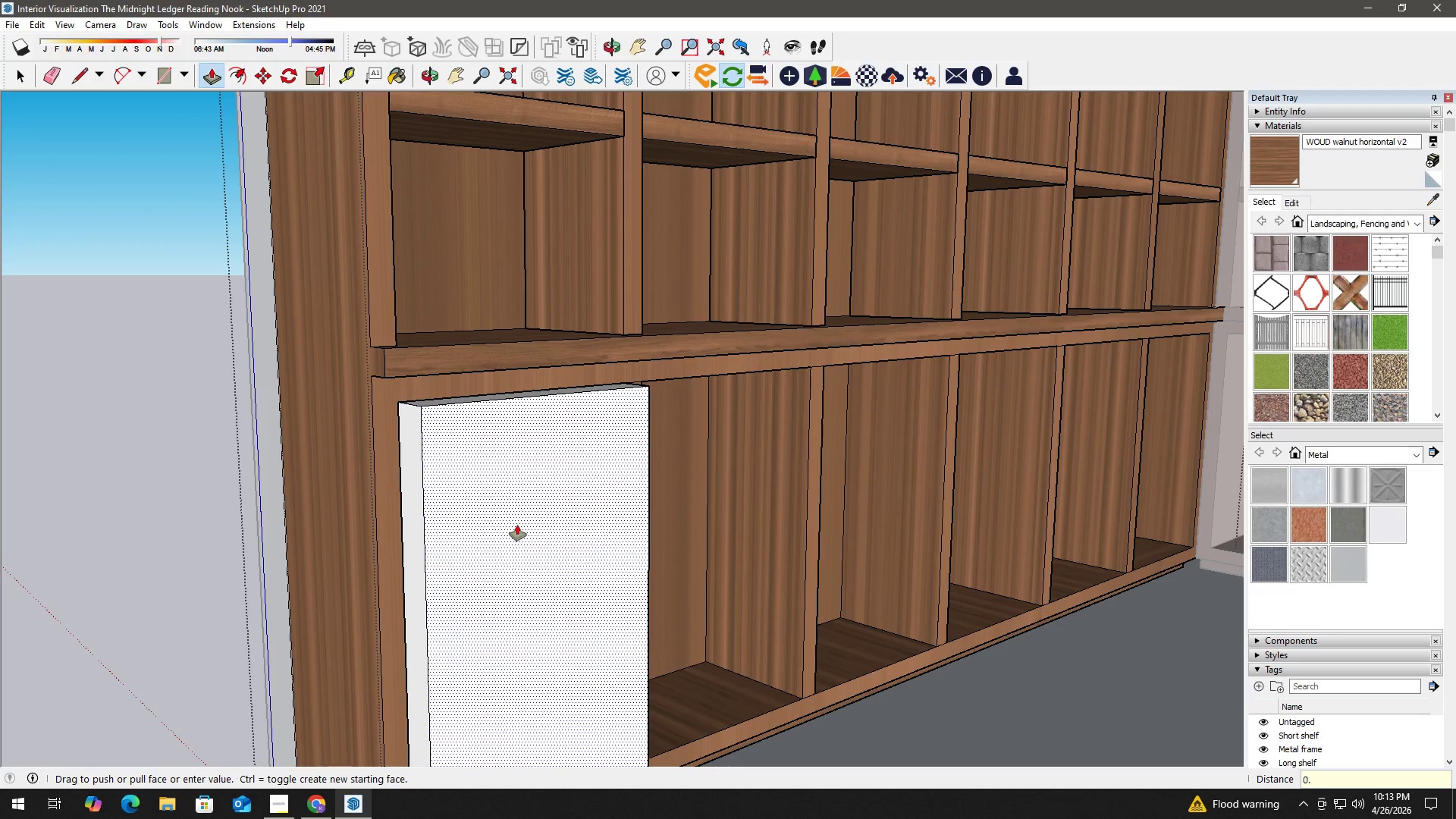 
key(Numpad5)
 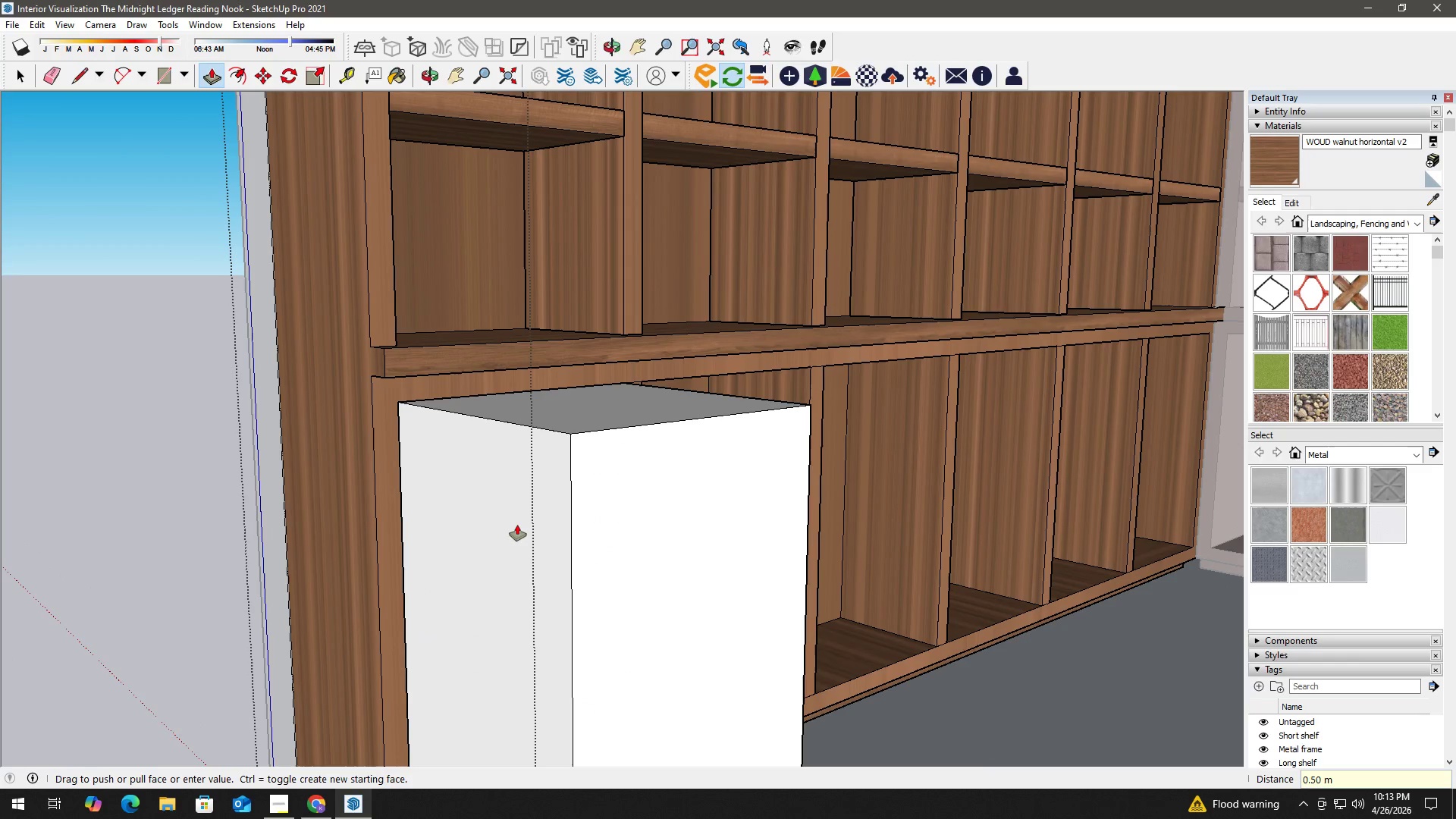 
key(NumpadEnter)
 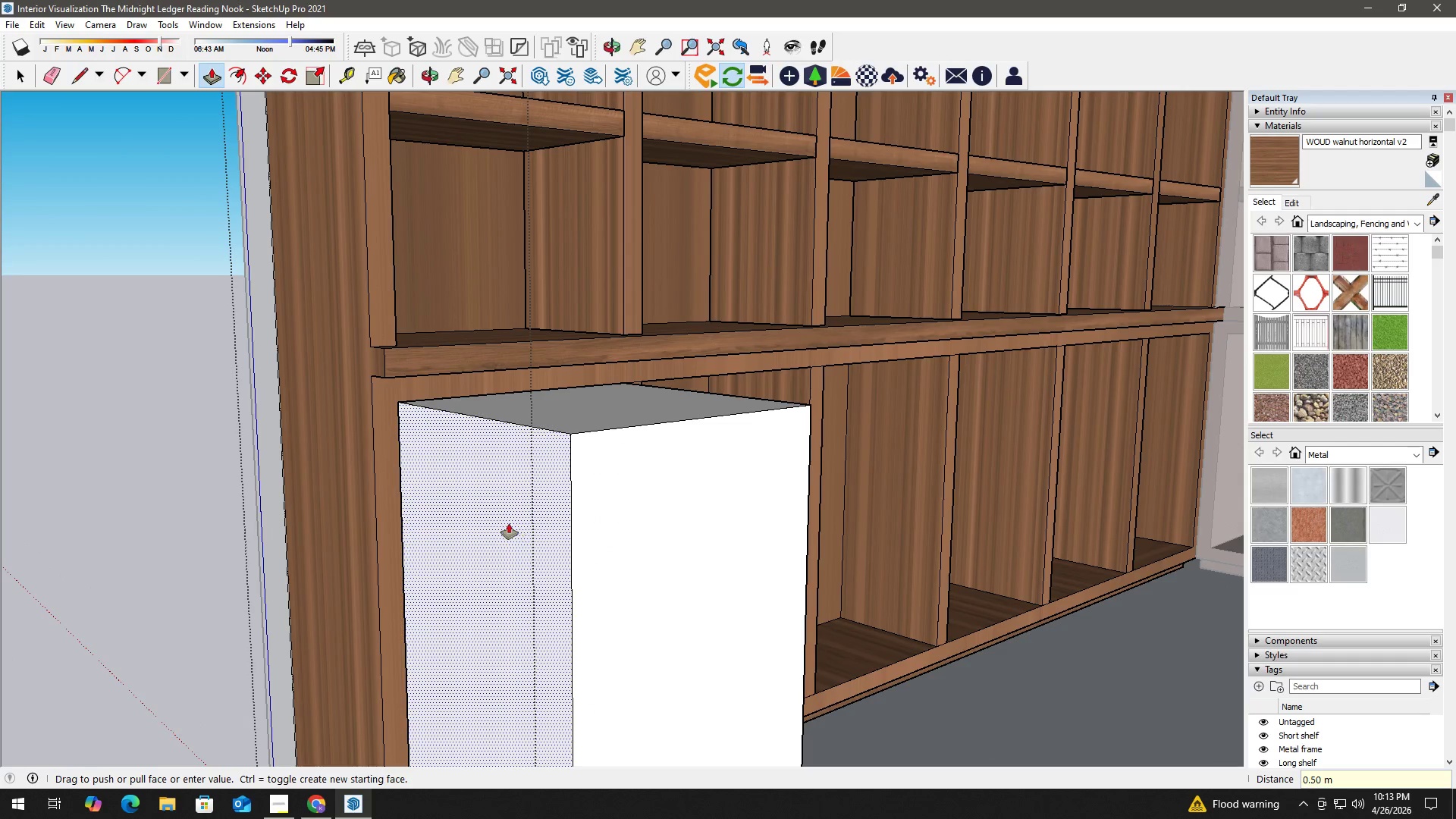 
key(Control+Z)
 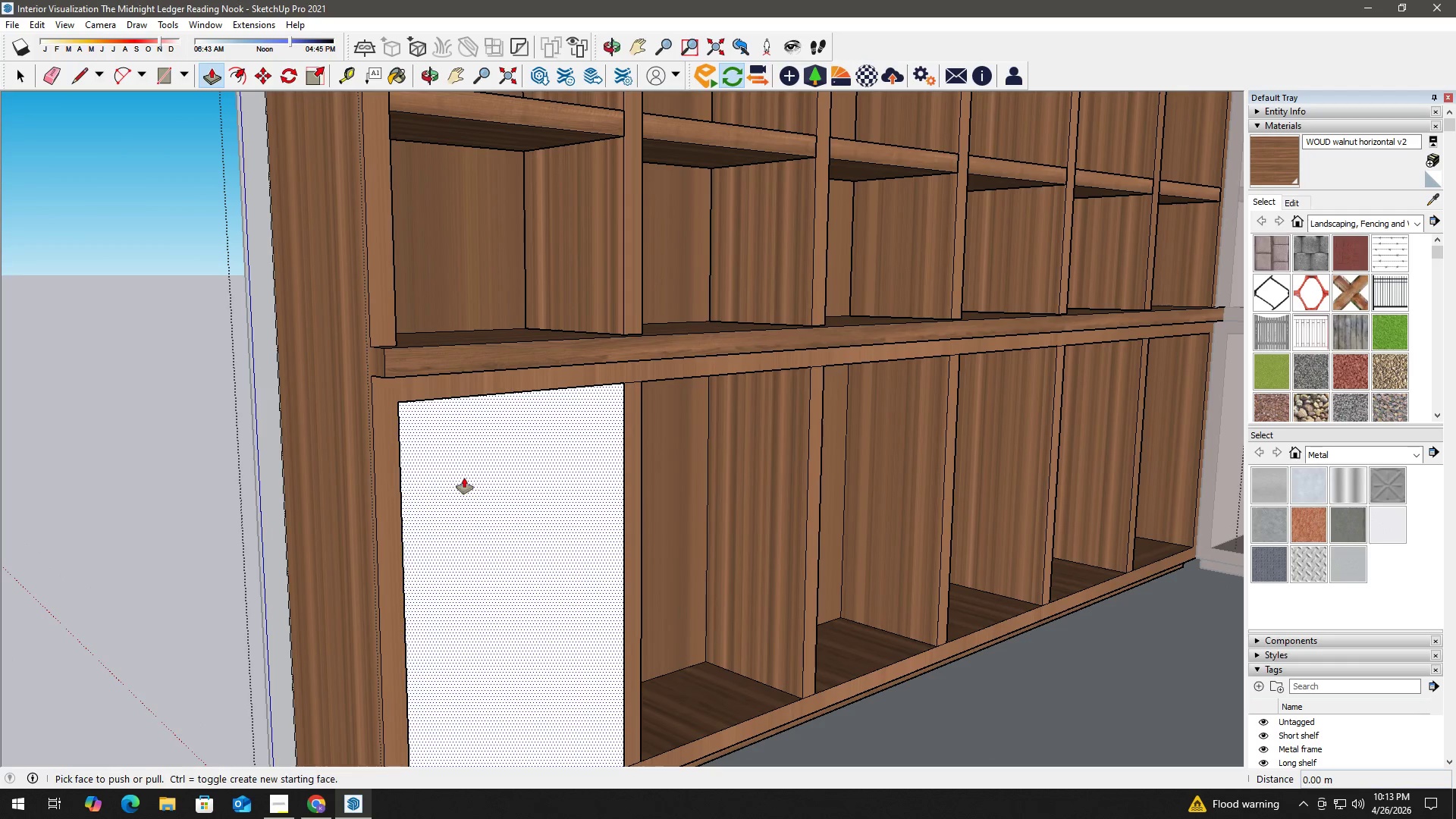 
left_click([463, 476])
 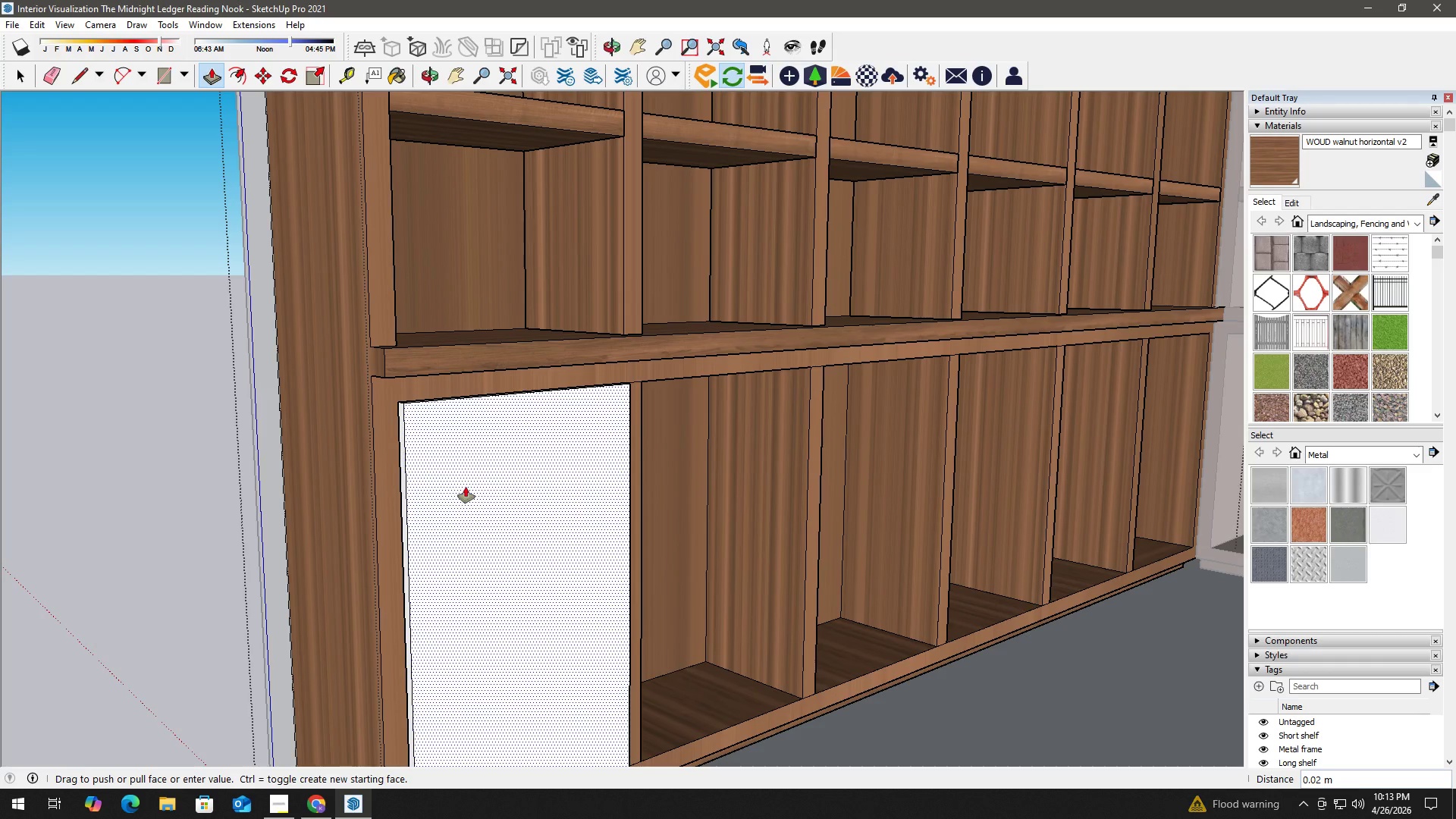 
key(Numpad0)
 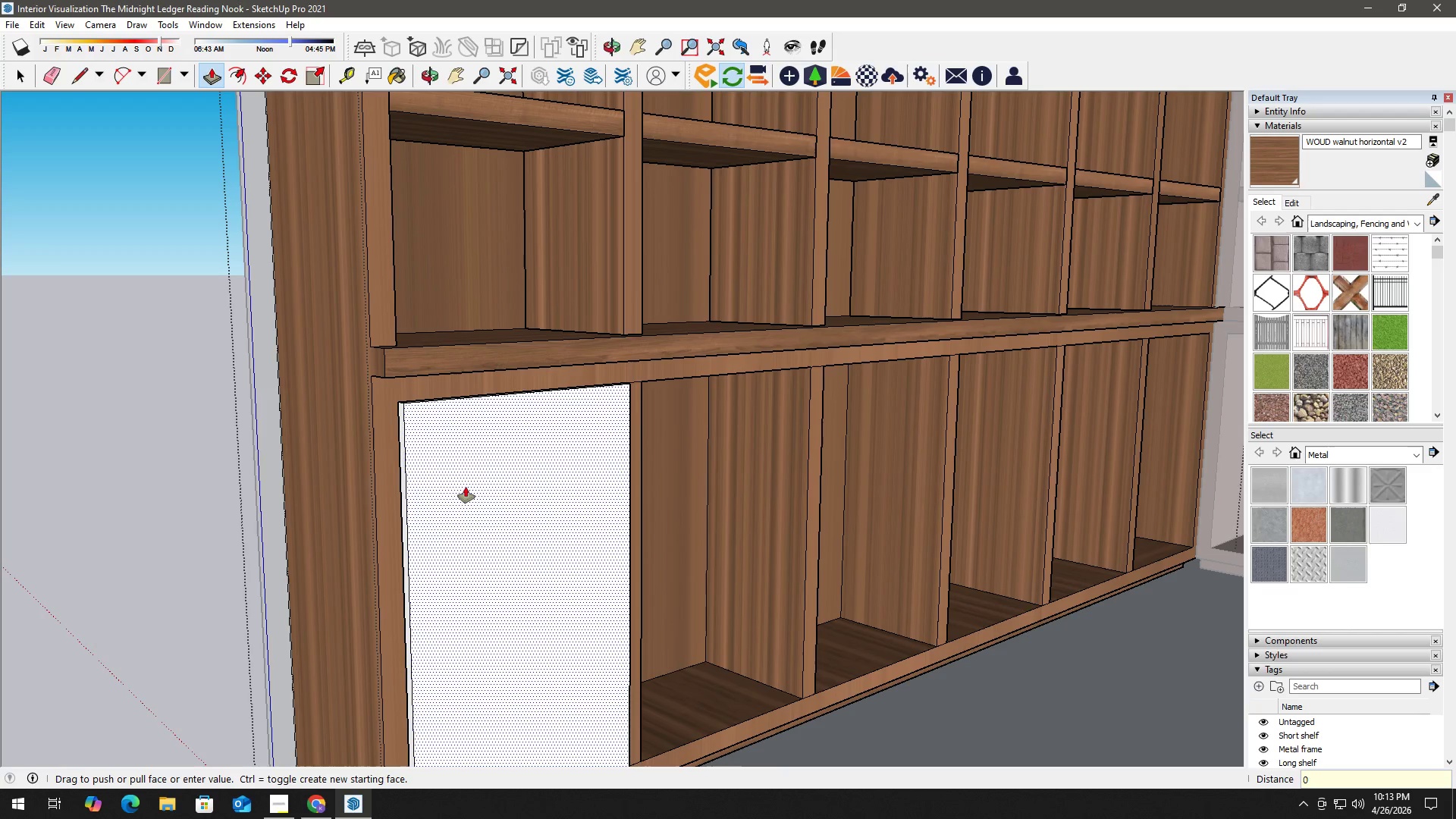 
key(NumpadDecimal)
 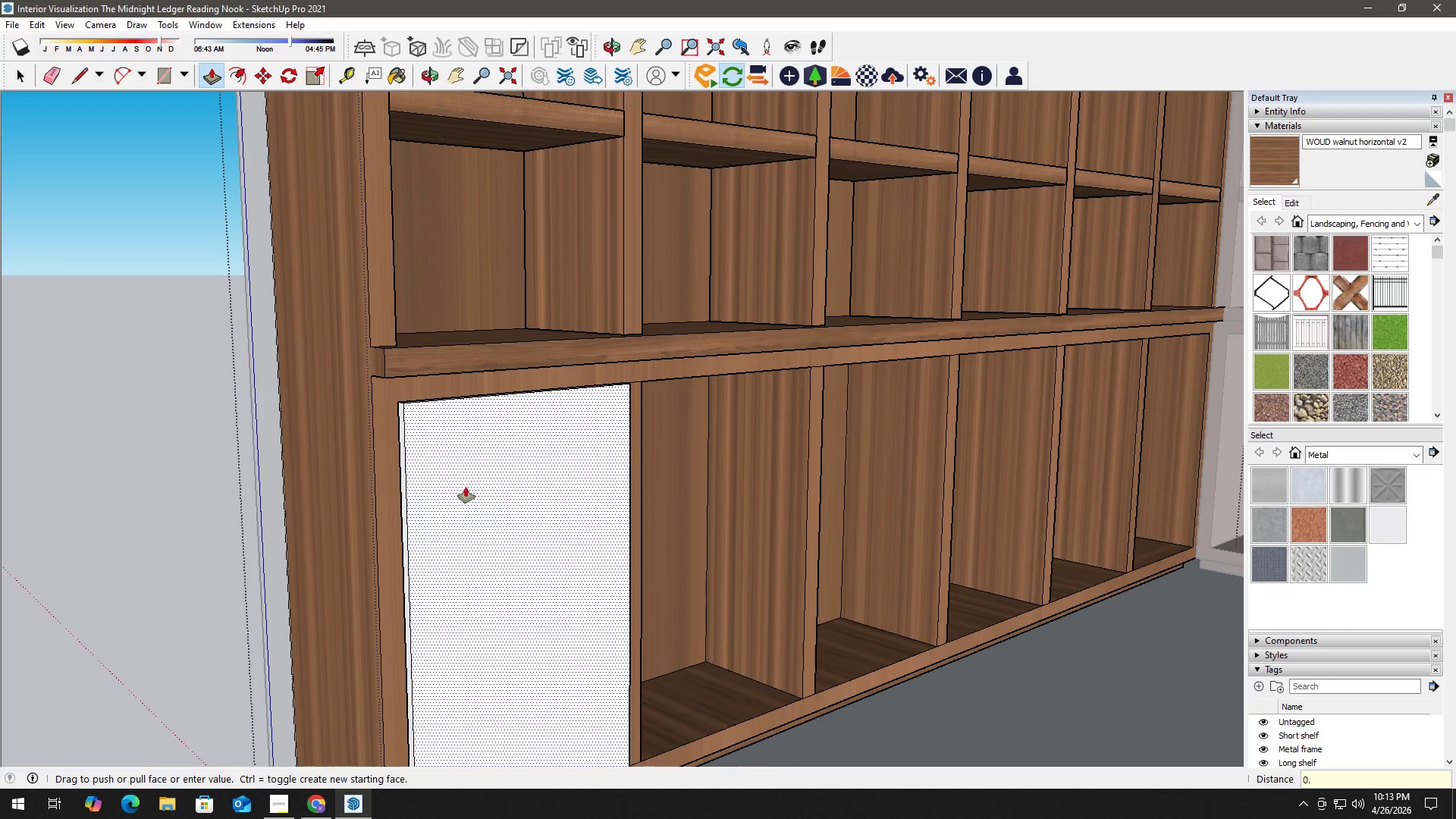 
key(Numpad0)
 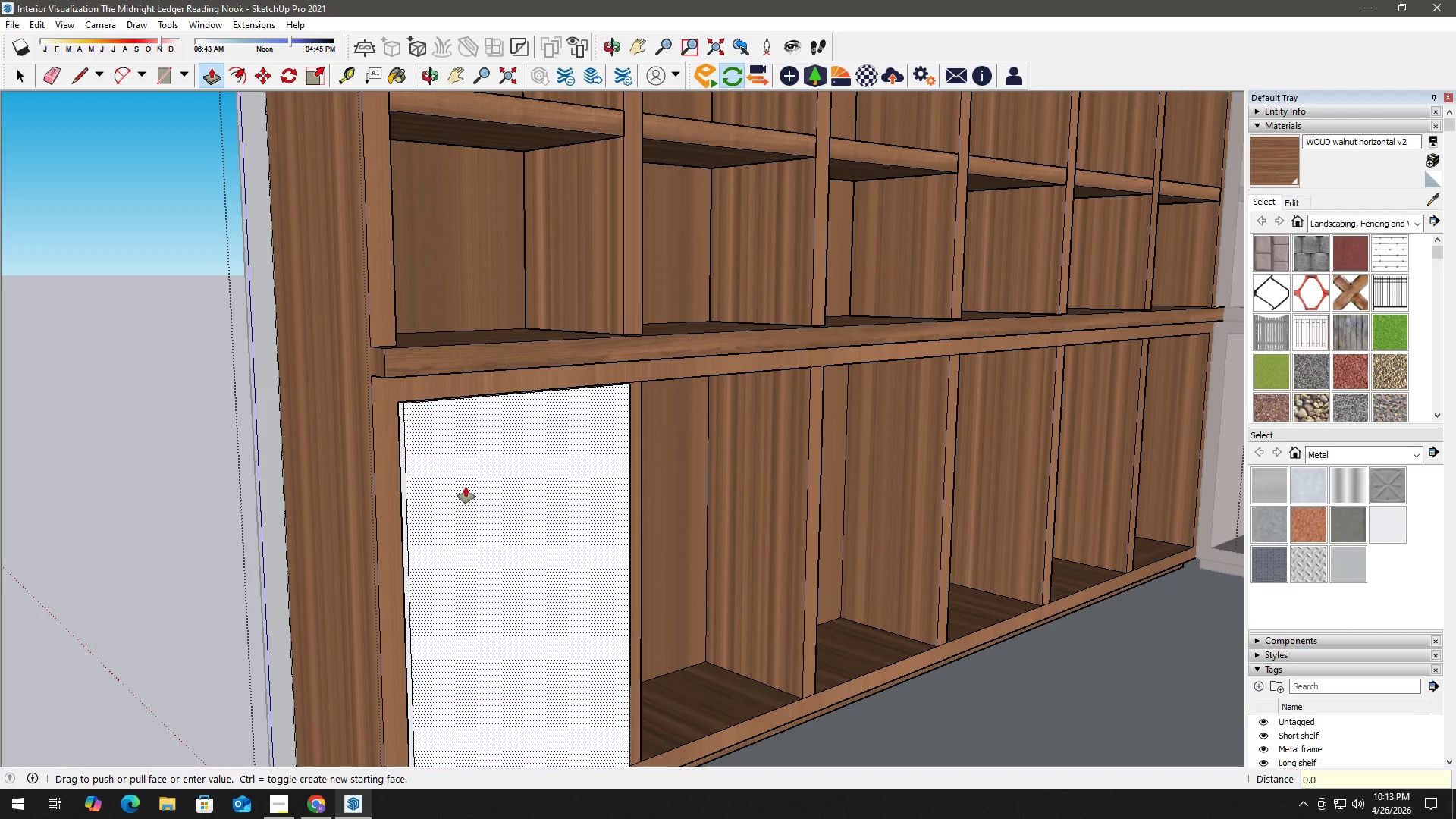 
key(Numpad5)
 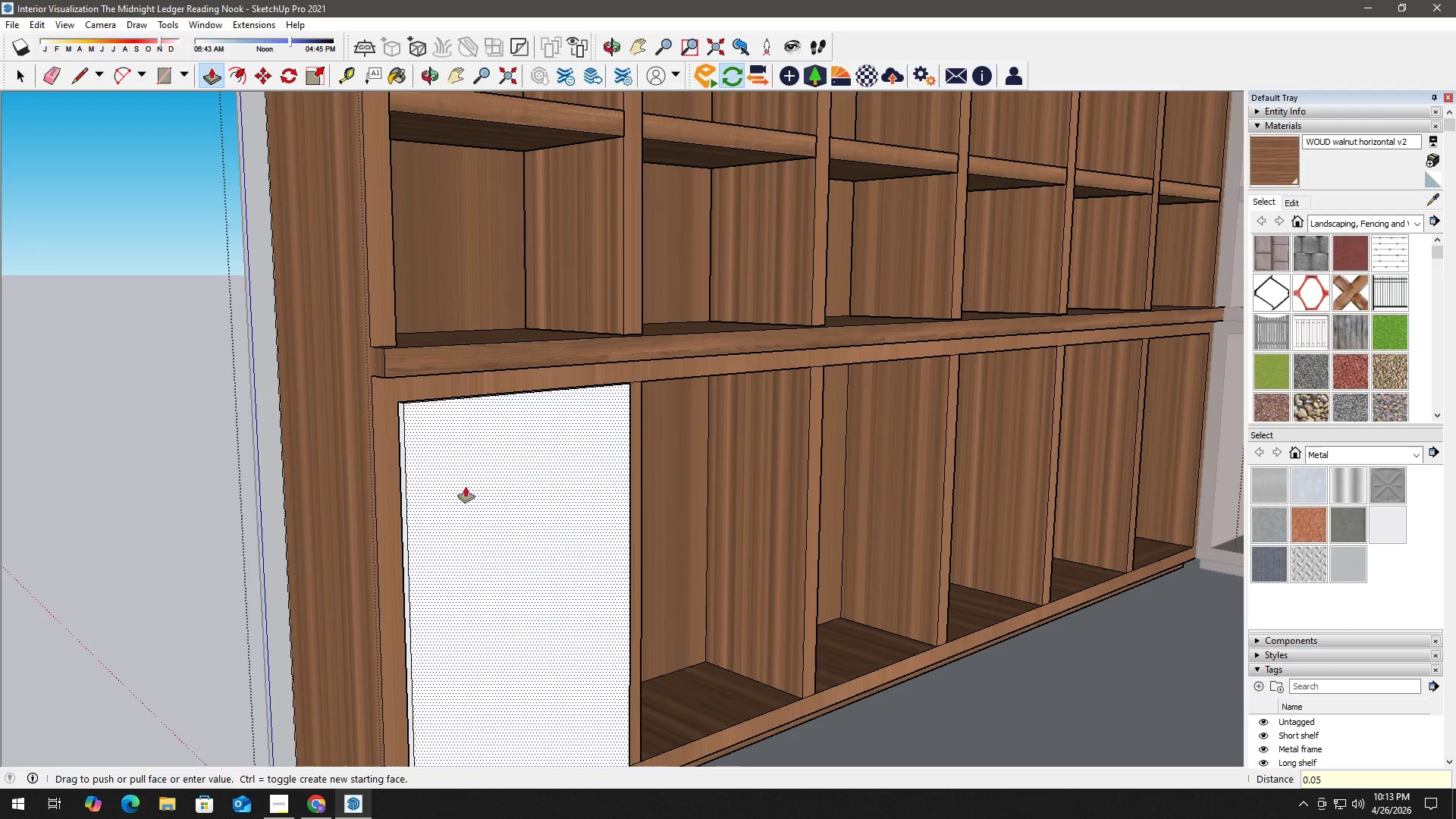 
key(NumpadEnter)
 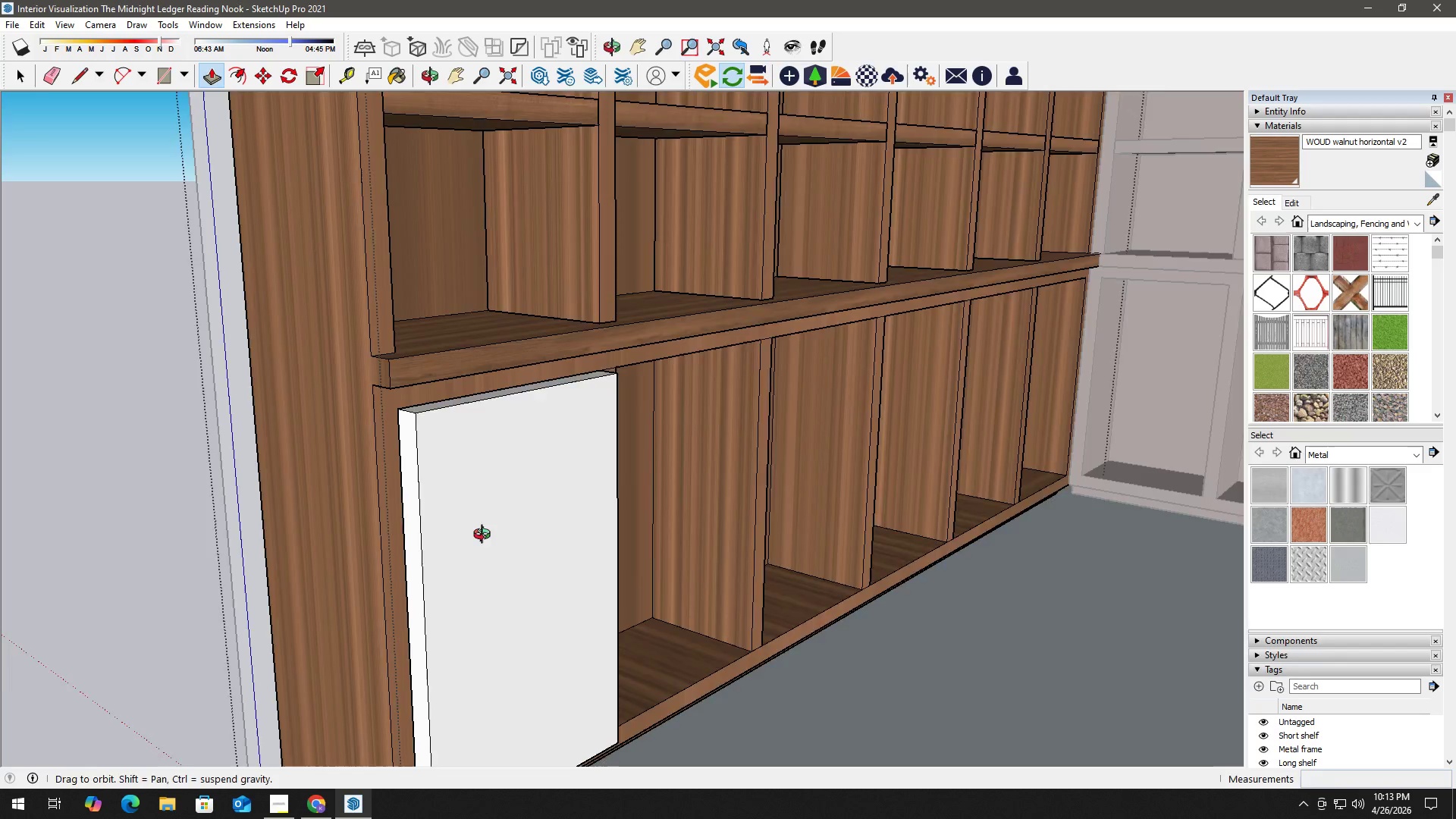 
key(Control+Z)
 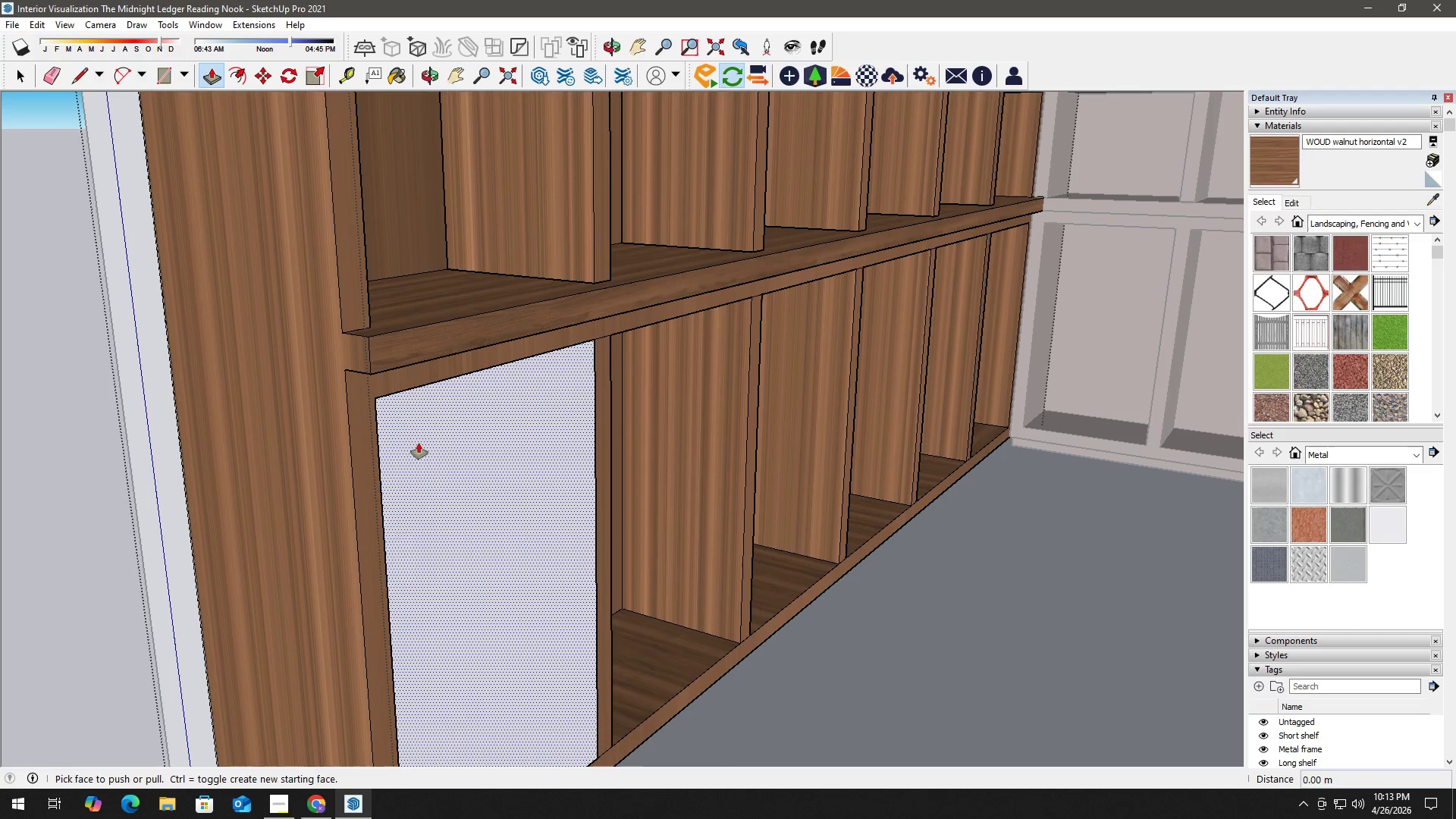 
scroll: coordinate [491, 489], scroll_direction: up, amount: 2.0
 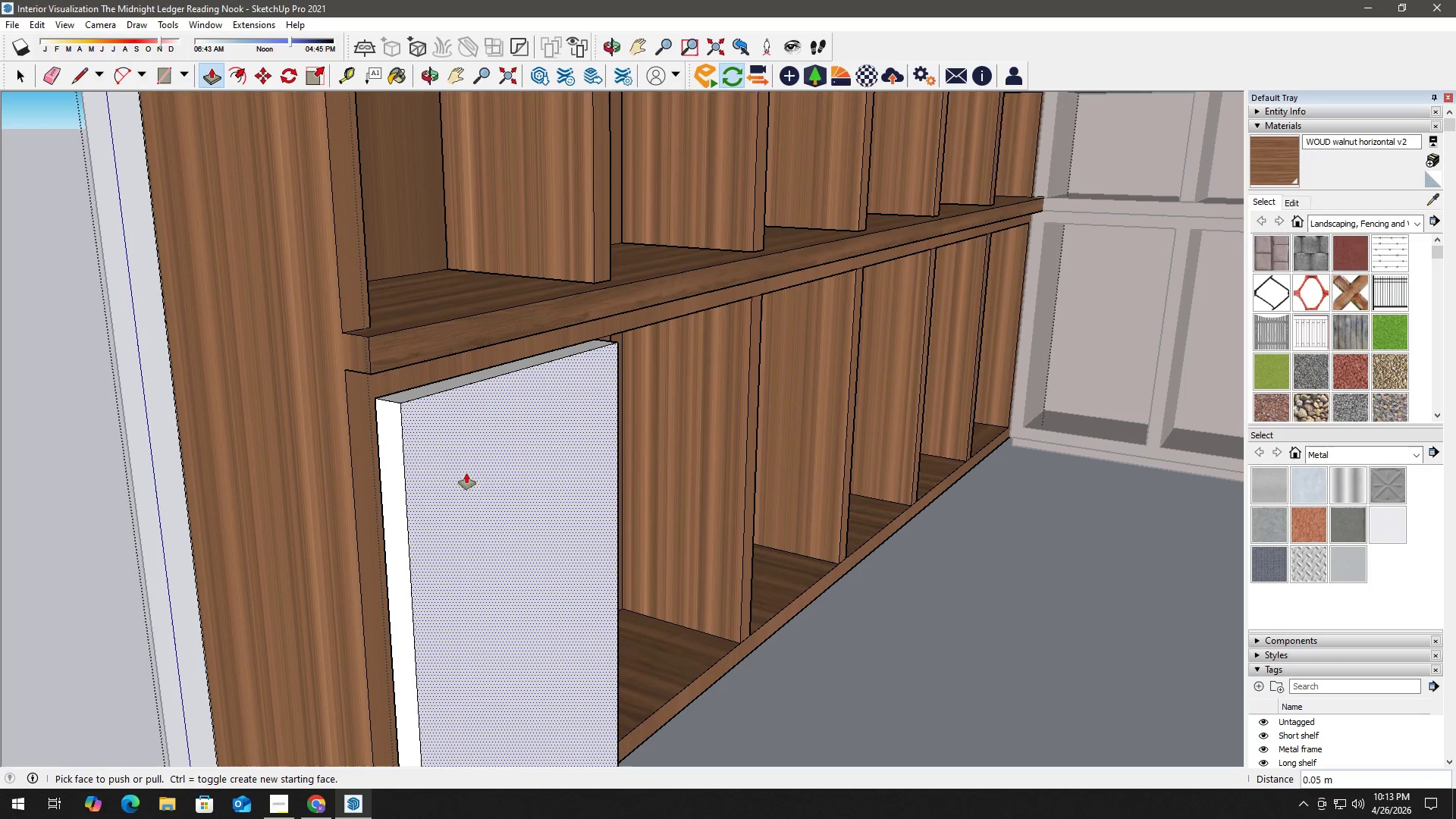 
left_click([416, 441])
 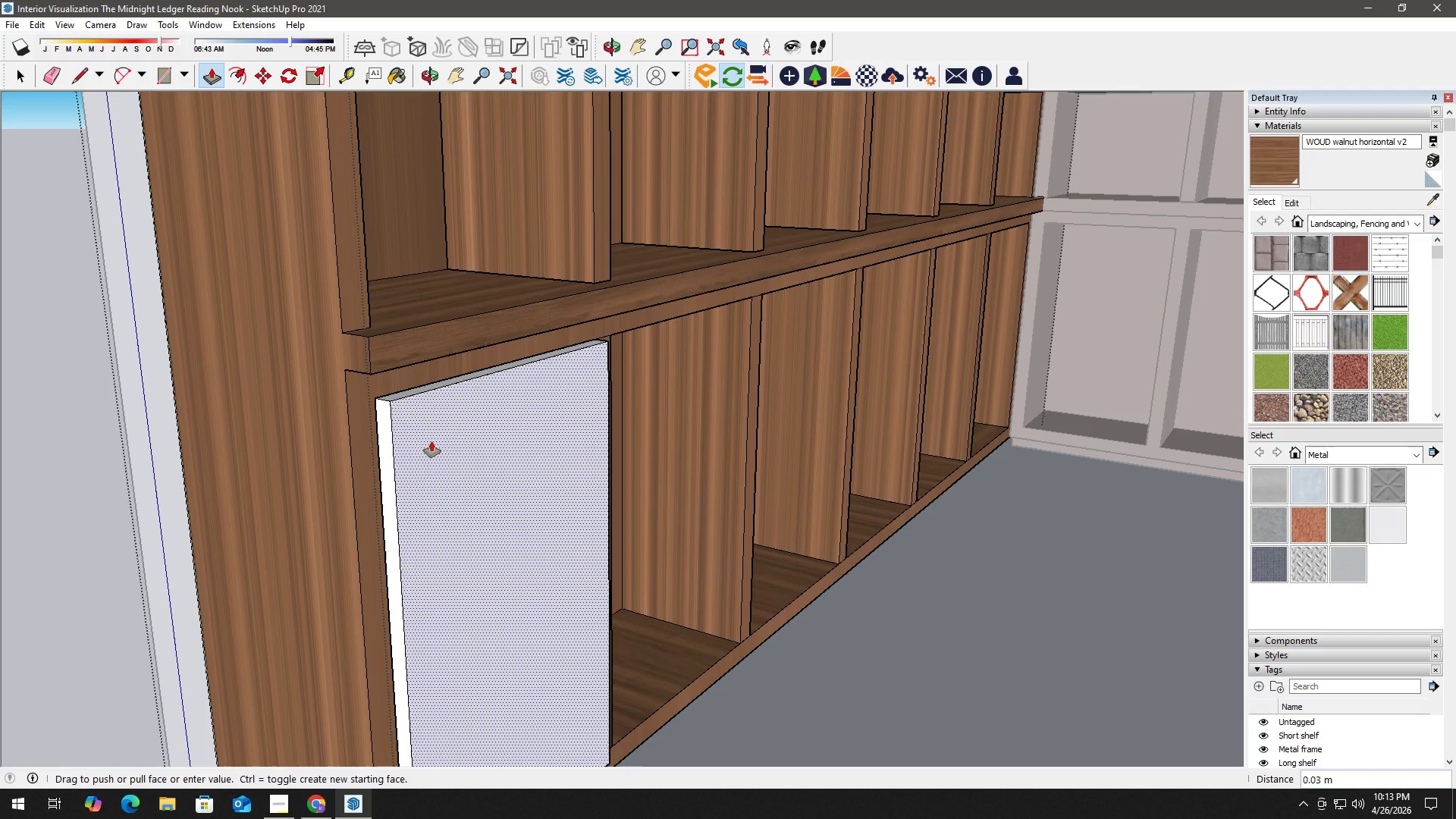 
key(Numpad0)
 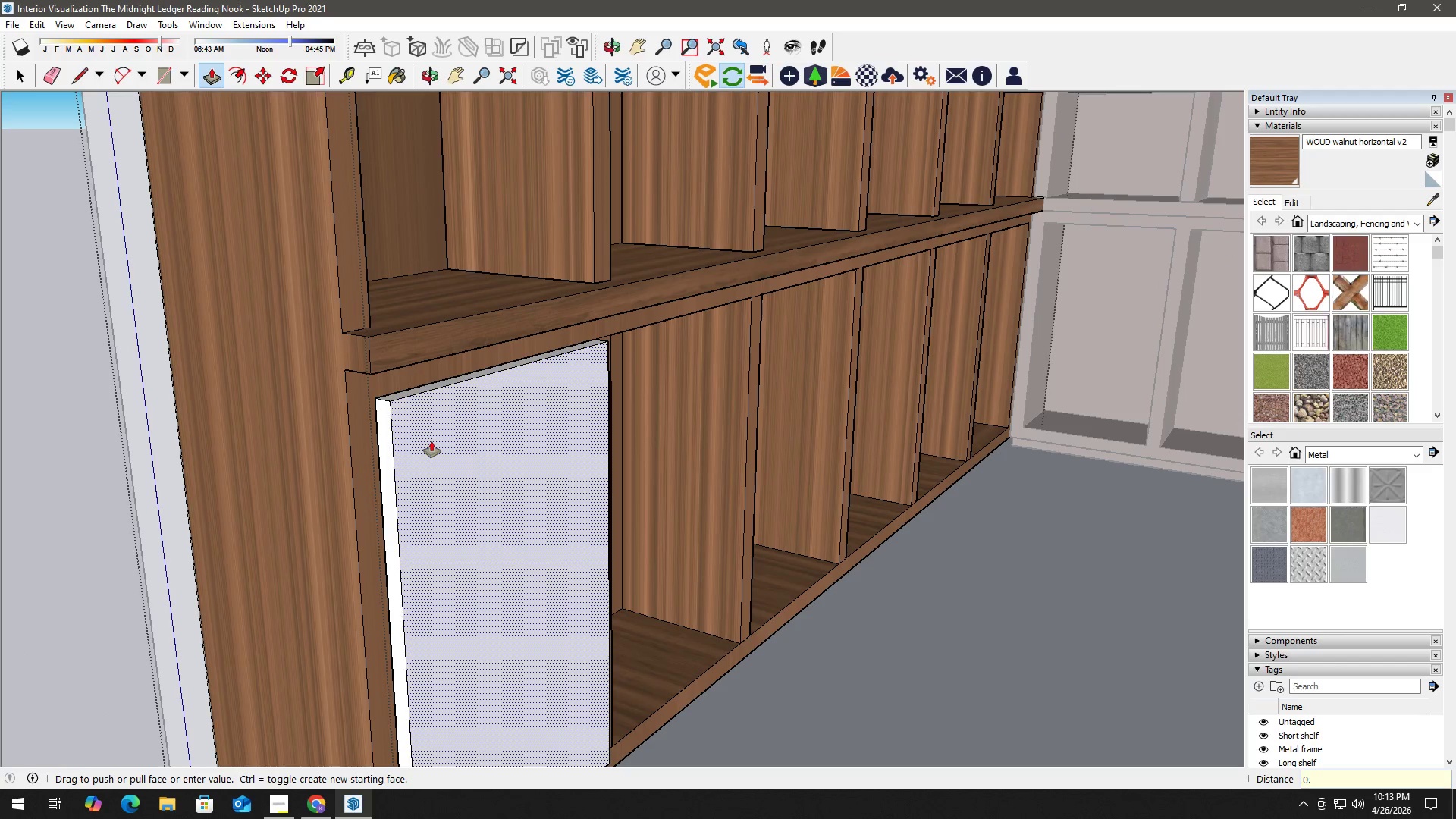 
key(NumpadDecimal)
 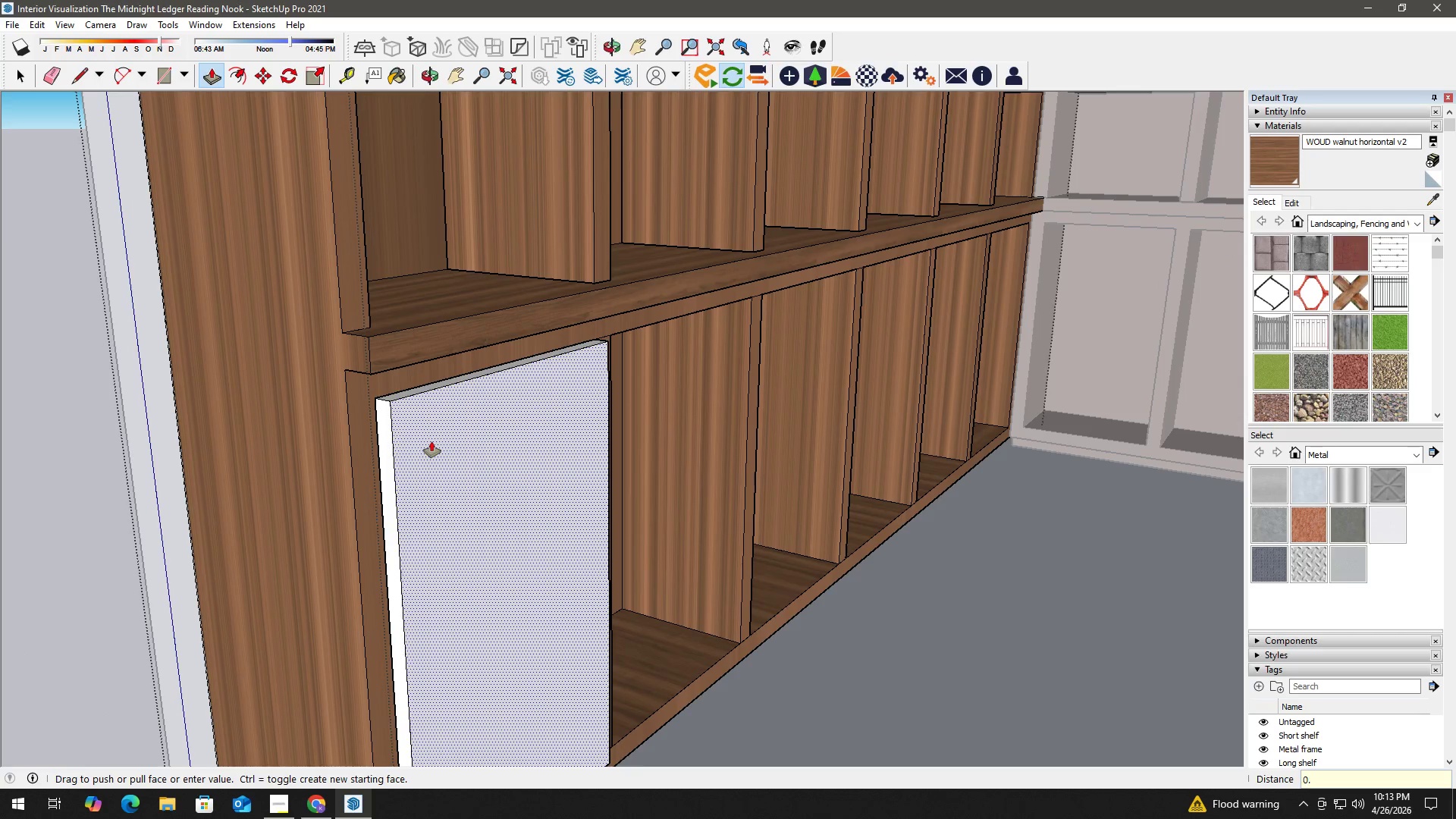 
key(Numpad0)
 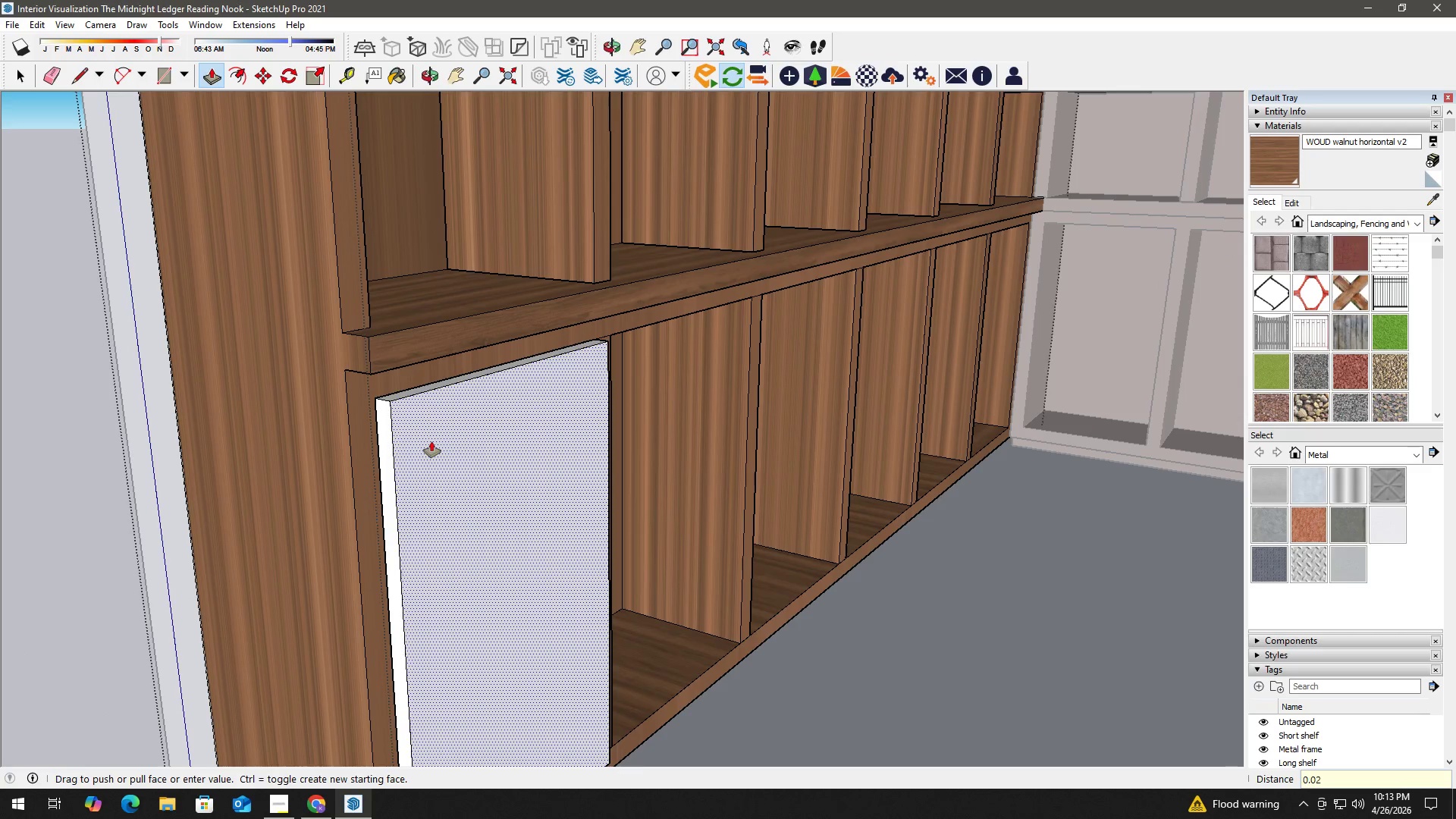 
key(Numpad2)
 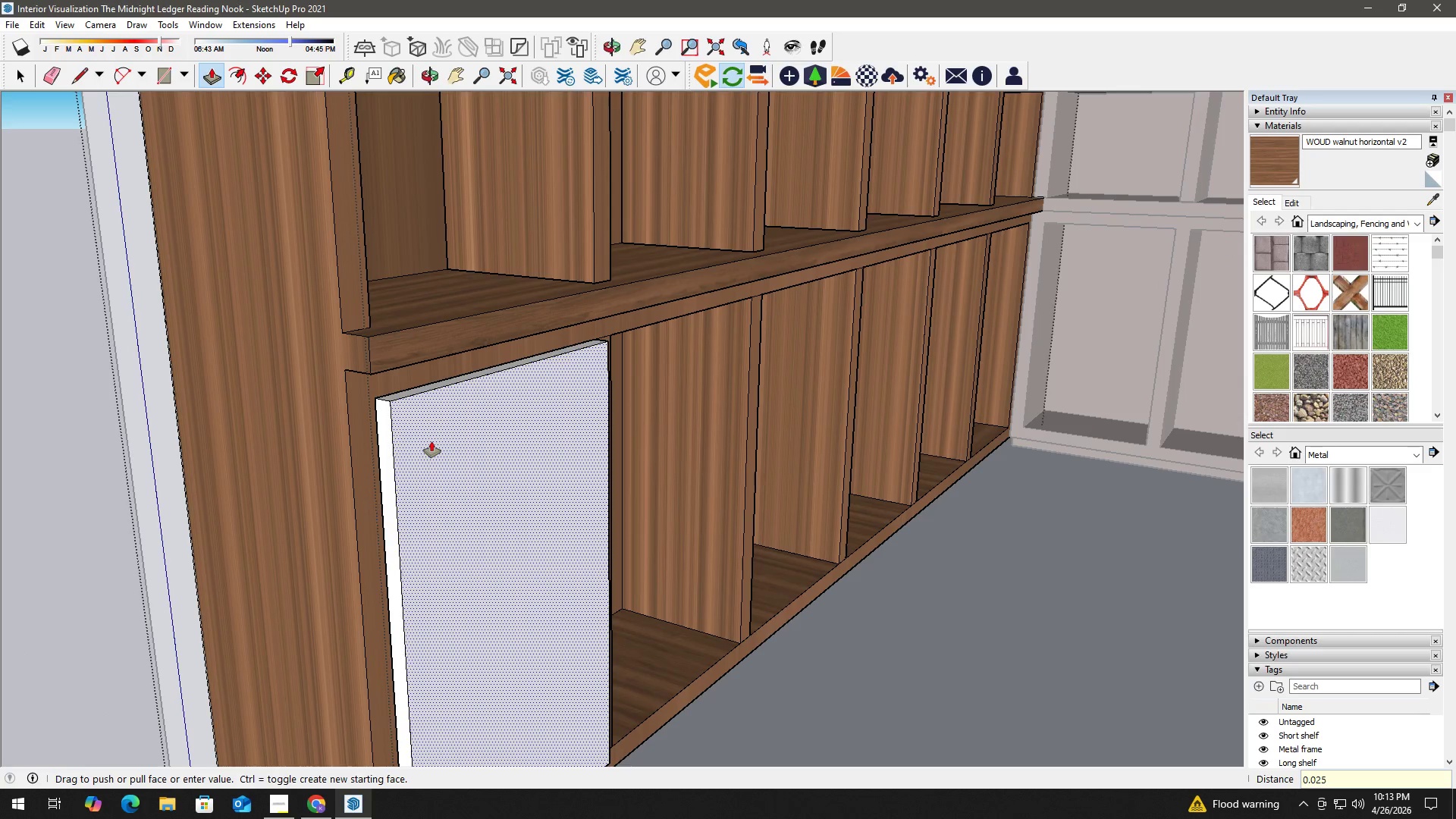 
key(Numpad5)
 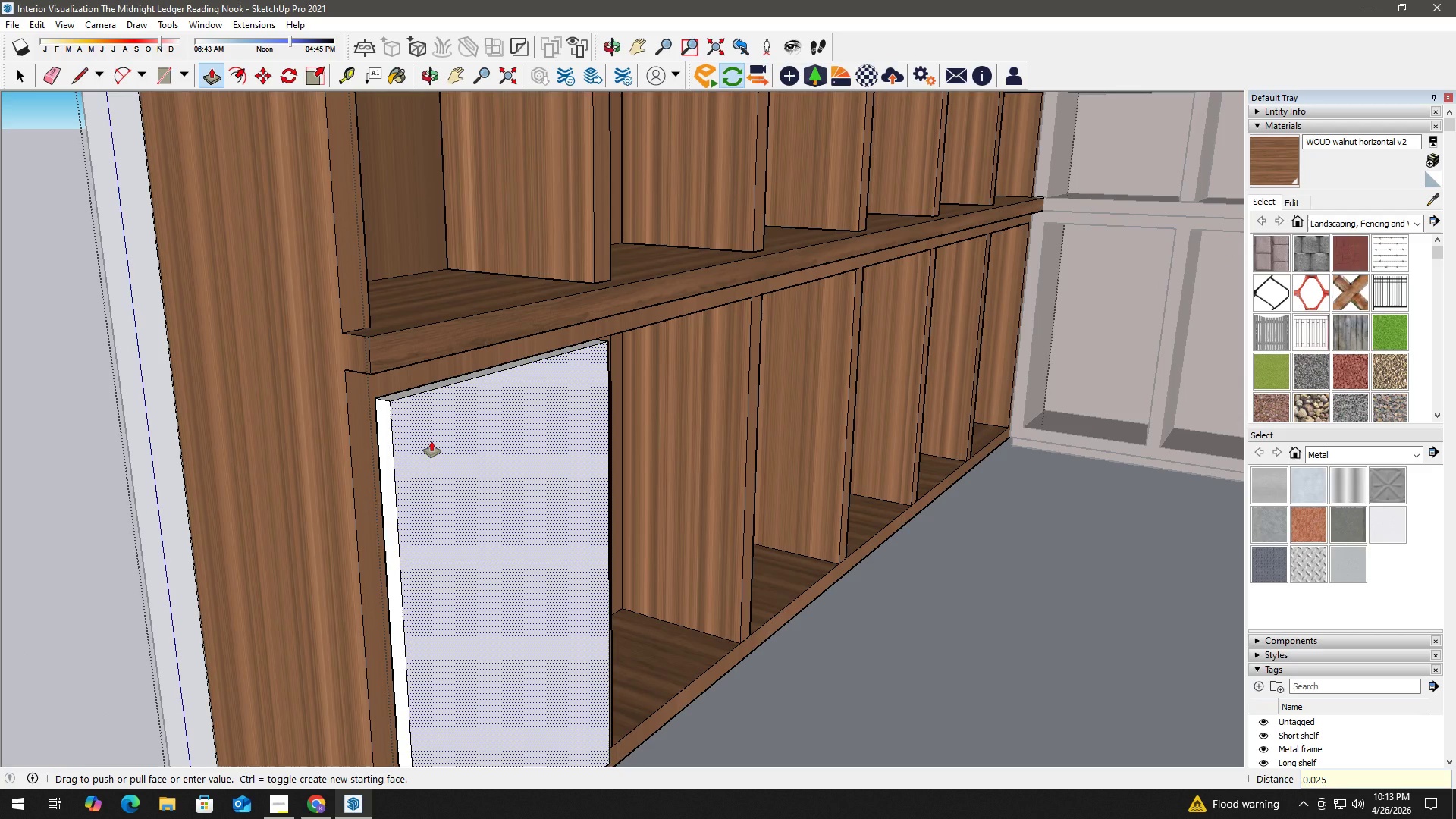 
key(NumpadEnter)
 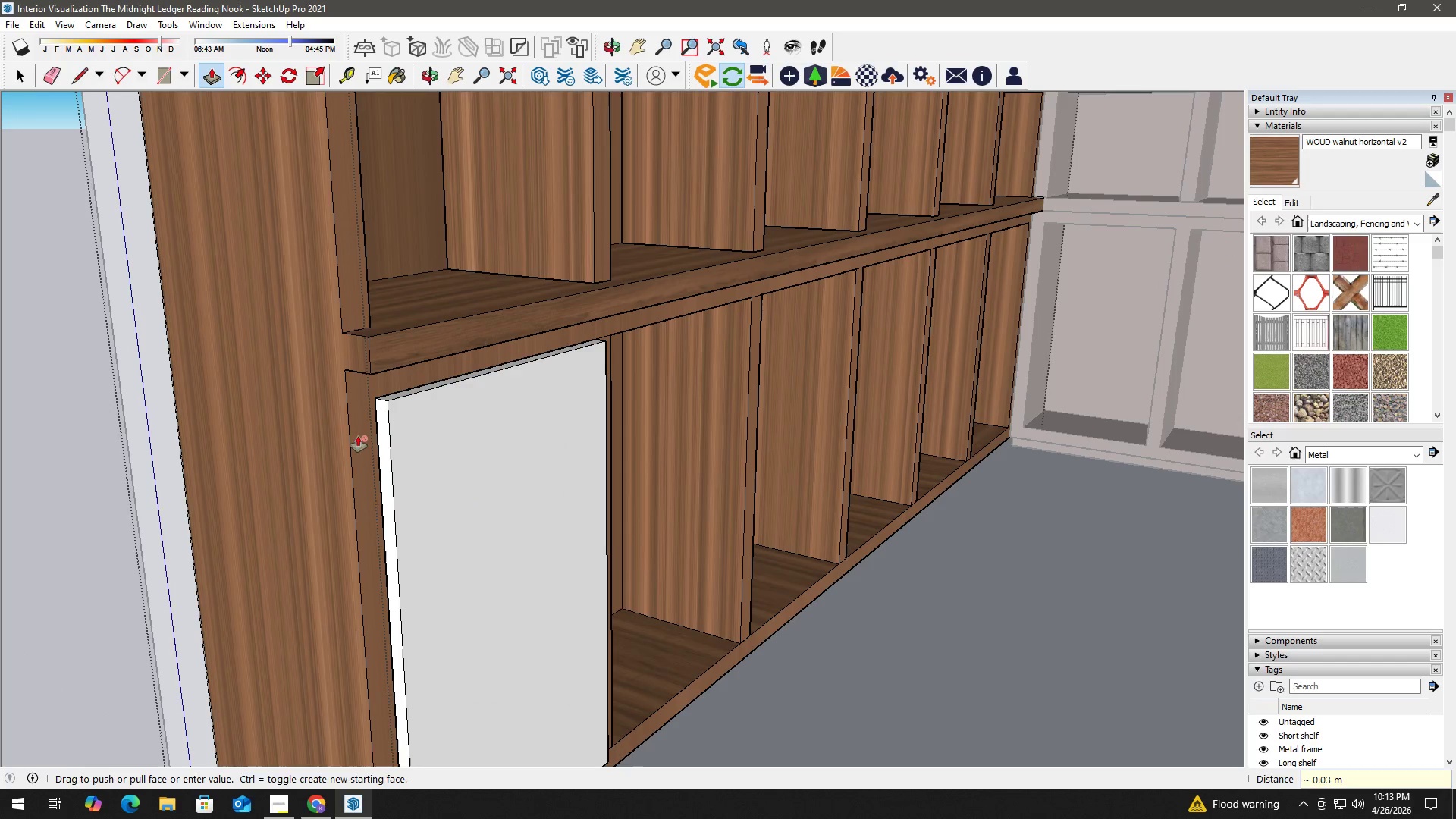 
key(Space)
 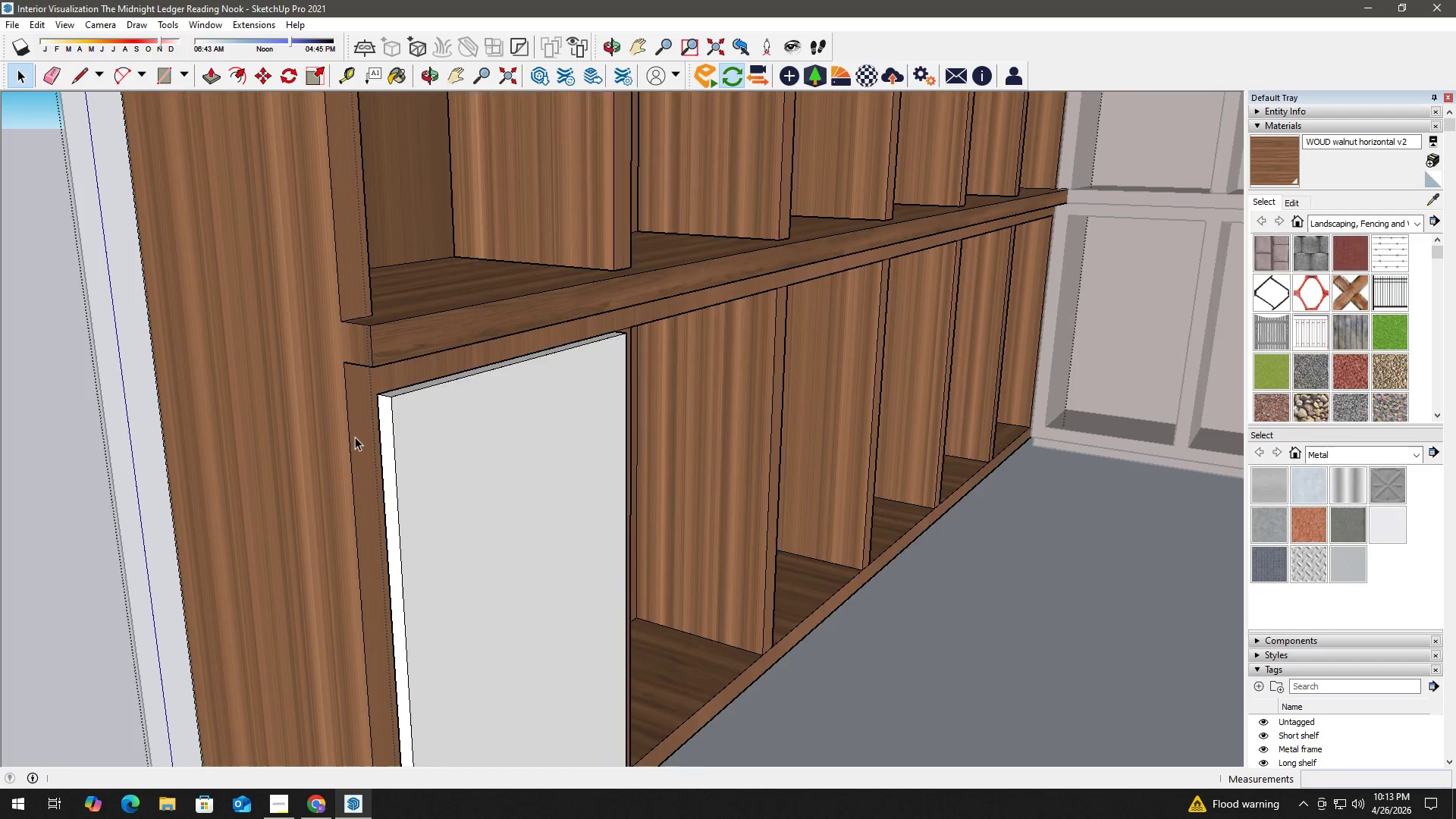 
left_click([471, 445])
 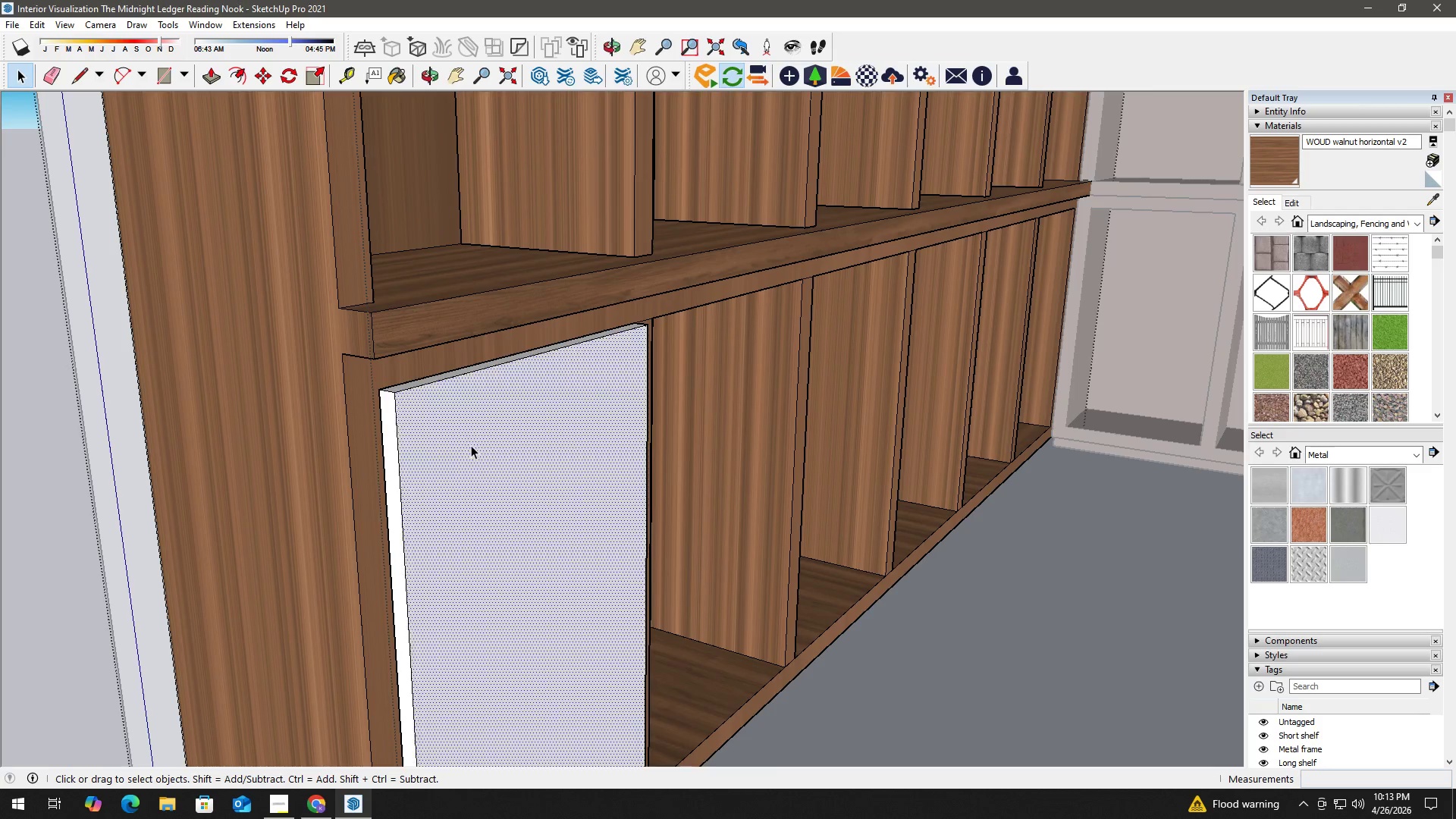 
scroll: coordinate [359, 438], scroll_direction: up, amount: 2.0
 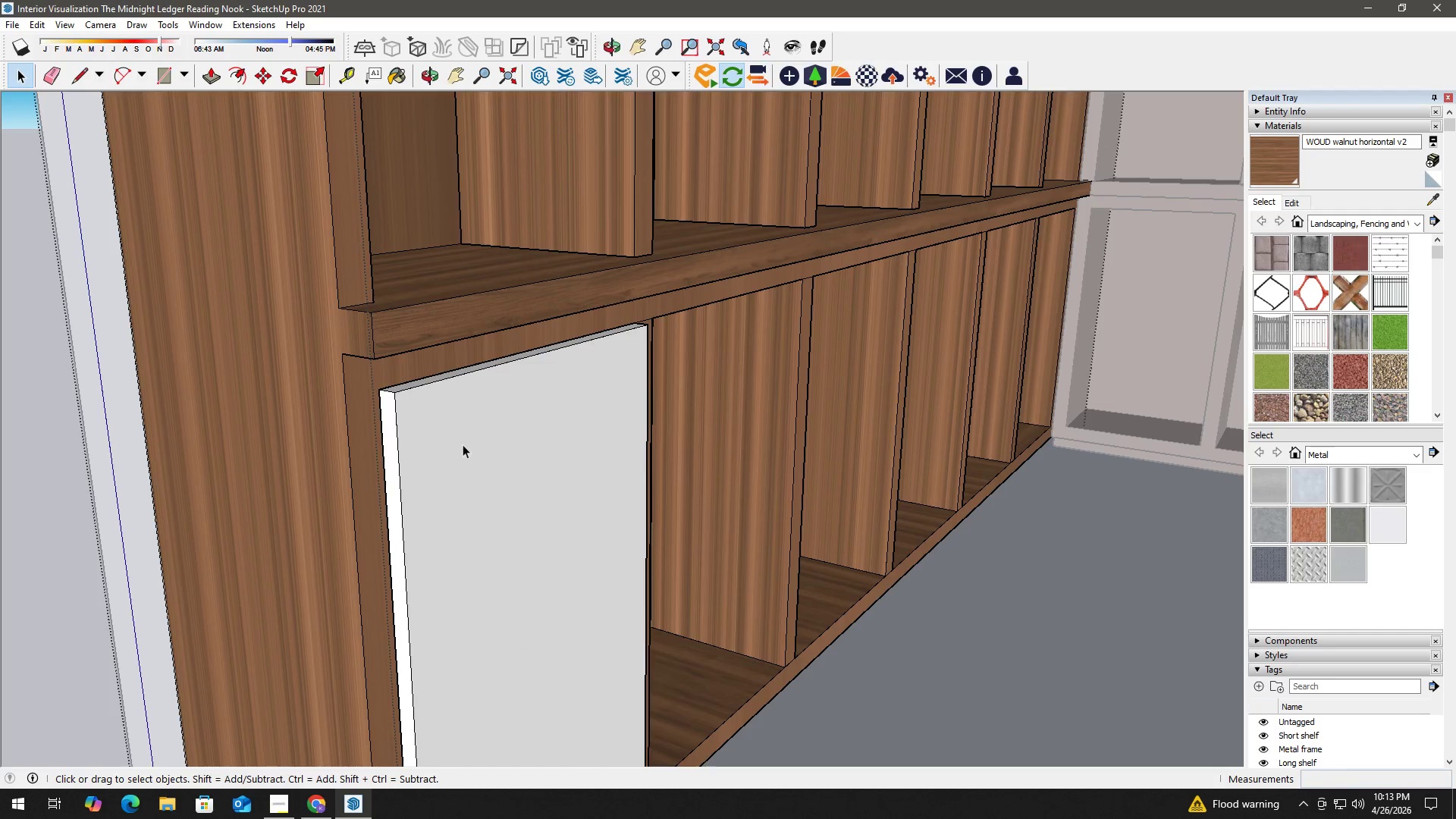 
double_click([471, 445])
 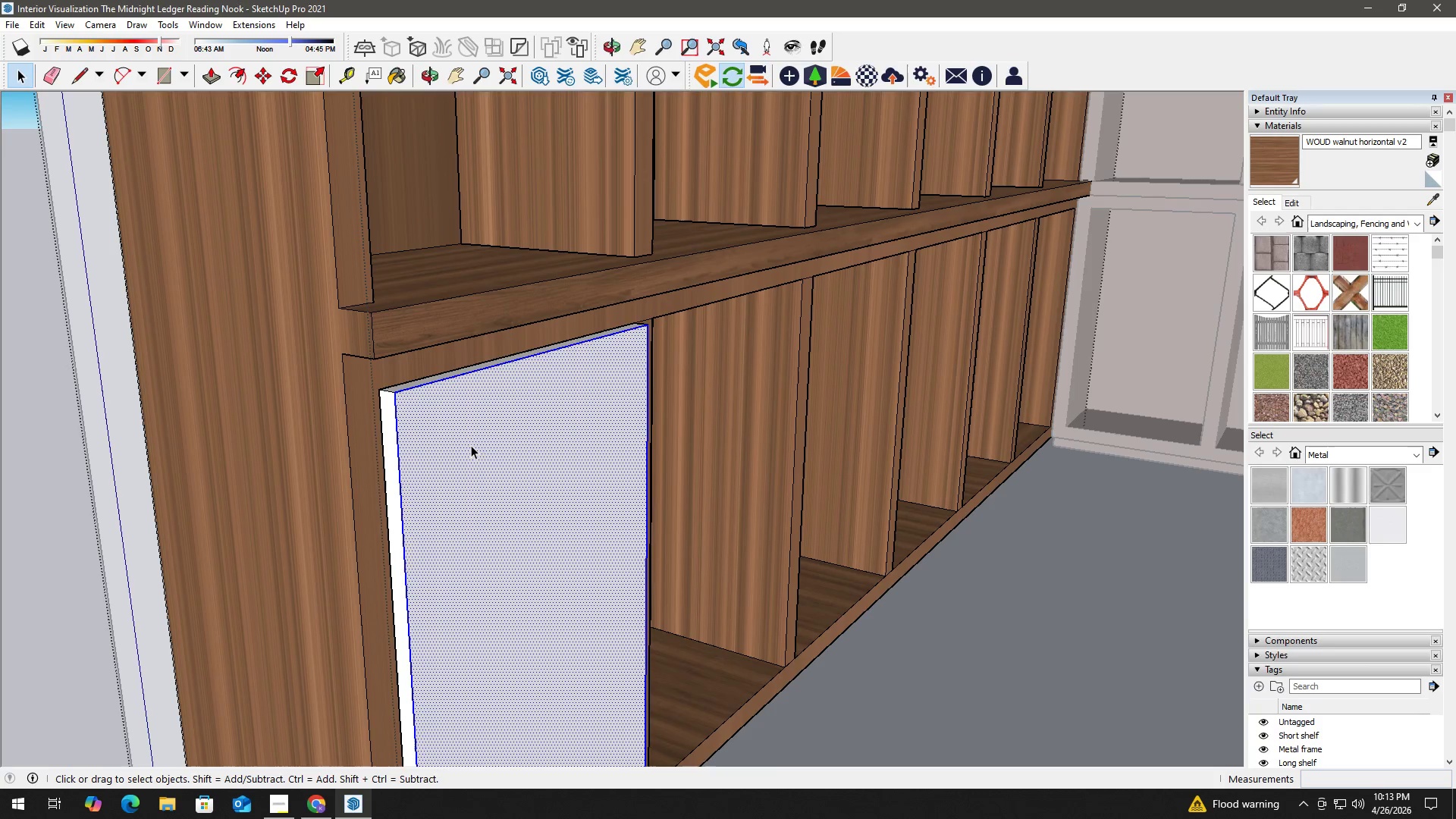 
triple_click([471, 445])
 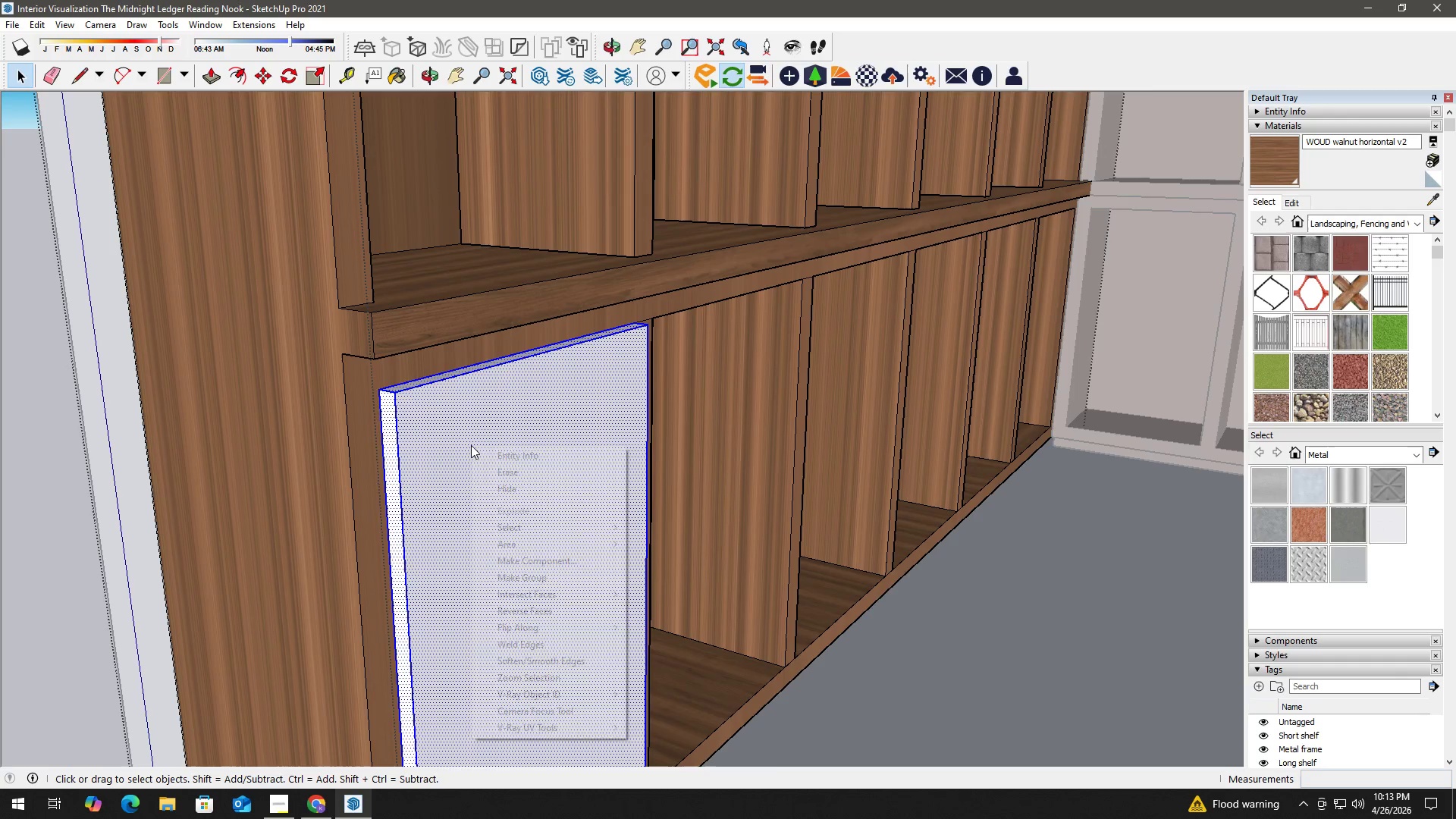 
right_click([471, 445])
 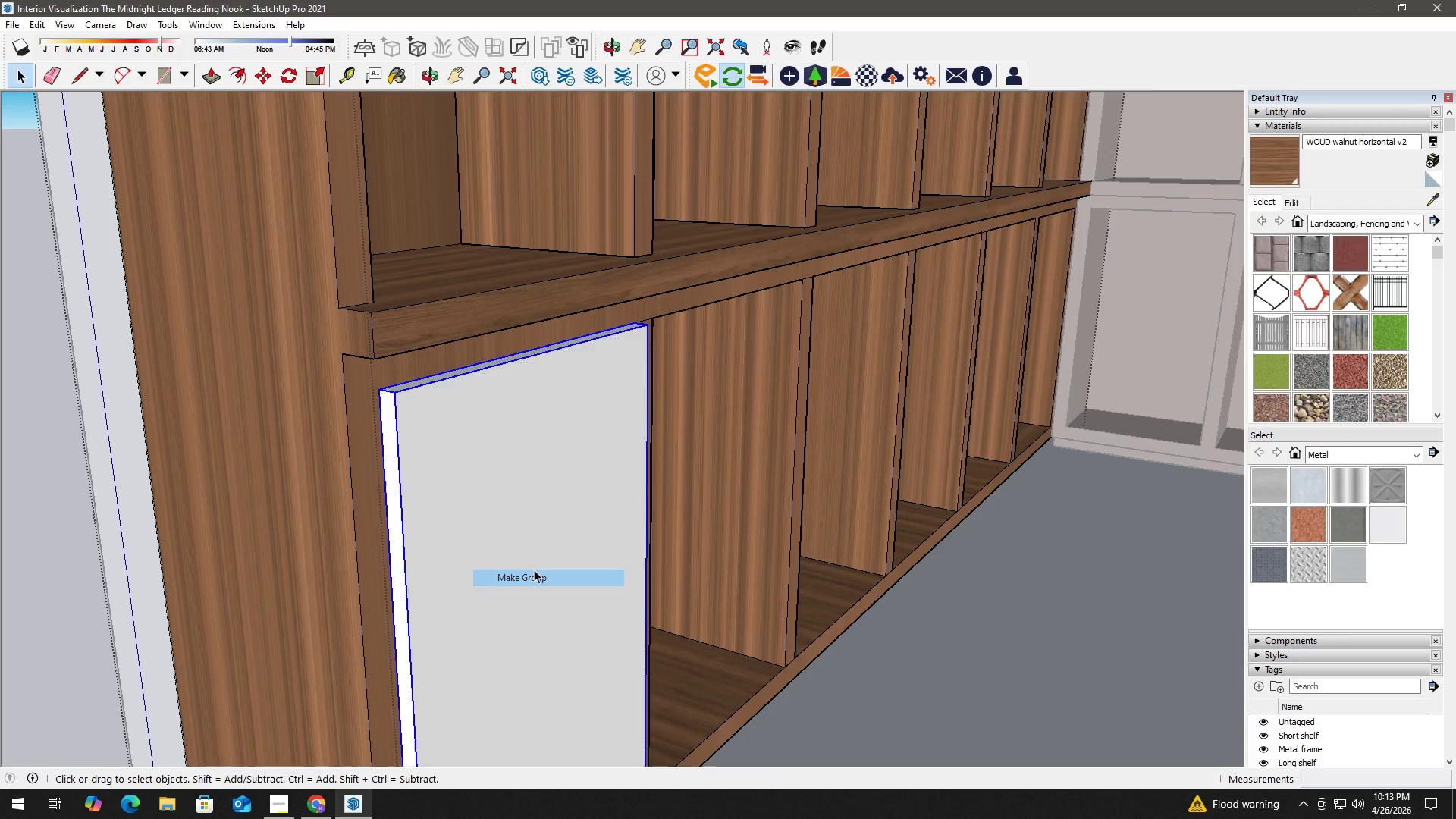 
scroll: coordinate [346, 438], scroll_direction: up, amount: 3.0
 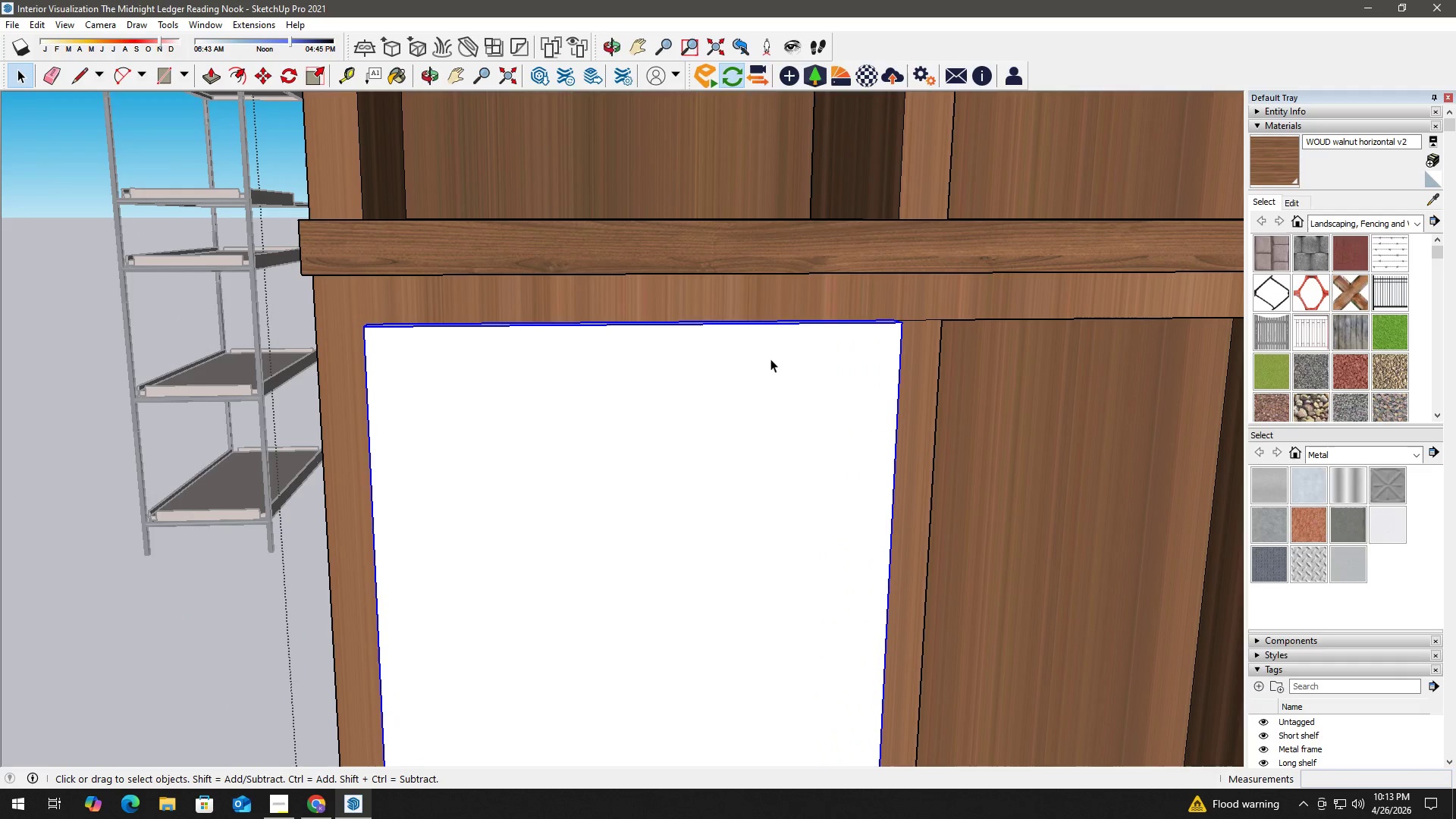 
double_click([909, 311])
 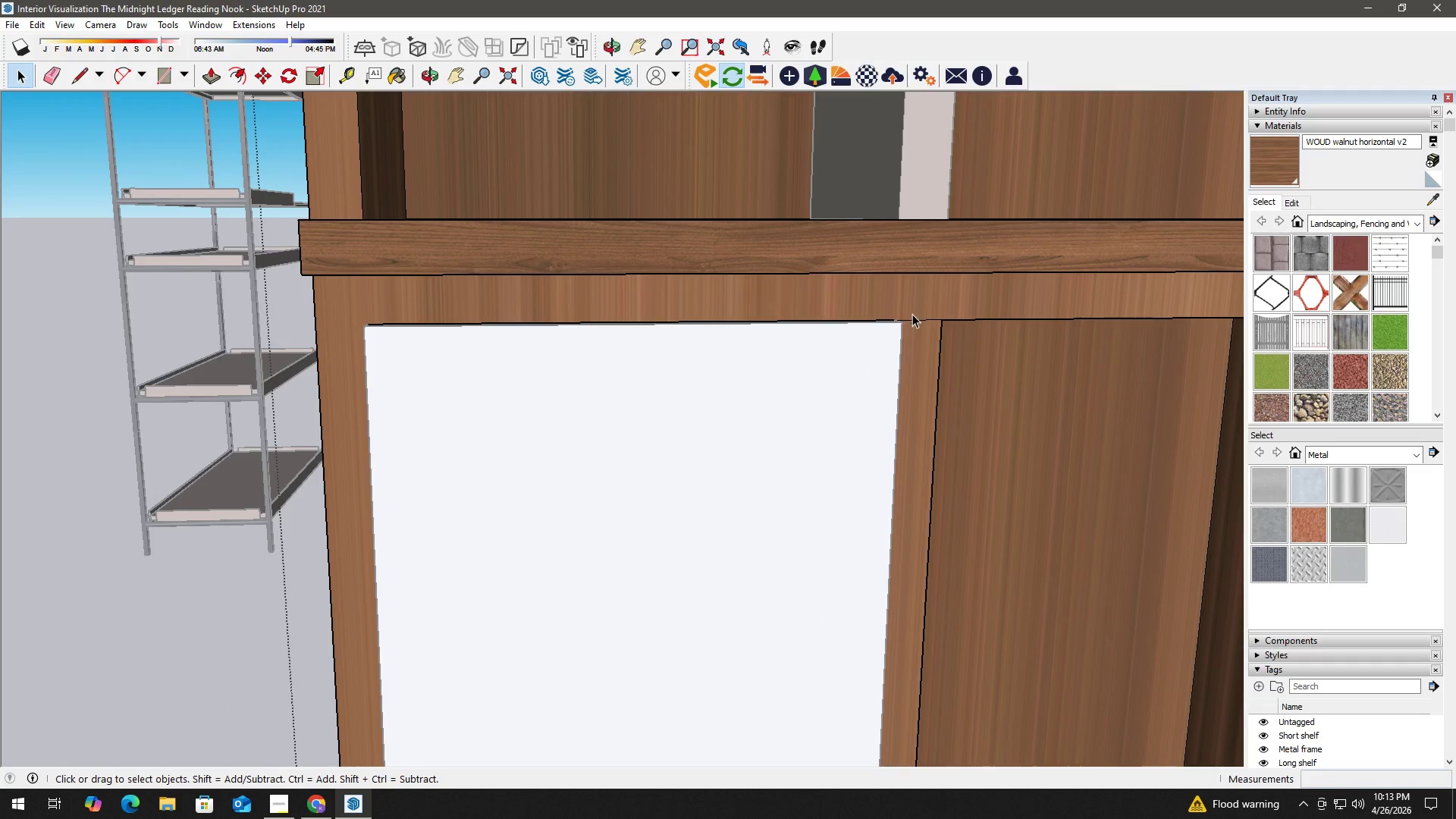 
key(E)
 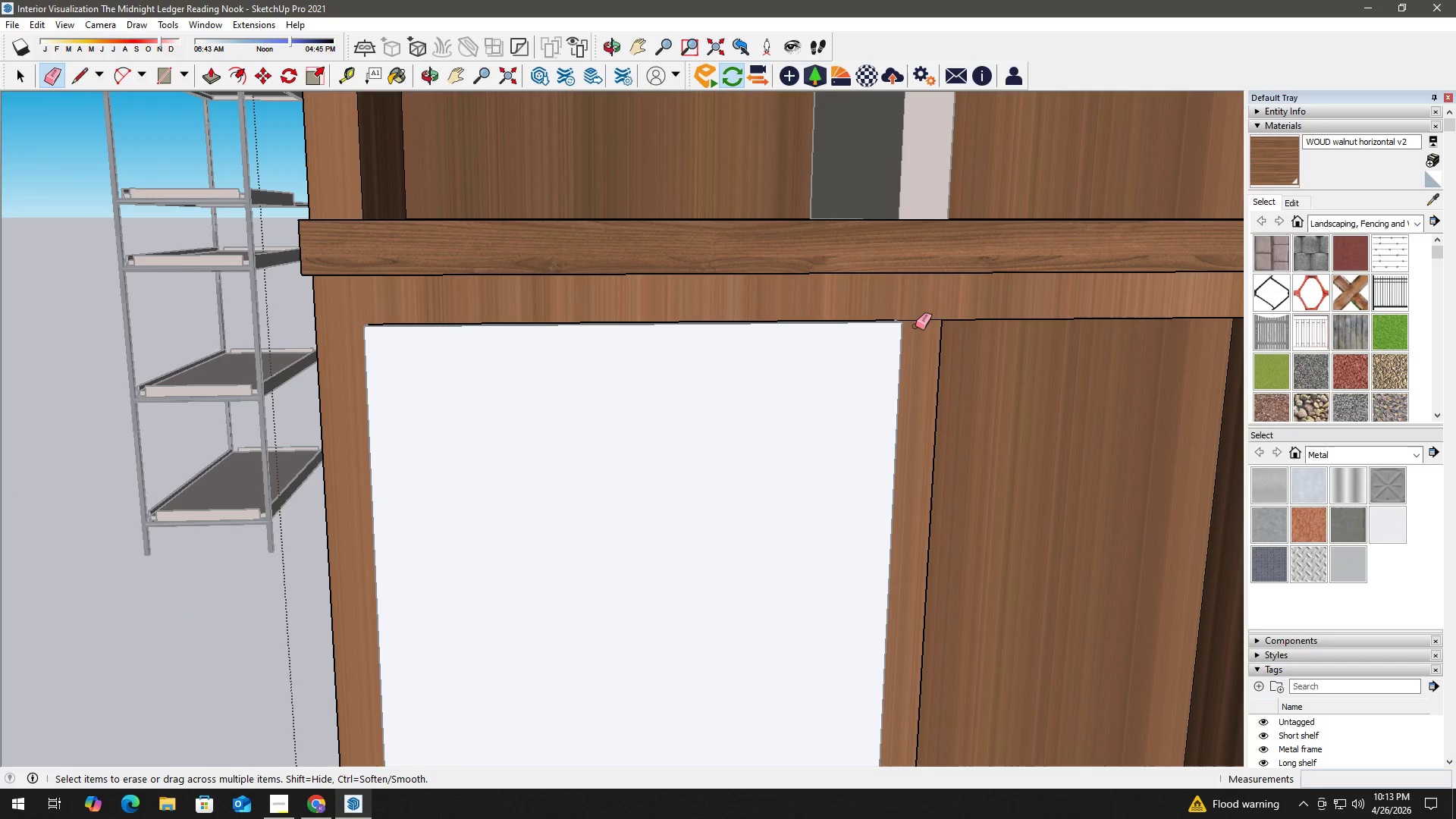 
left_click_drag(start_coordinate=[916, 326], to_coordinate=[916, 318])
 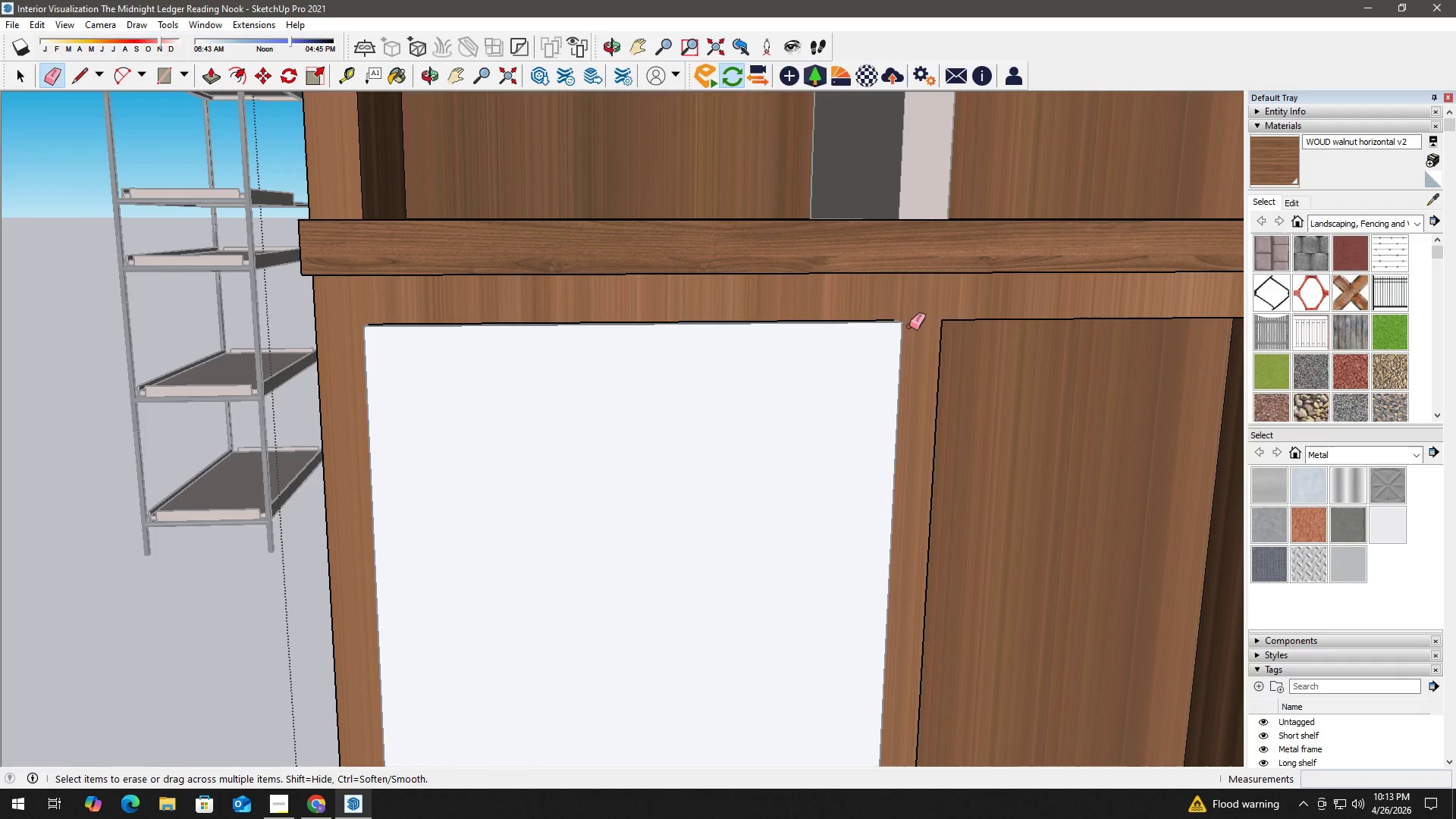 
key(Space)
 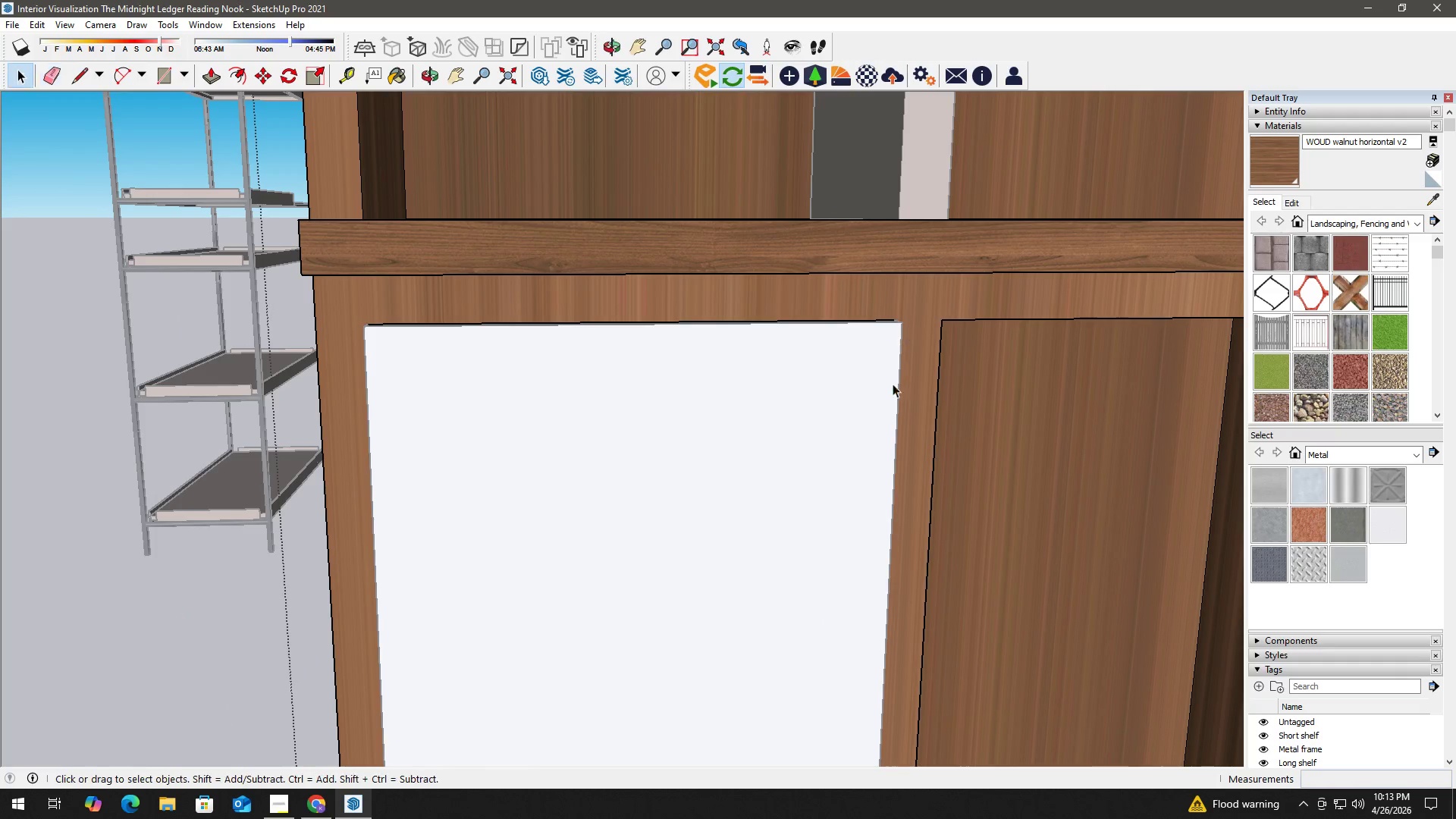 
key(H)
 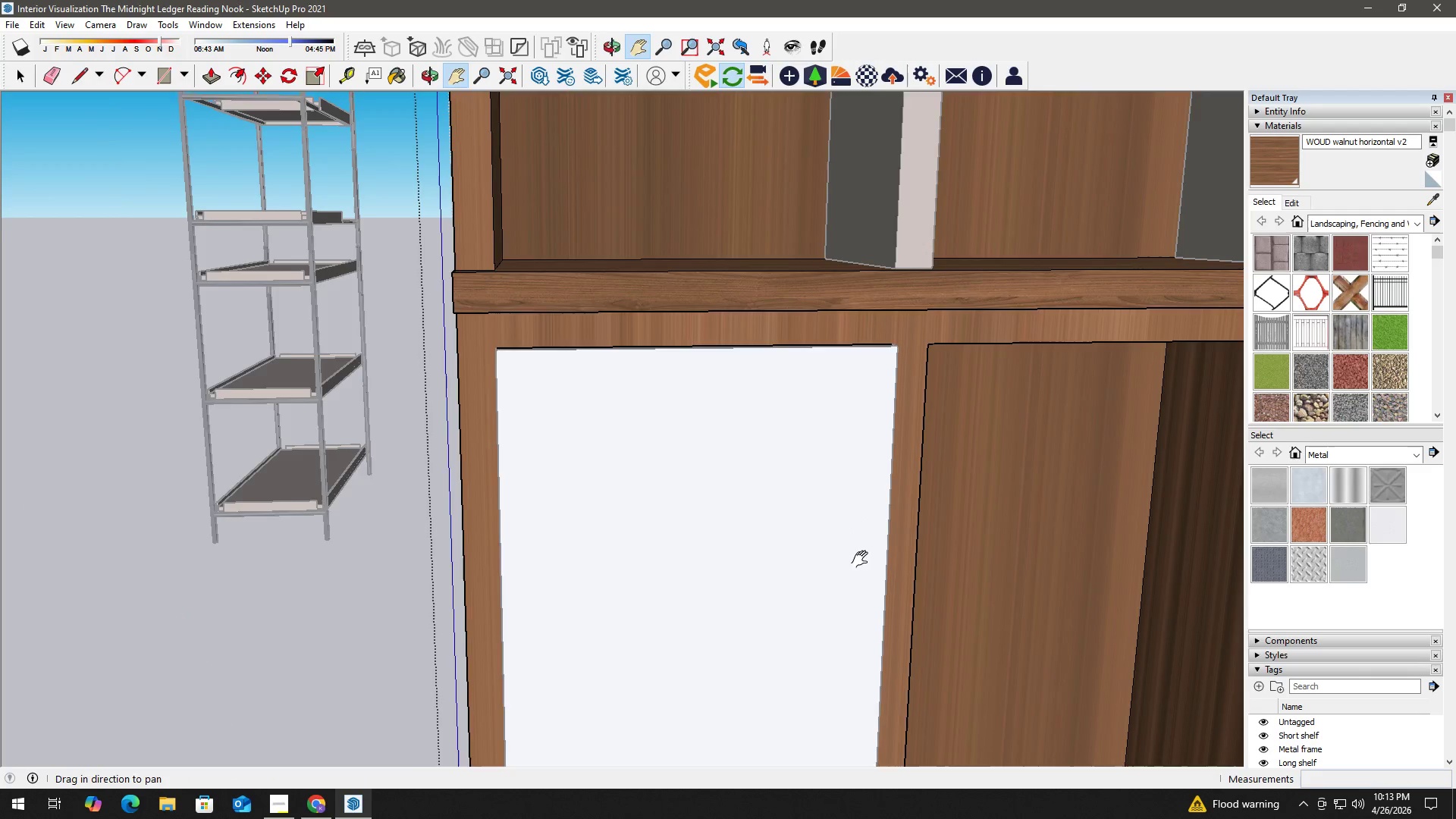 
left_click_drag(start_coordinate=[863, 563], to_coordinate=[664, 282])
 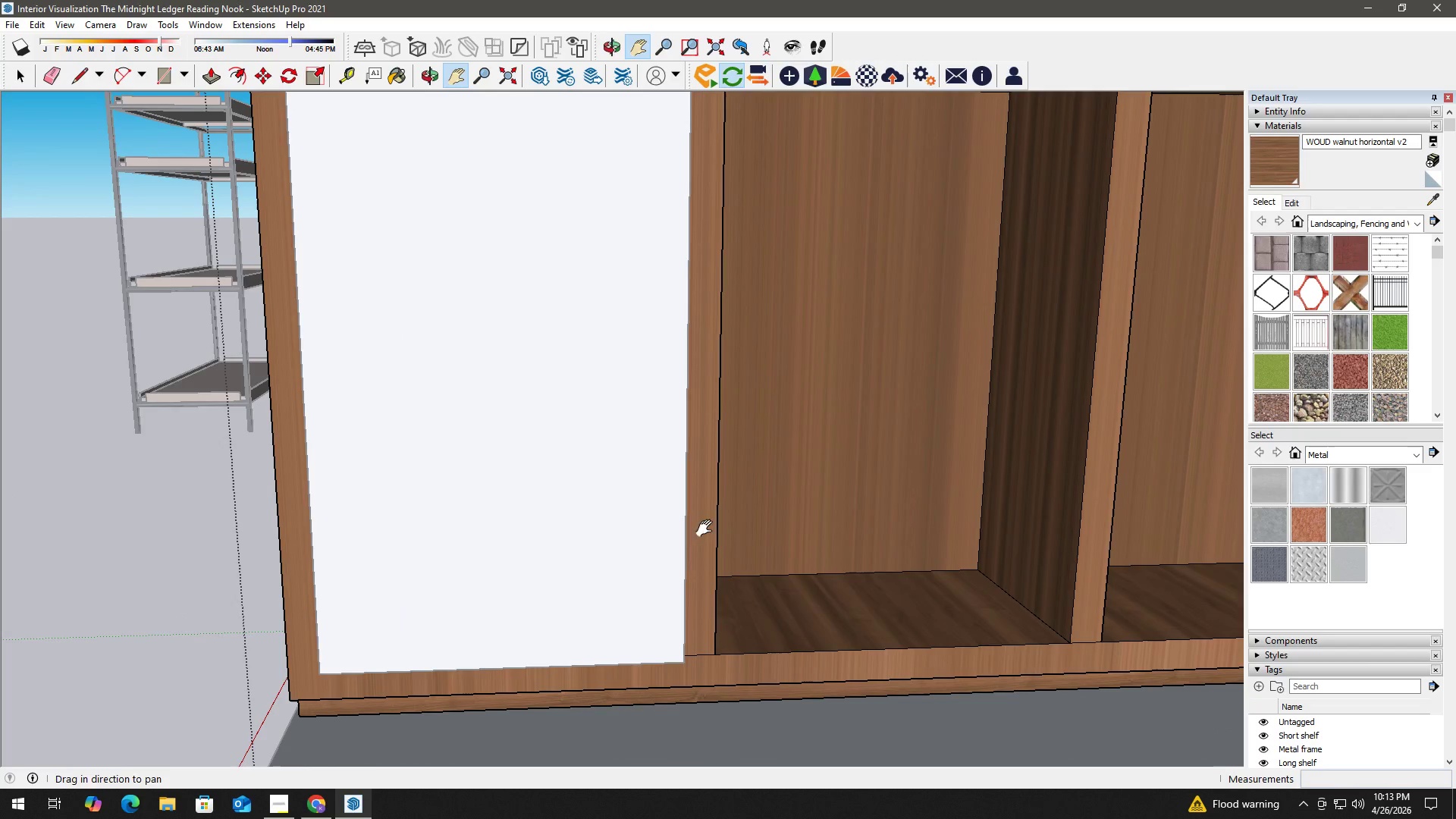 
scroll: coordinate [882, 429], scroll_direction: down, amount: 3.0
 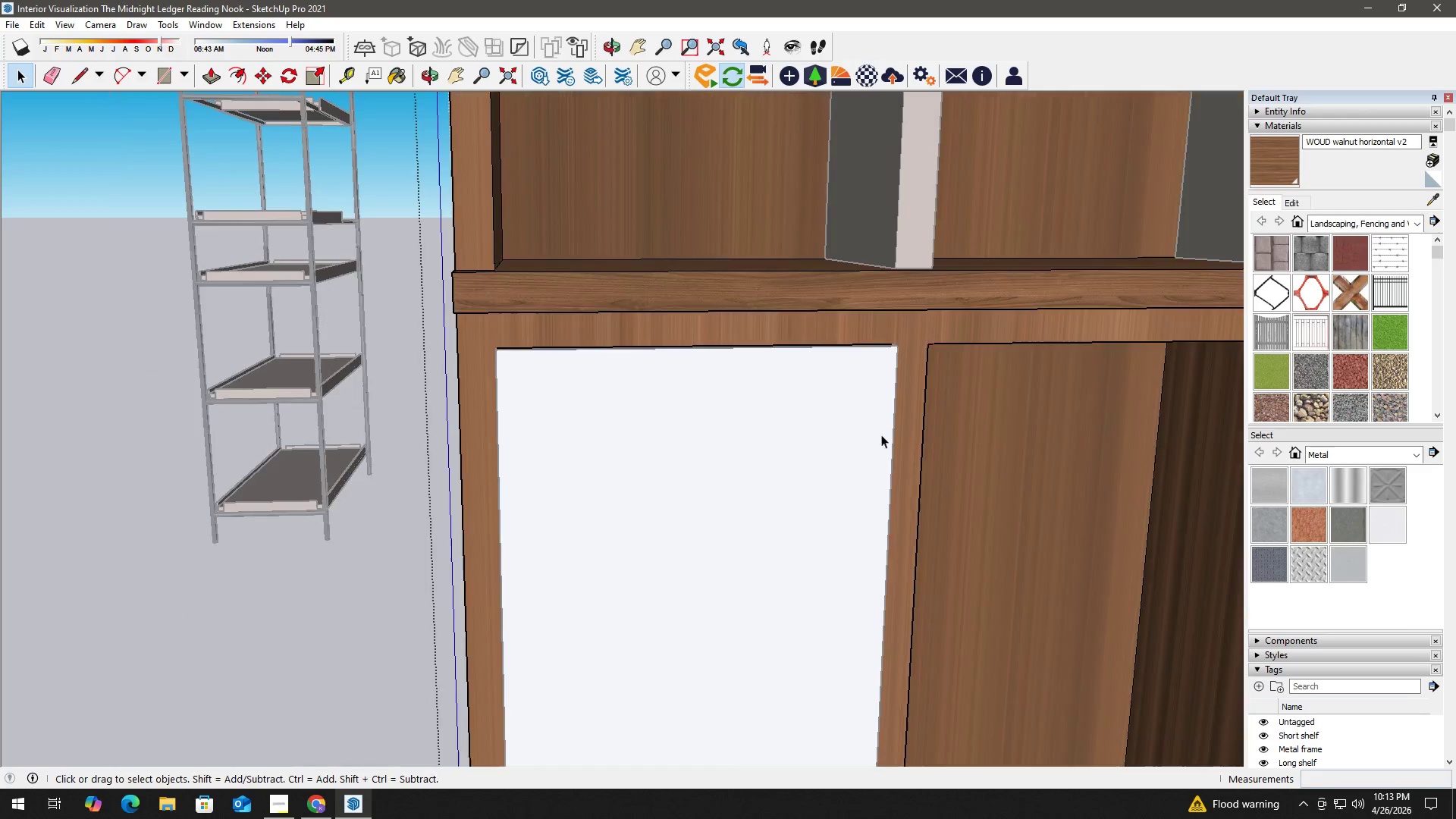 
key(Space)
 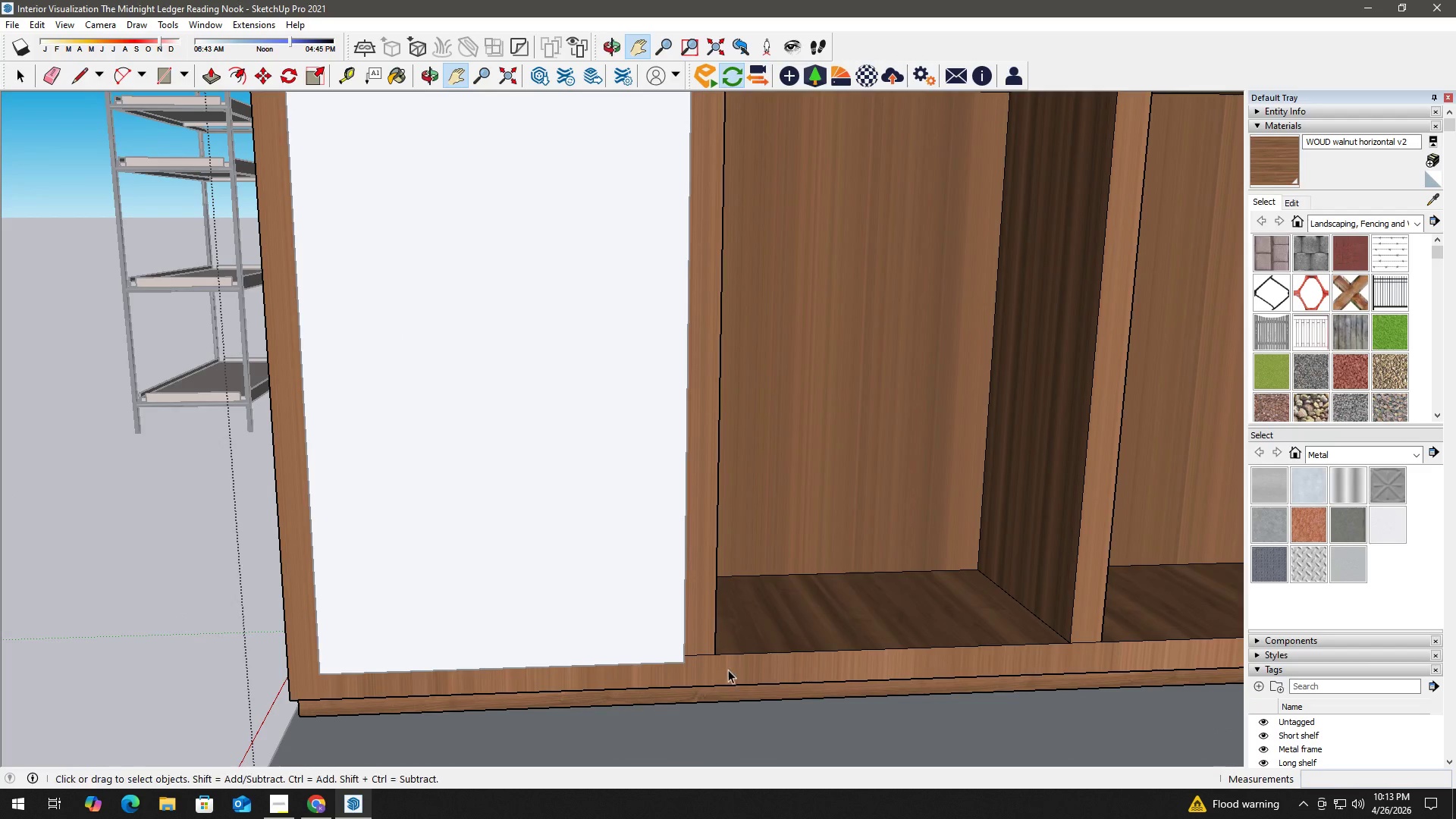 
key(E)
 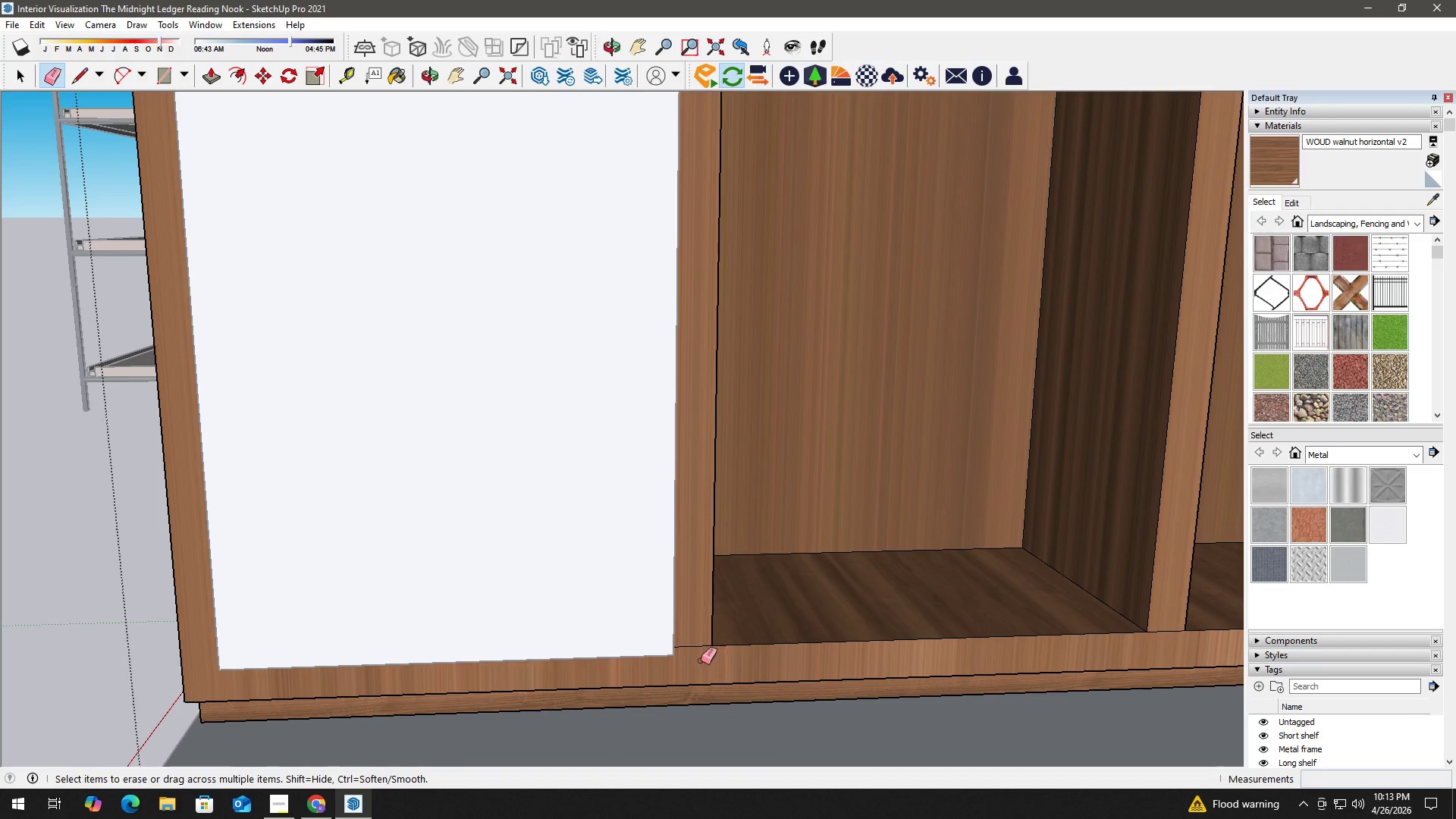 
left_click_drag(start_coordinate=[698, 654], to_coordinate=[695, 639])
 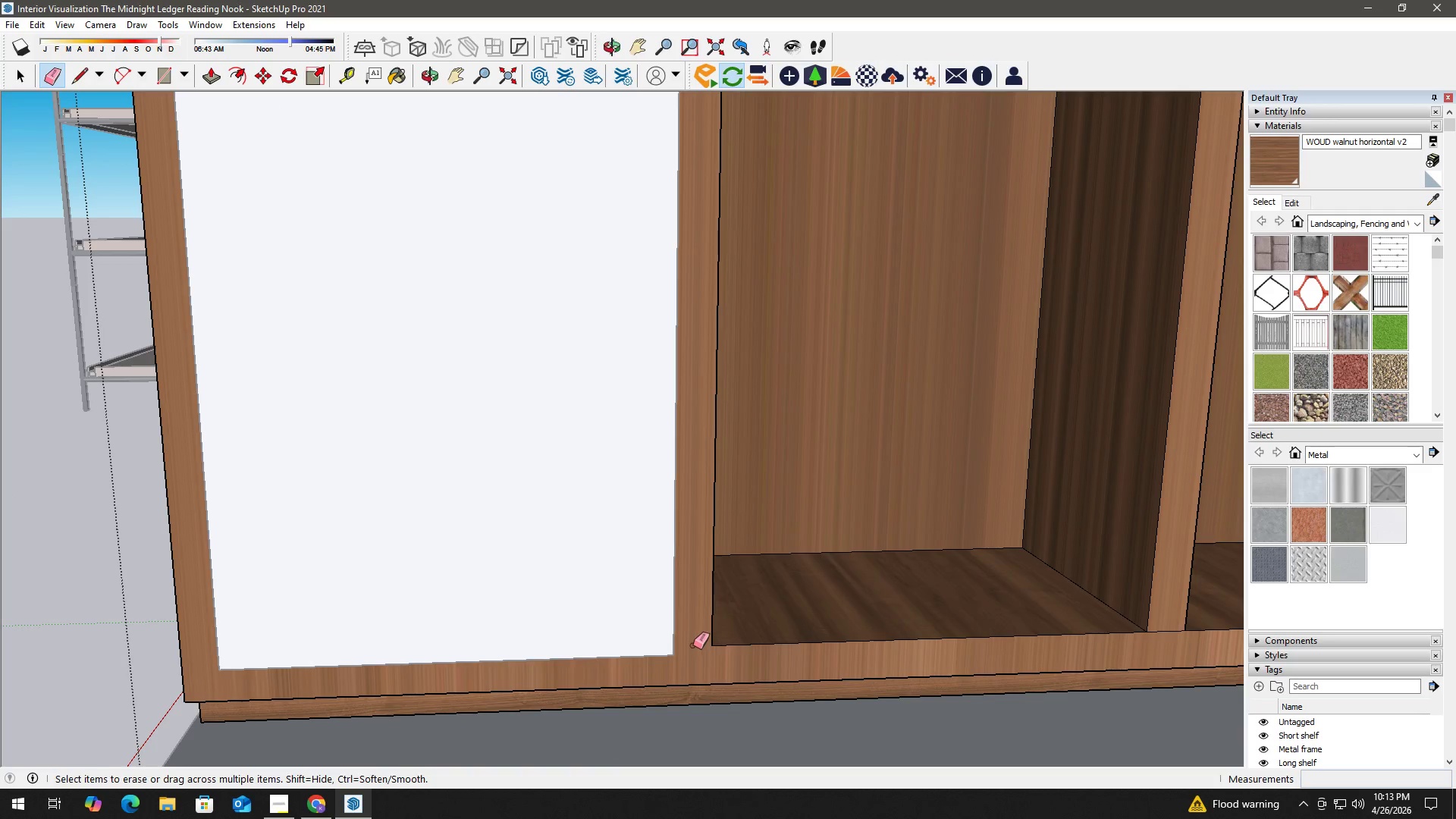 
scroll: coordinate [729, 699], scroll_direction: up, amount: 2.0
 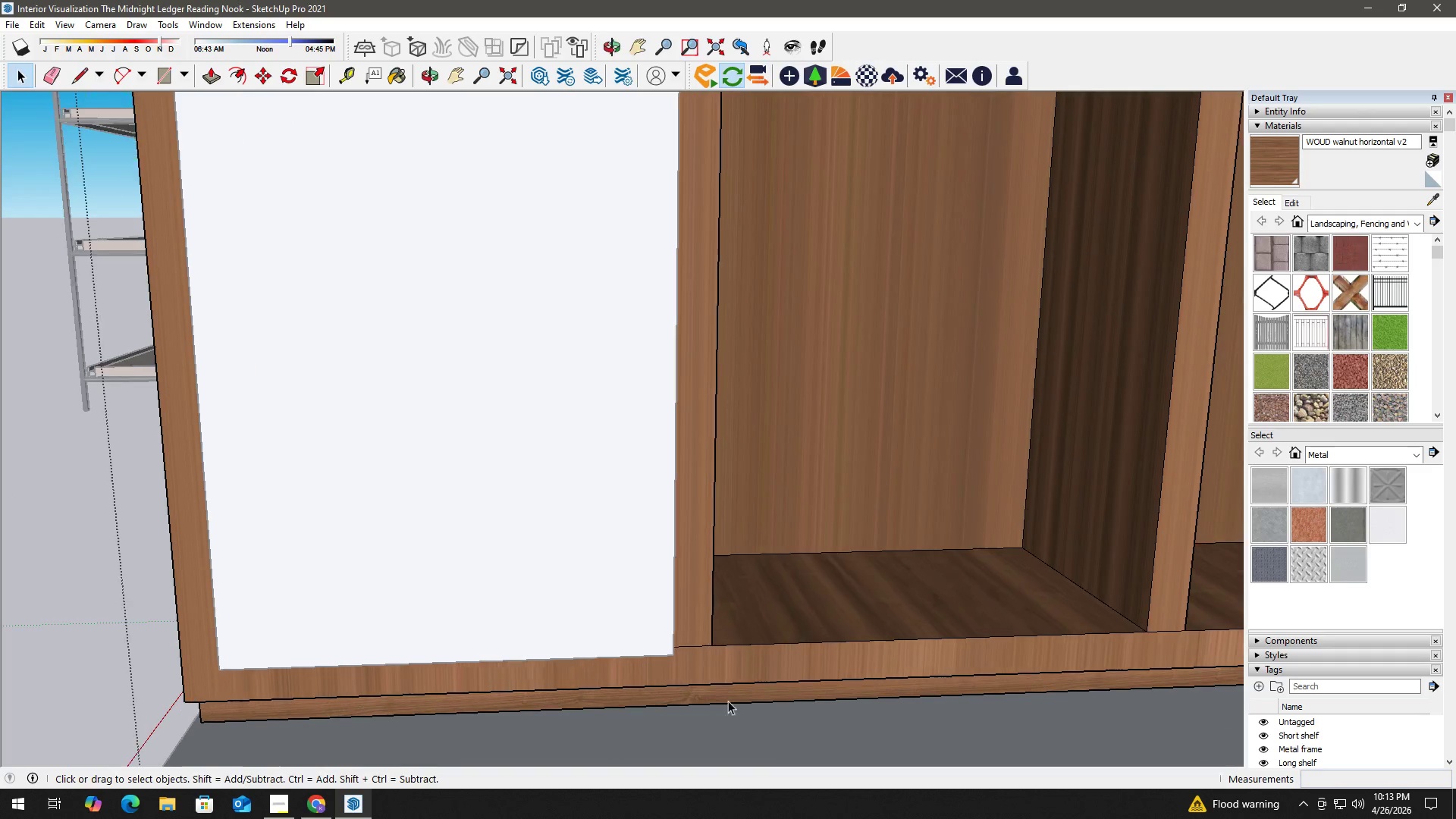 
key(Space)
 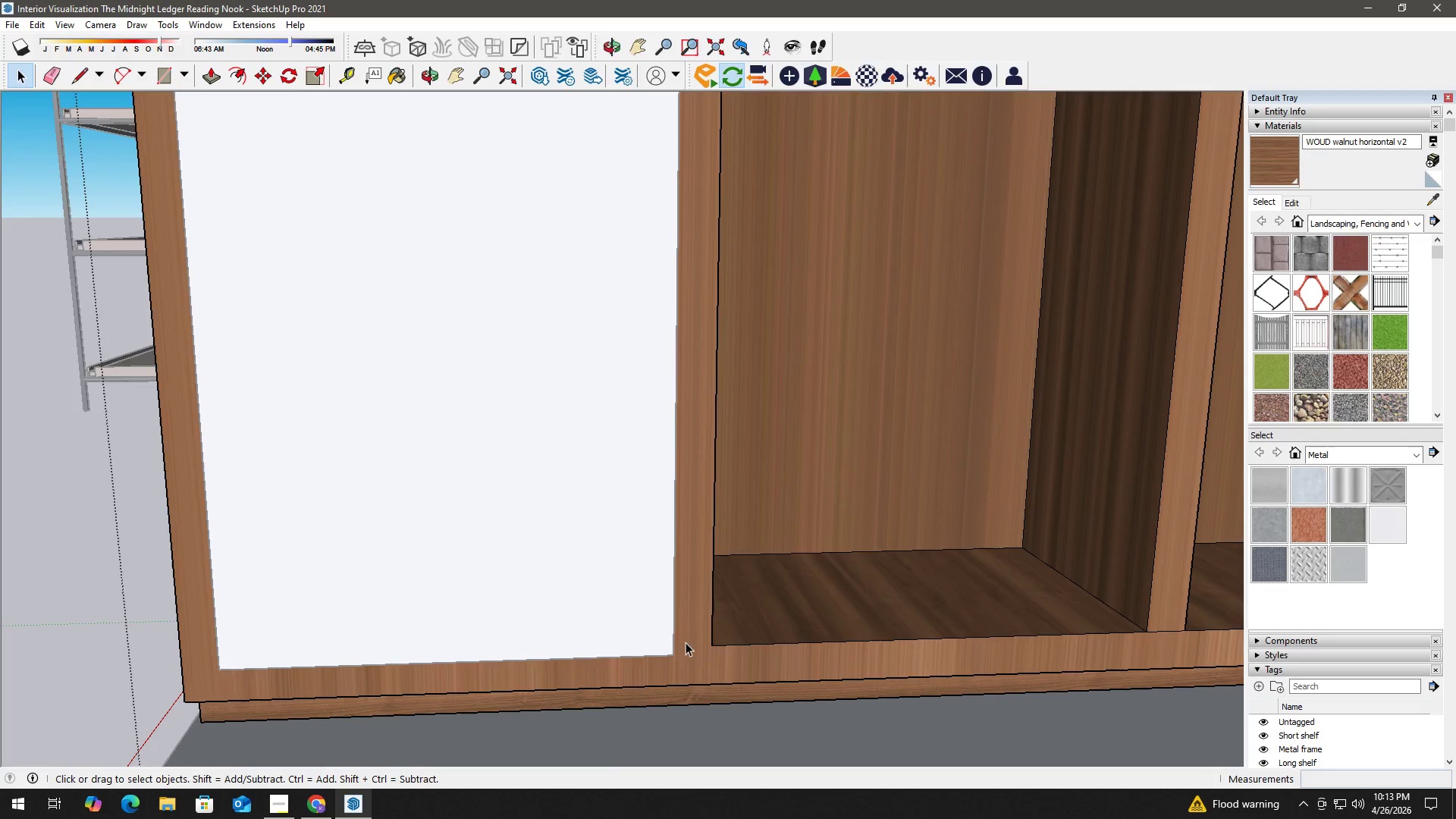 
key(H)
 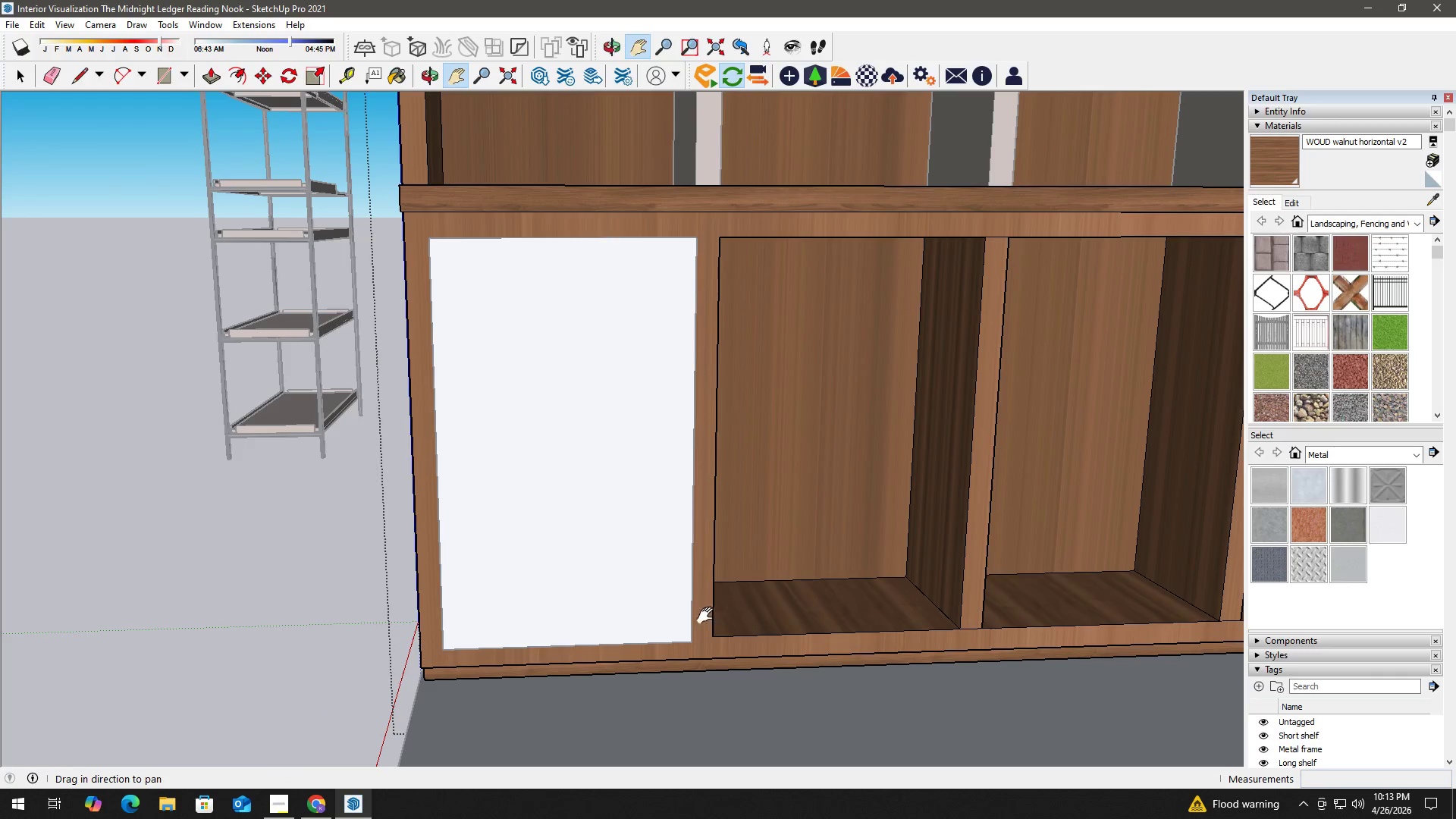 
left_click_drag(start_coordinate=[711, 616], to_coordinate=[441, 604])
 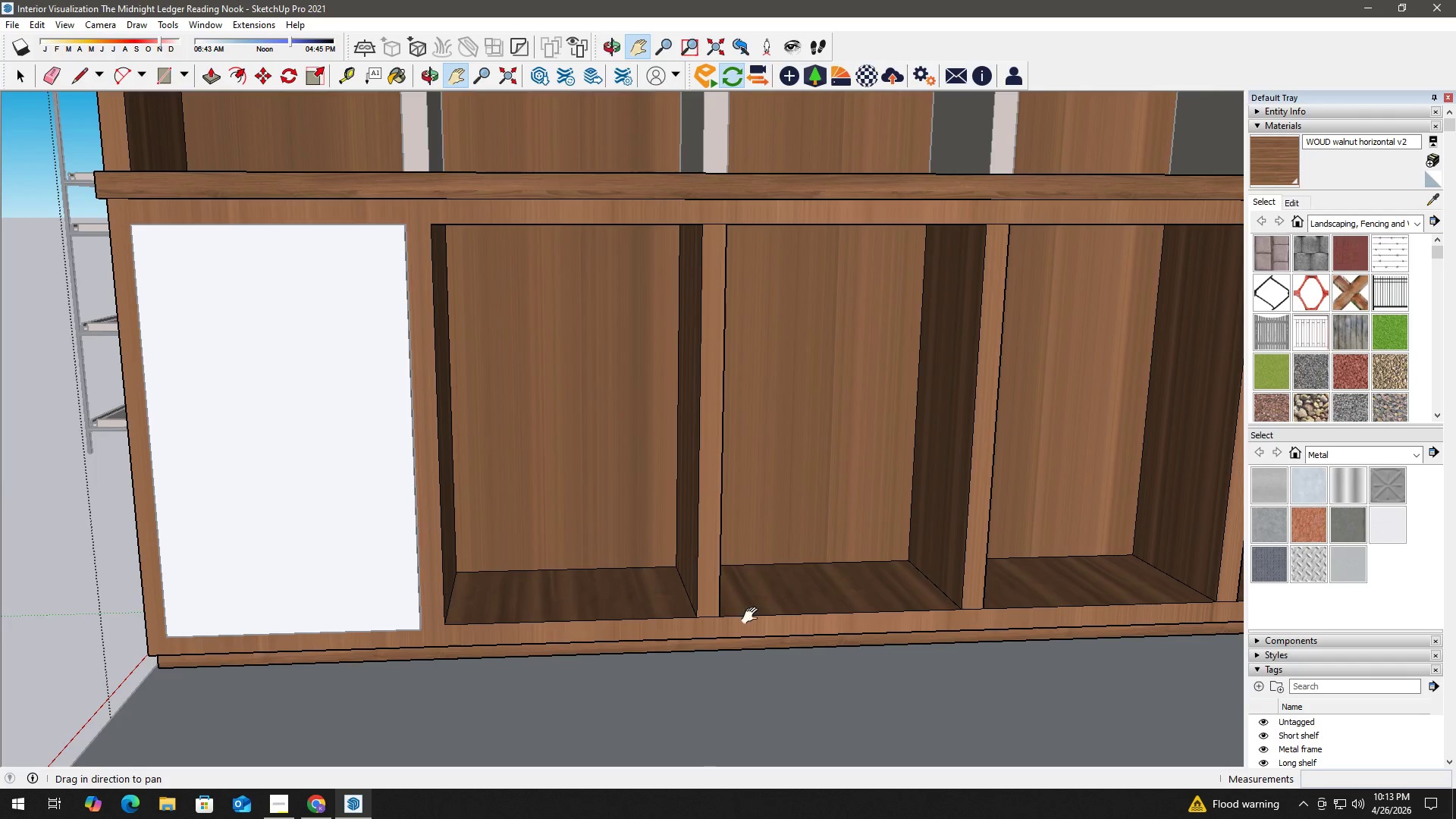 
scroll: coordinate [736, 614], scroll_direction: down, amount: 6.0
 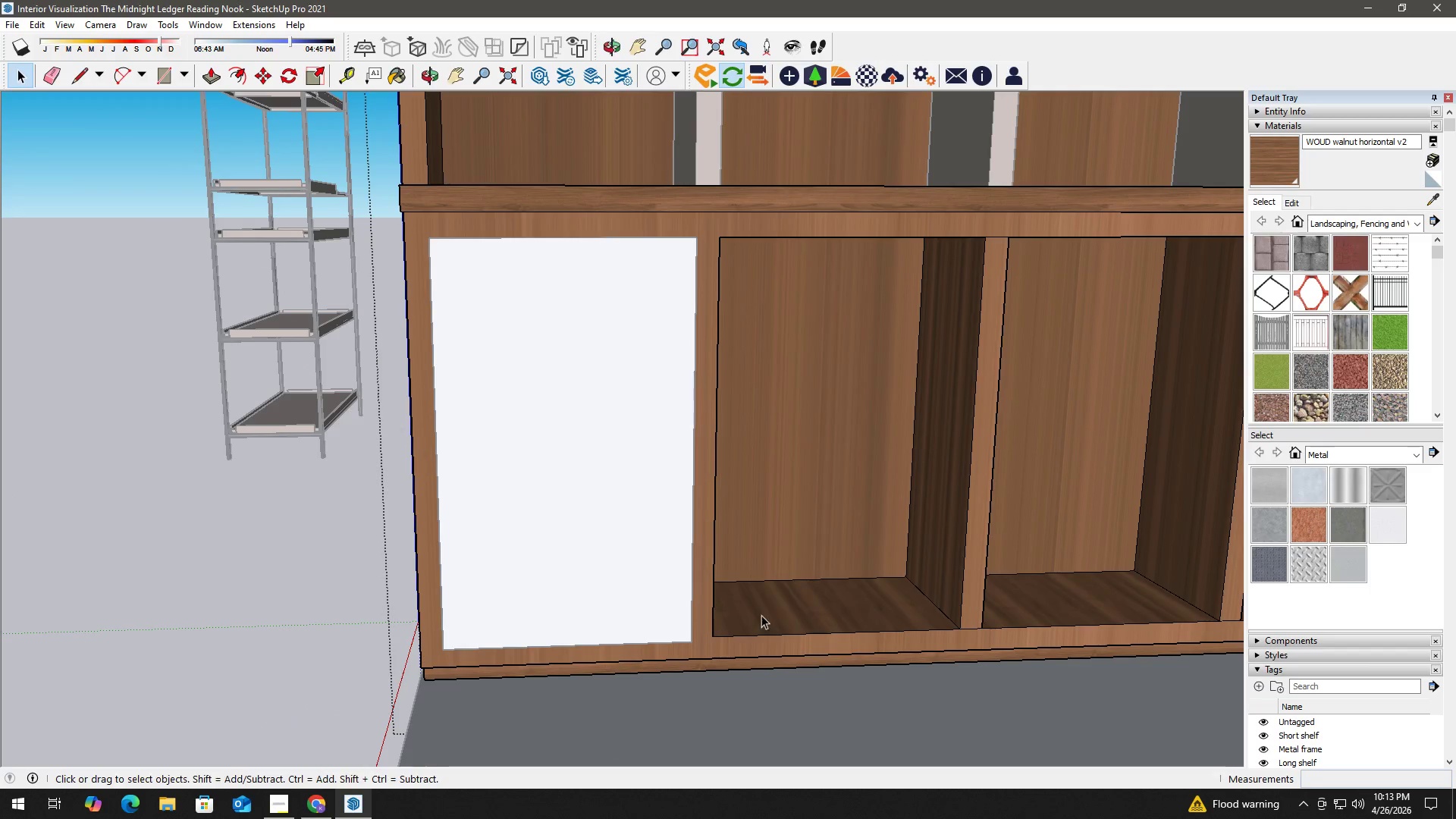 
key(Space)
 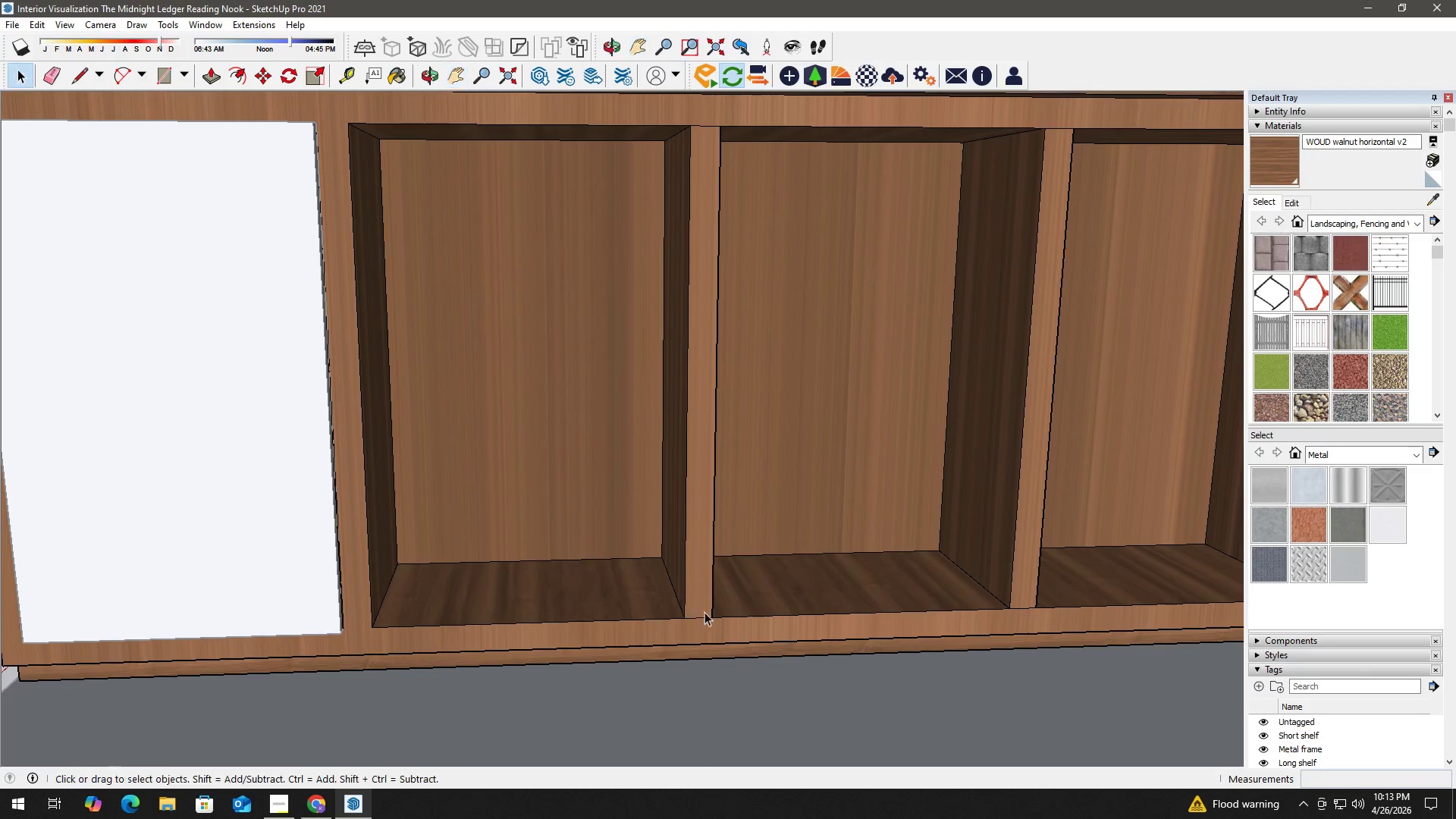 
key(E)
 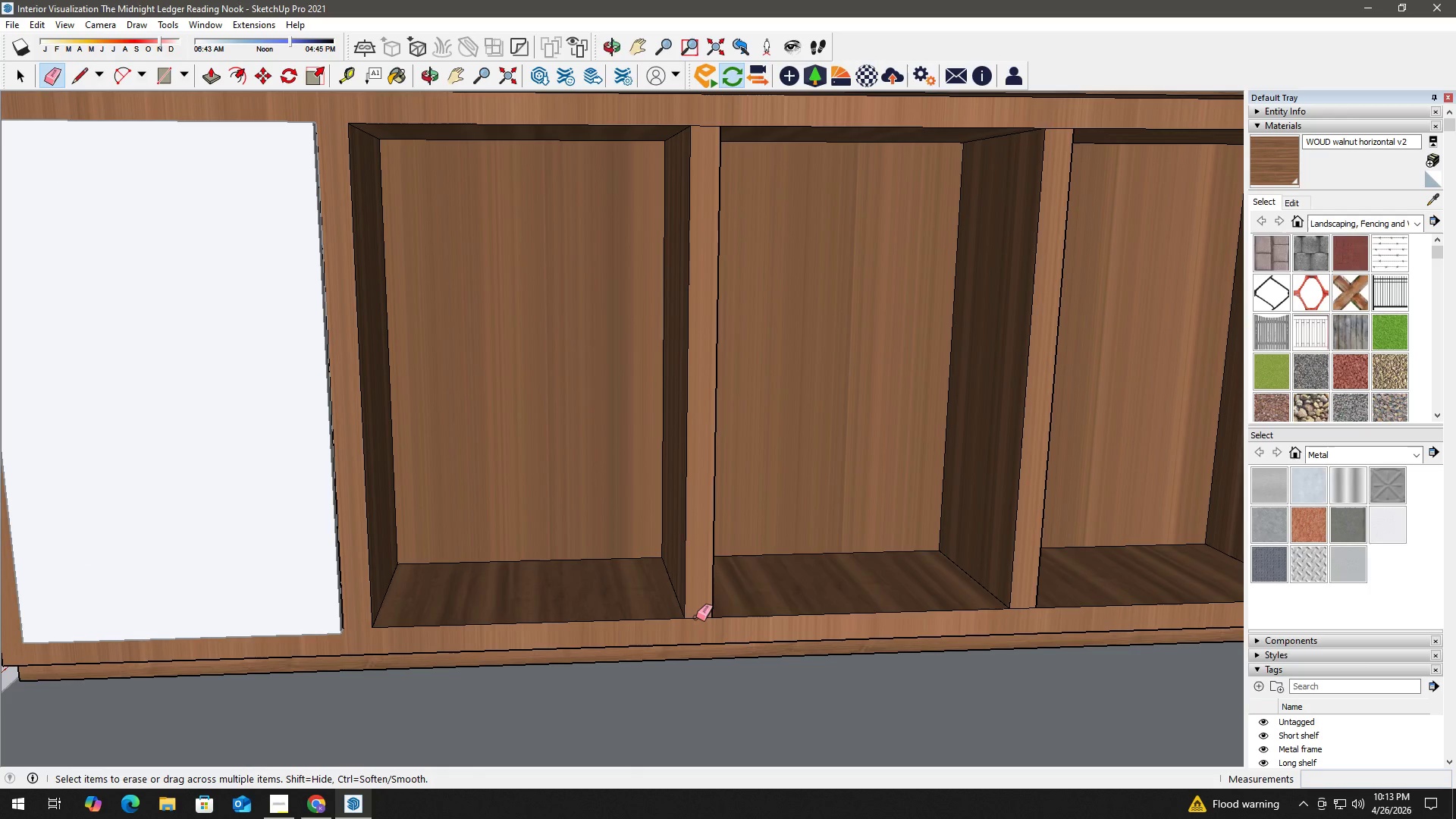 
scroll: coordinate [745, 610], scroll_direction: up, amount: 2.0
 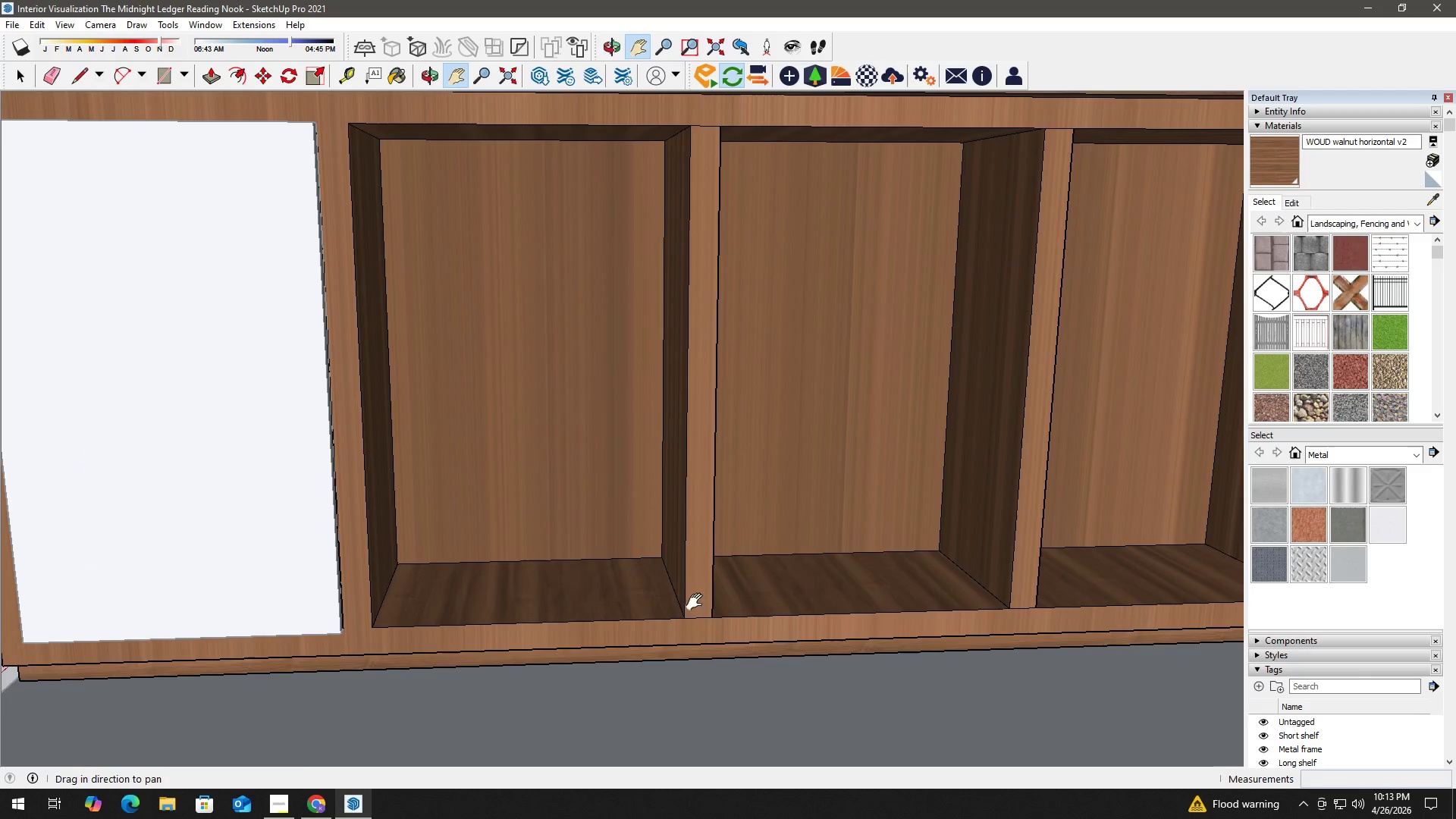 
left_click_drag(start_coordinate=[696, 617], to_coordinate=[696, 613])
 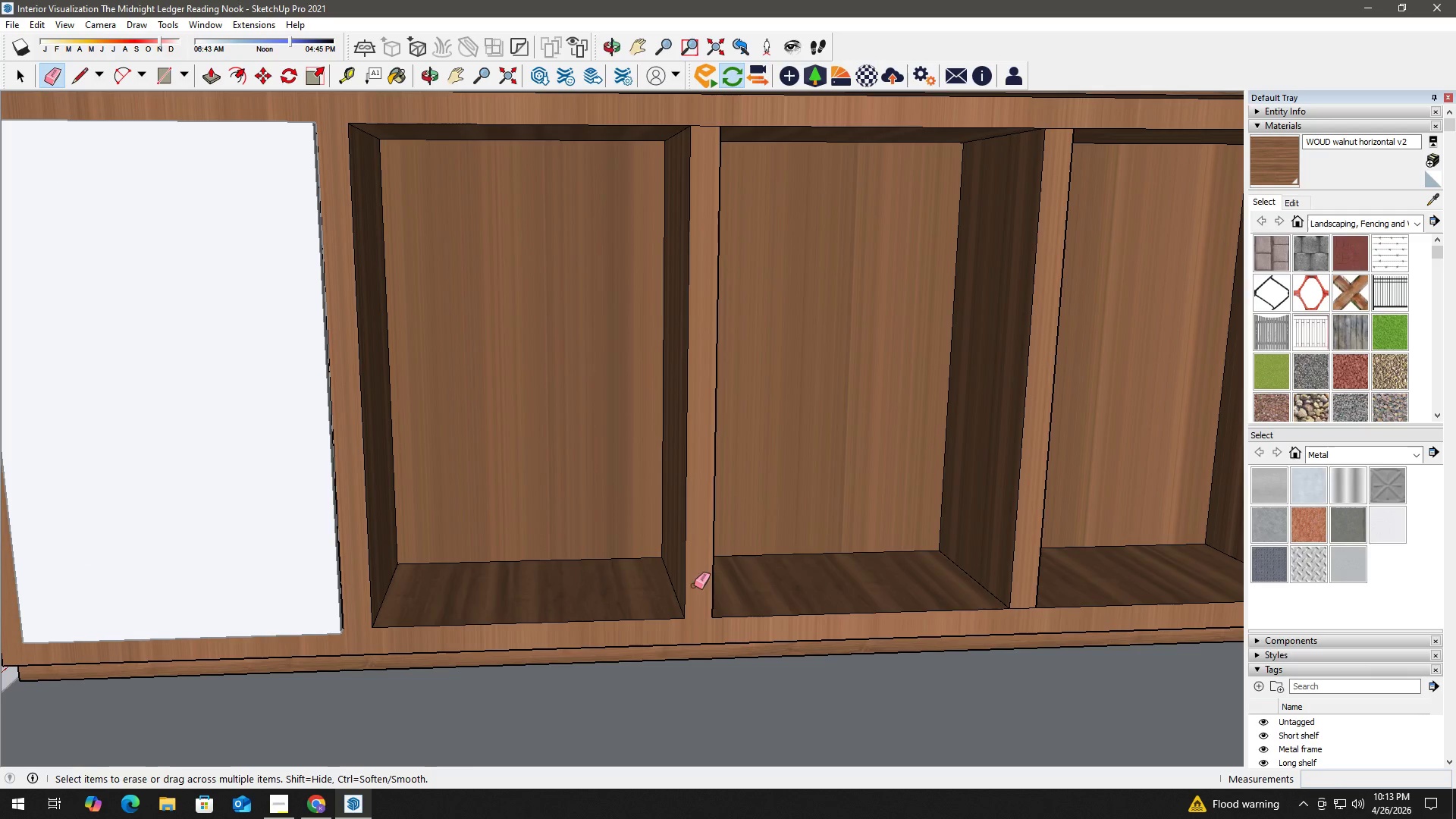 
key(Space)
 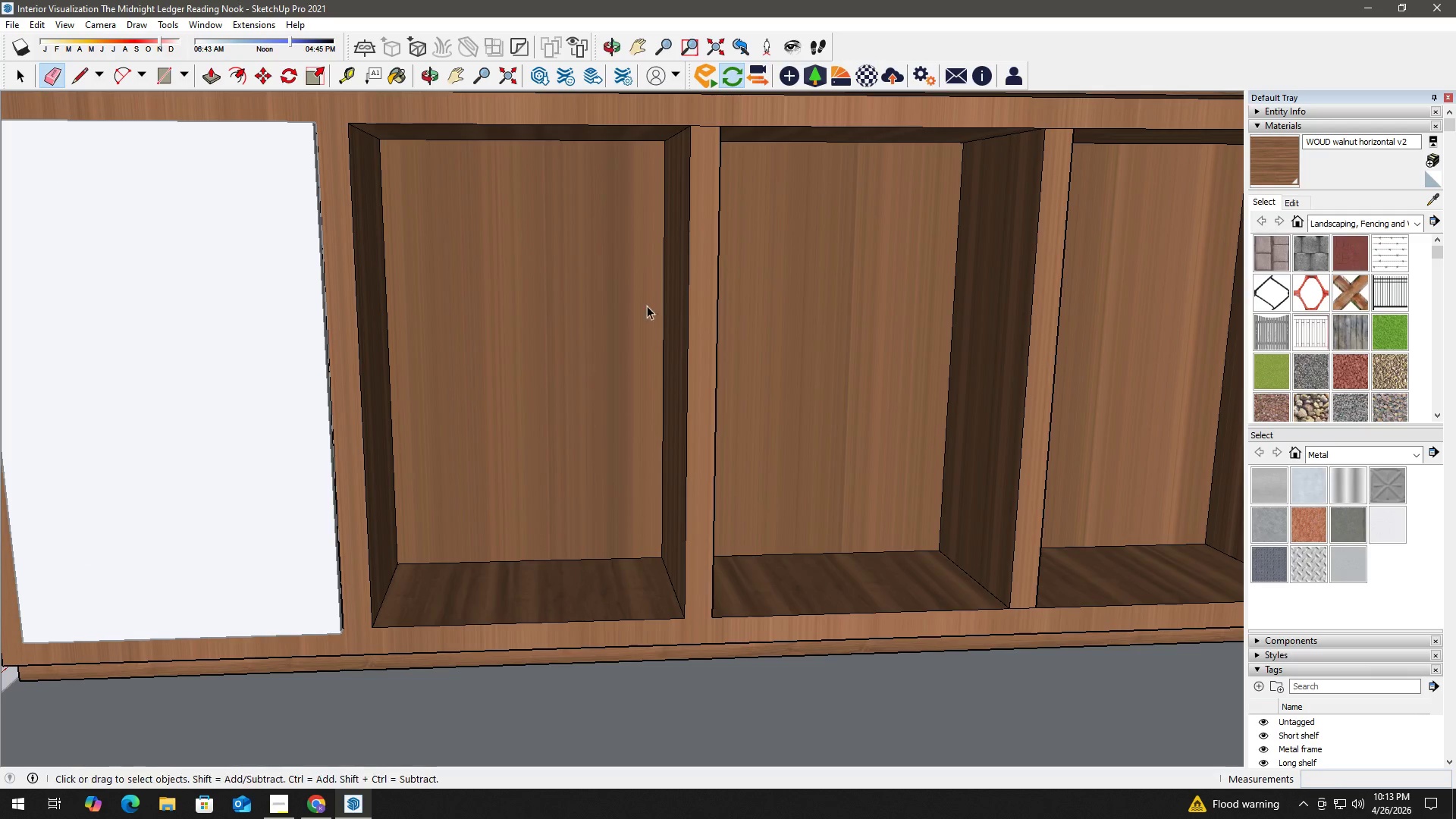 
key(H)
 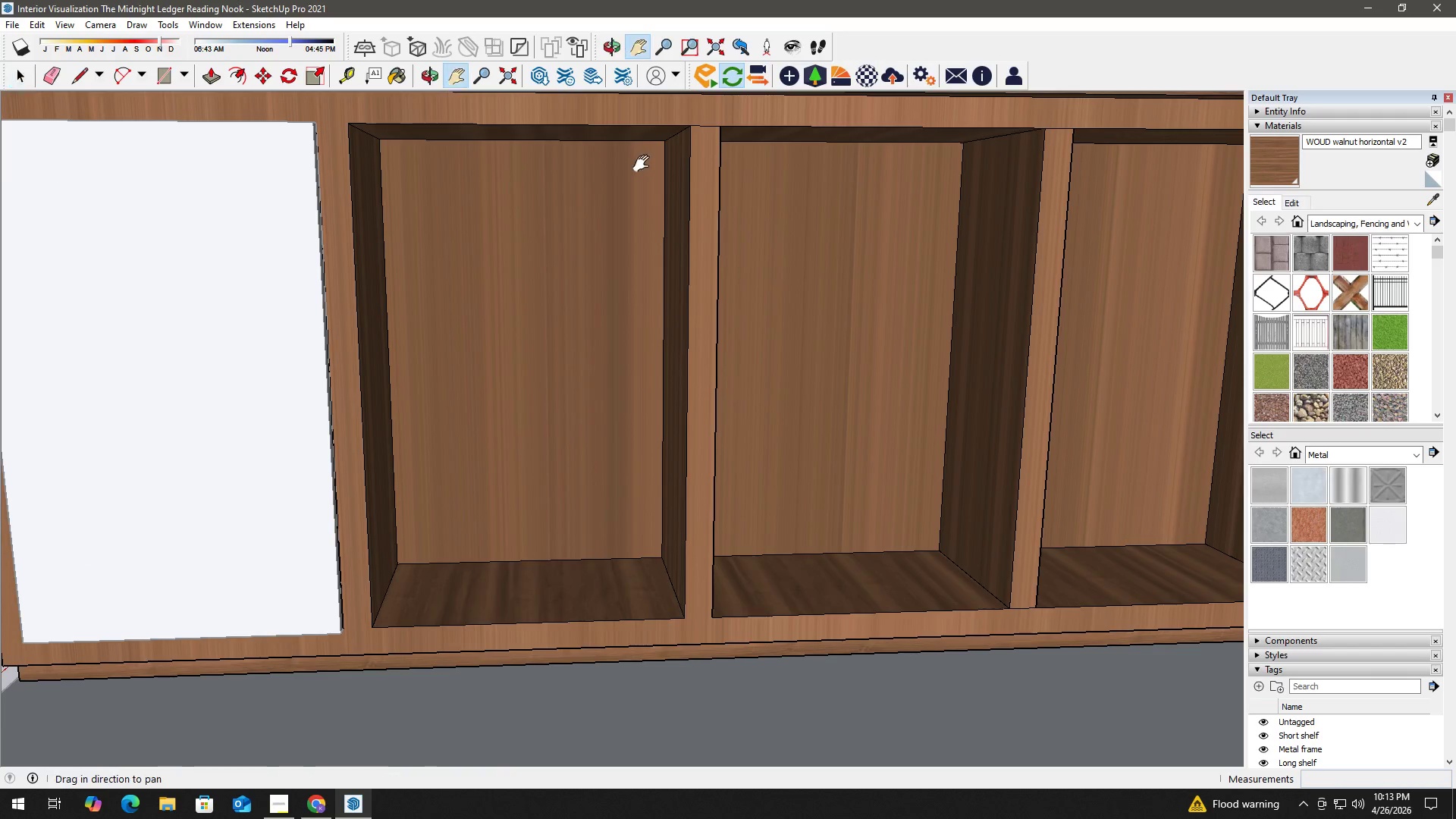 
left_click_drag(start_coordinate=[645, 170], to_coordinate=[648, 278])
 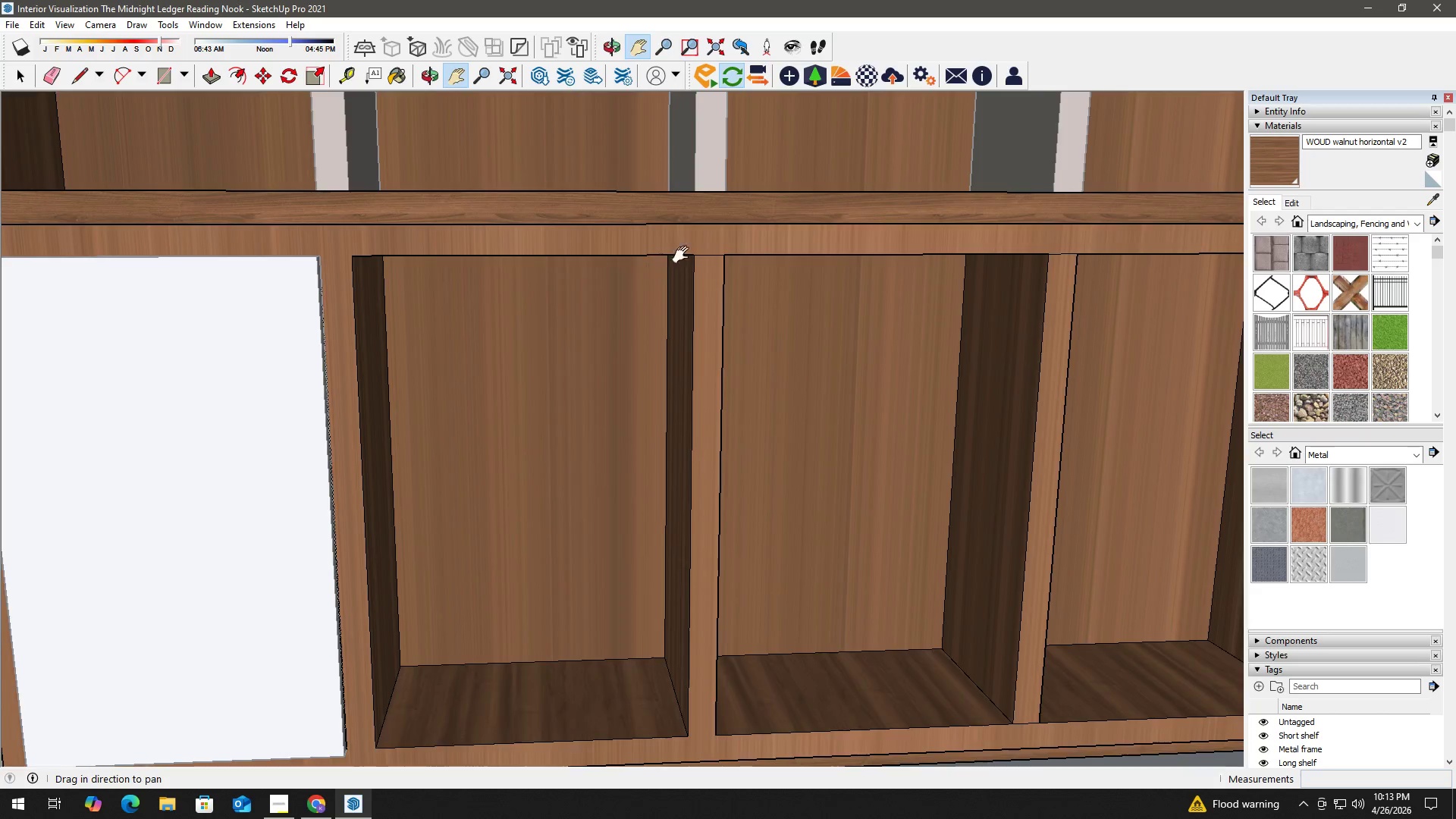 
key(Space)
 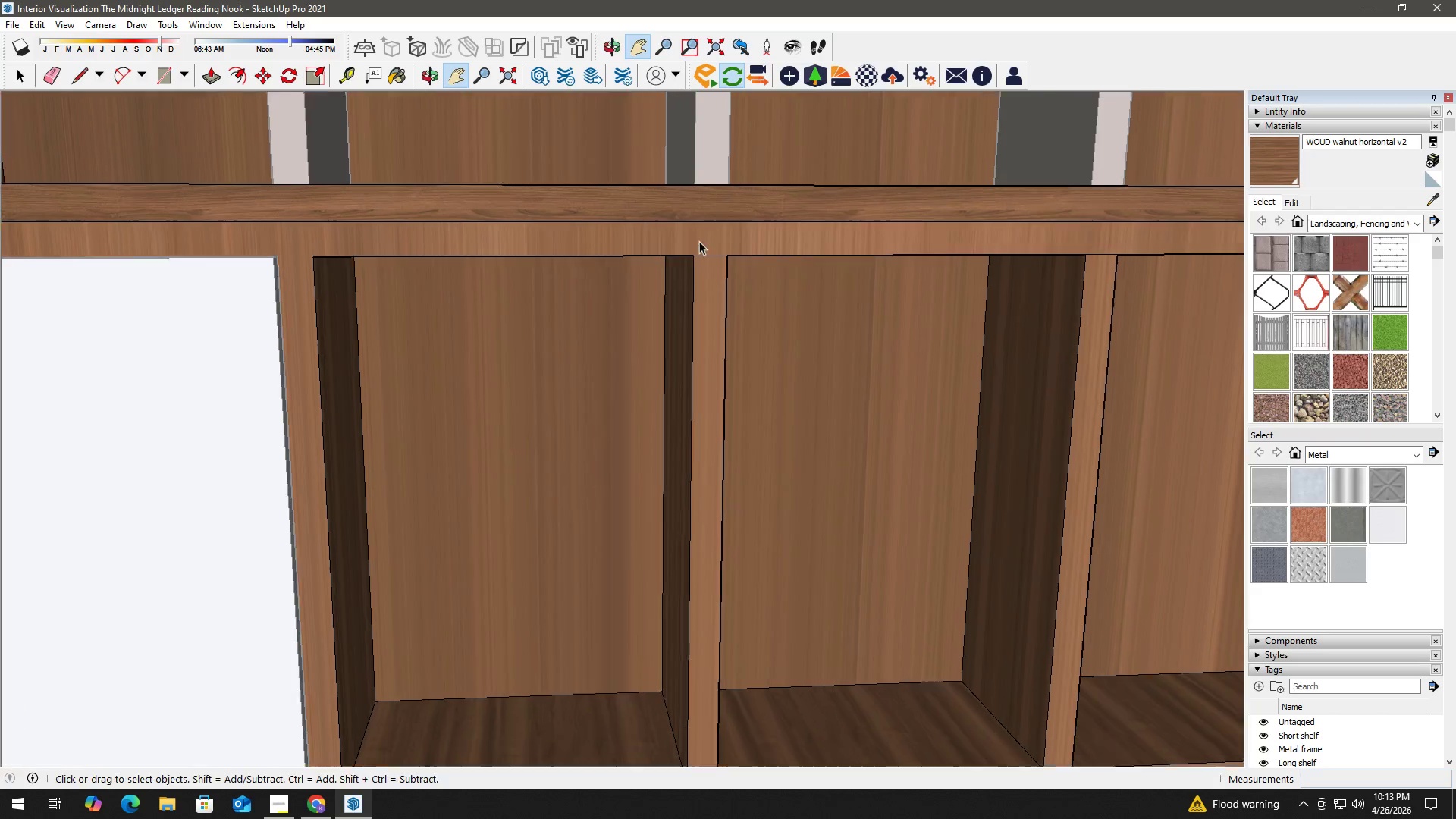 
key(E)
 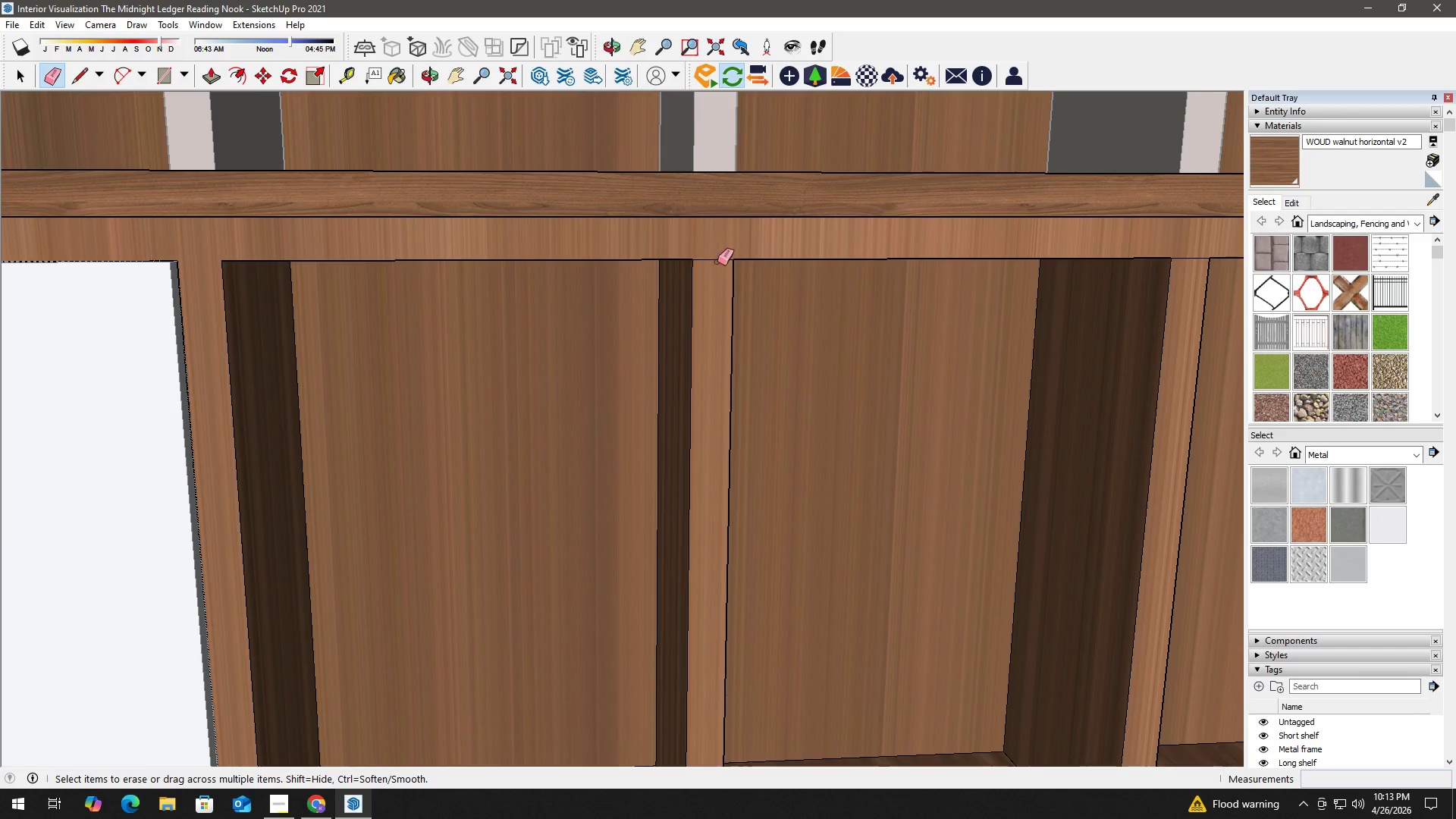 
left_click_drag(start_coordinate=[717, 262], to_coordinate=[715, 256])
 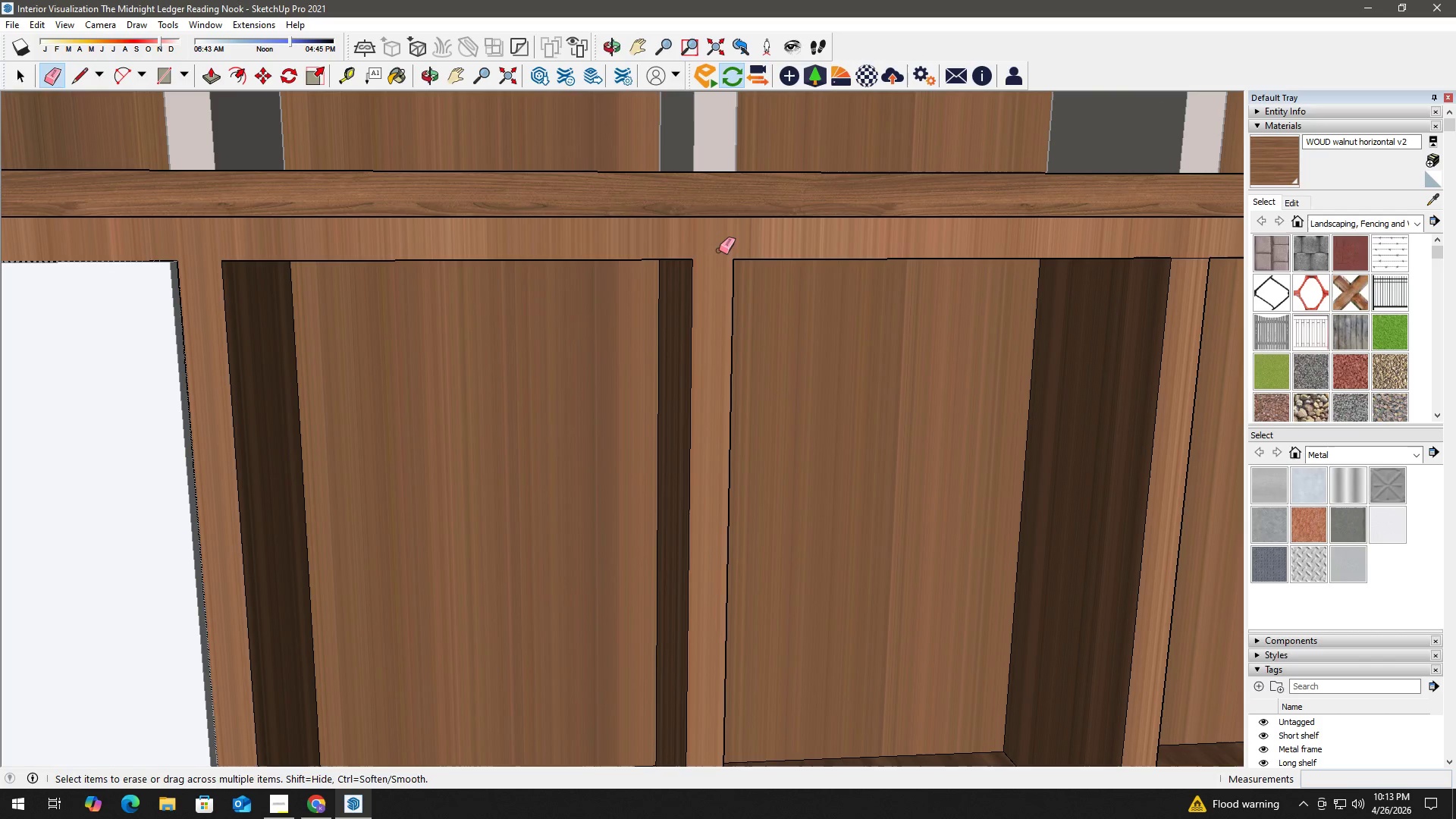 
scroll: coordinate [699, 237], scroll_direction: up, amount: 3.0
 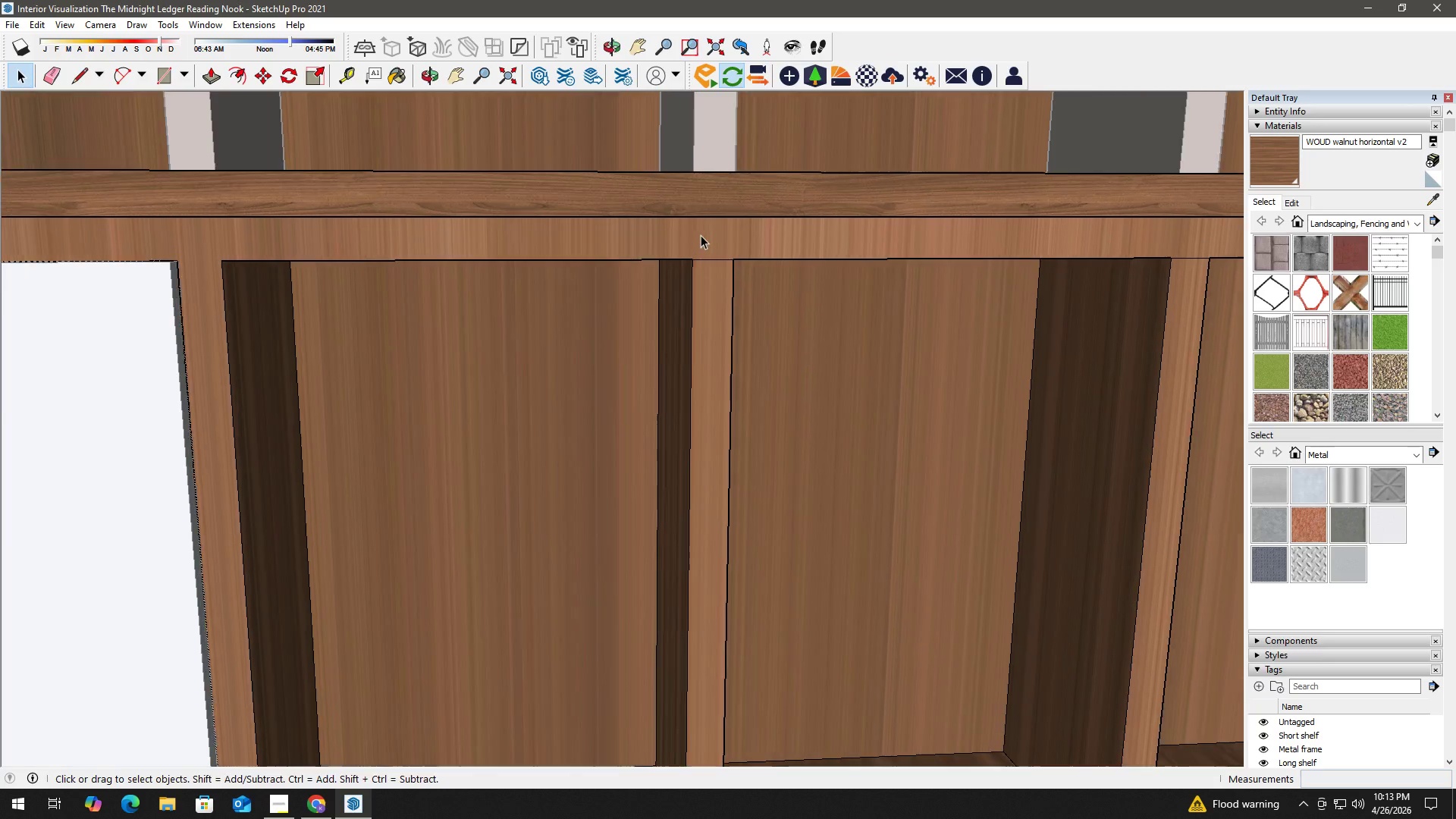 
key(Space)
 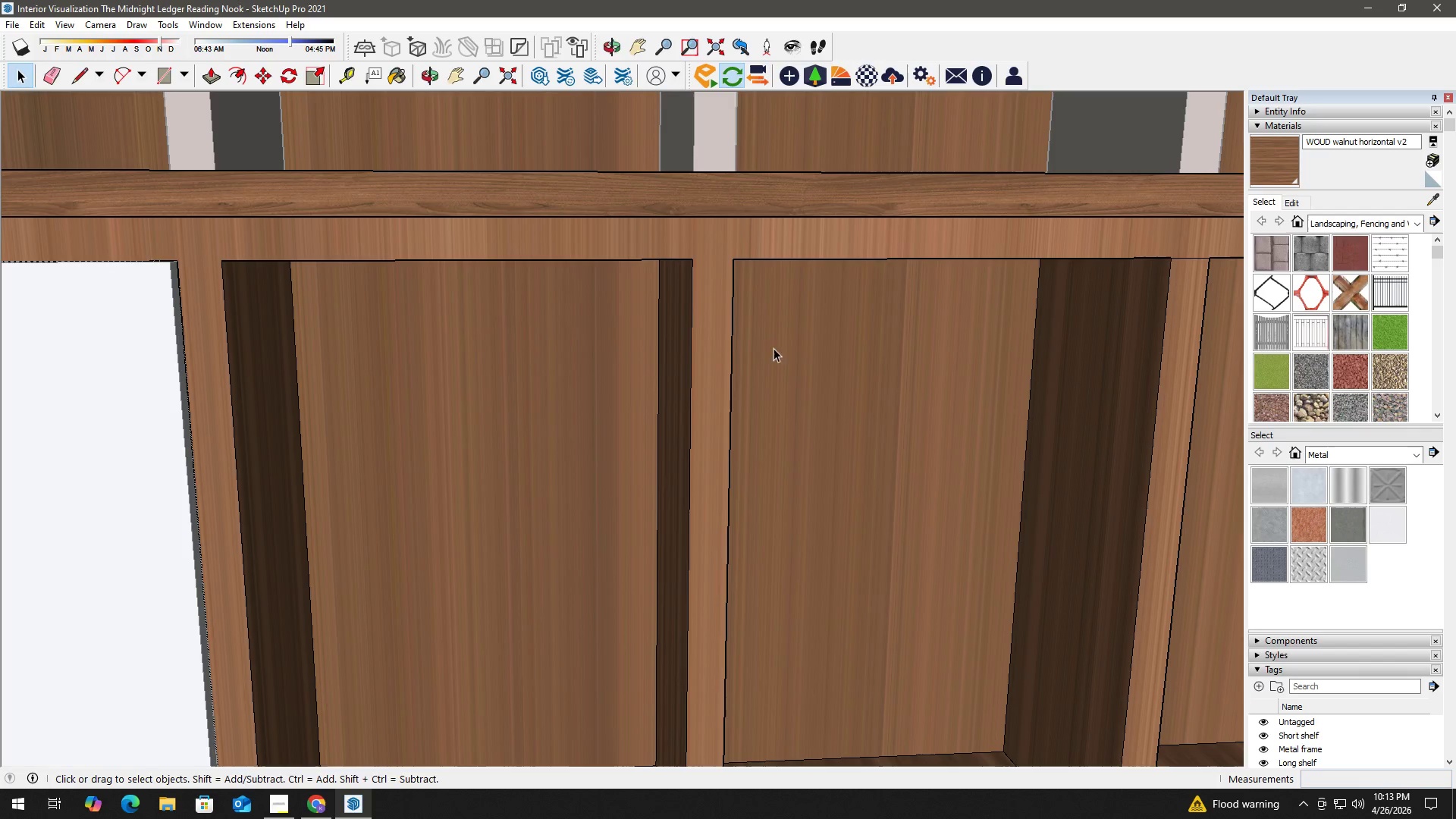 
key(H)
 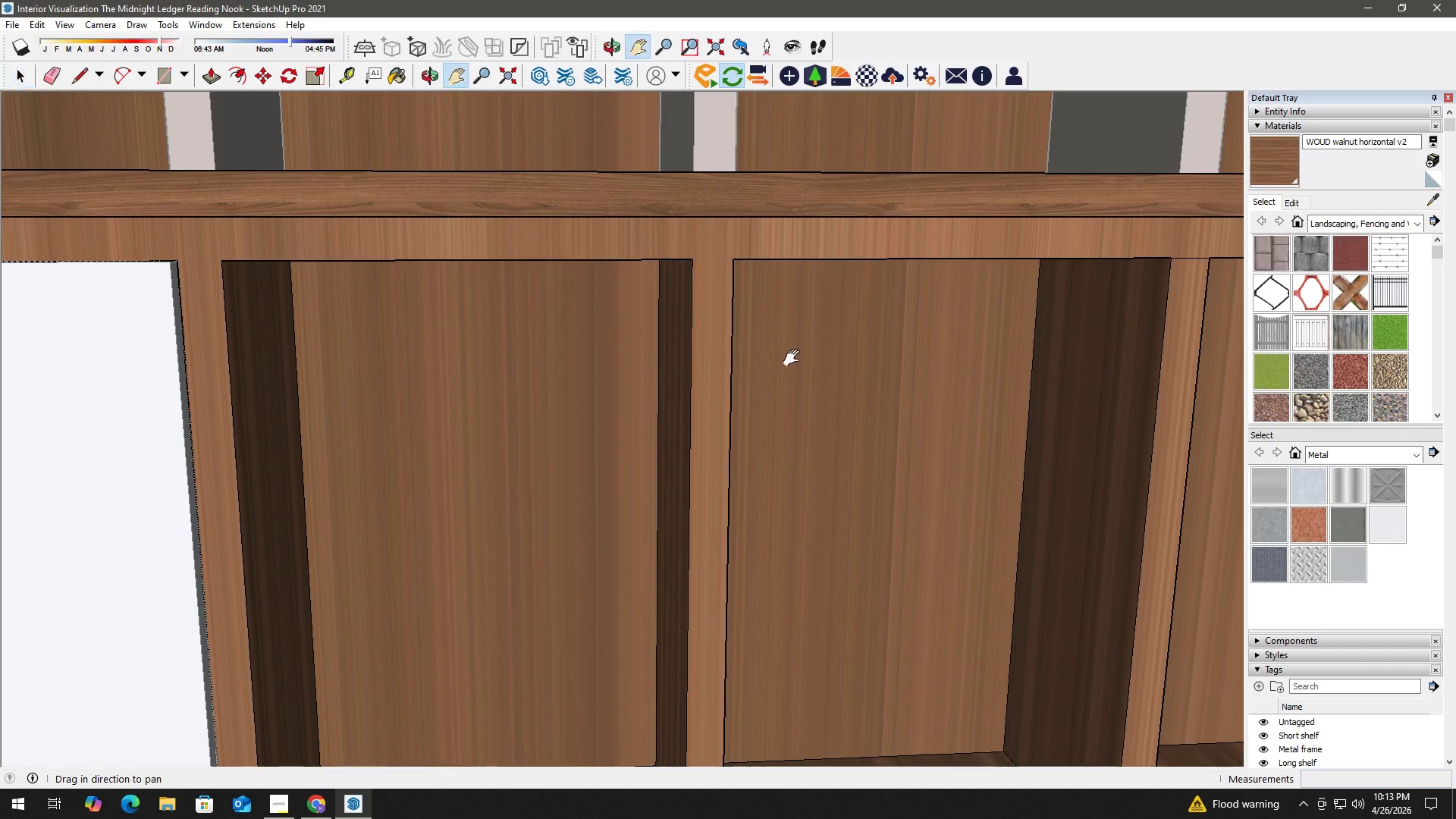 
left_click_drag(start_coordinate=[794, 358], to_coordinate=[556, 223])
 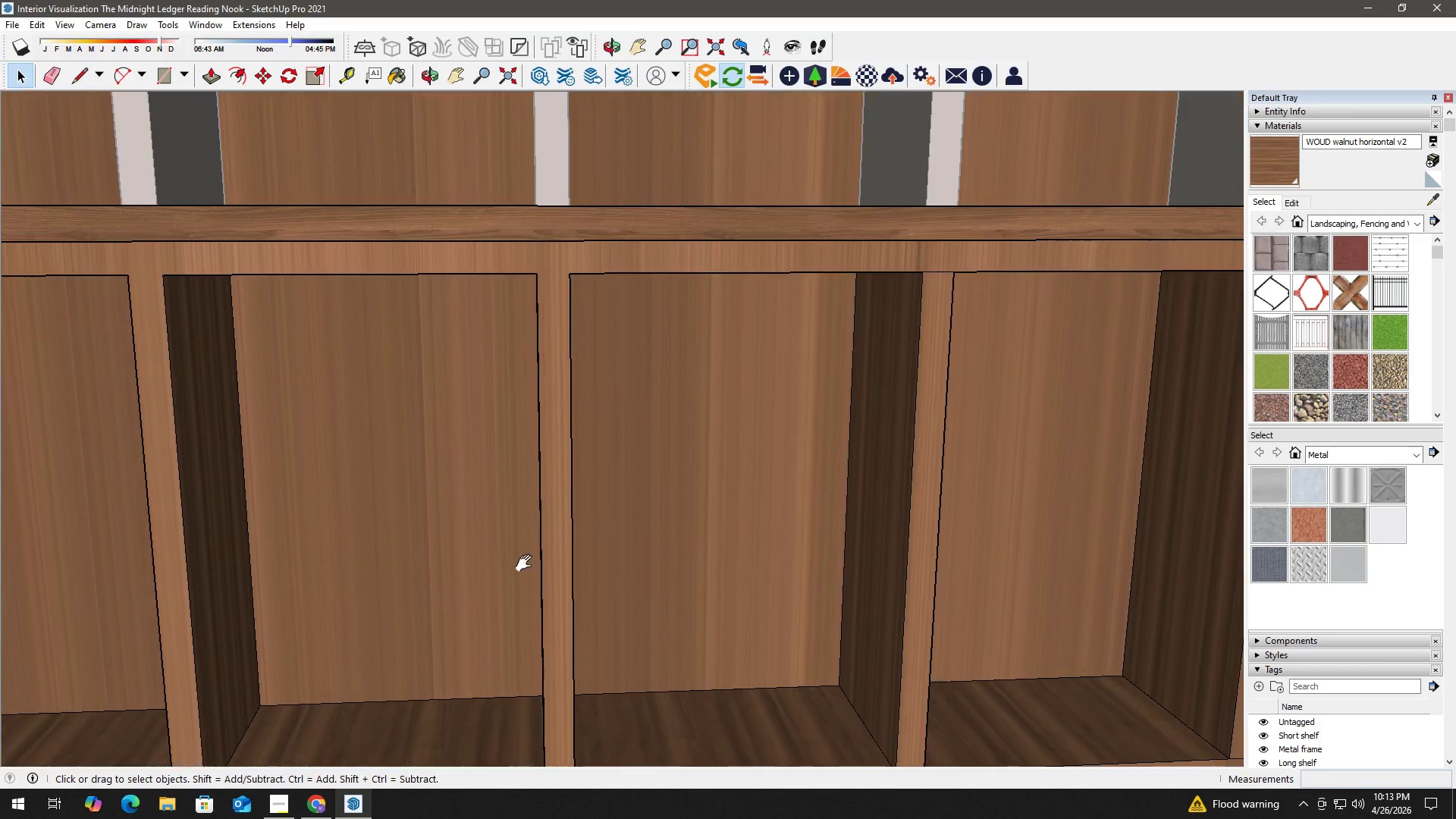 
key(Space)
 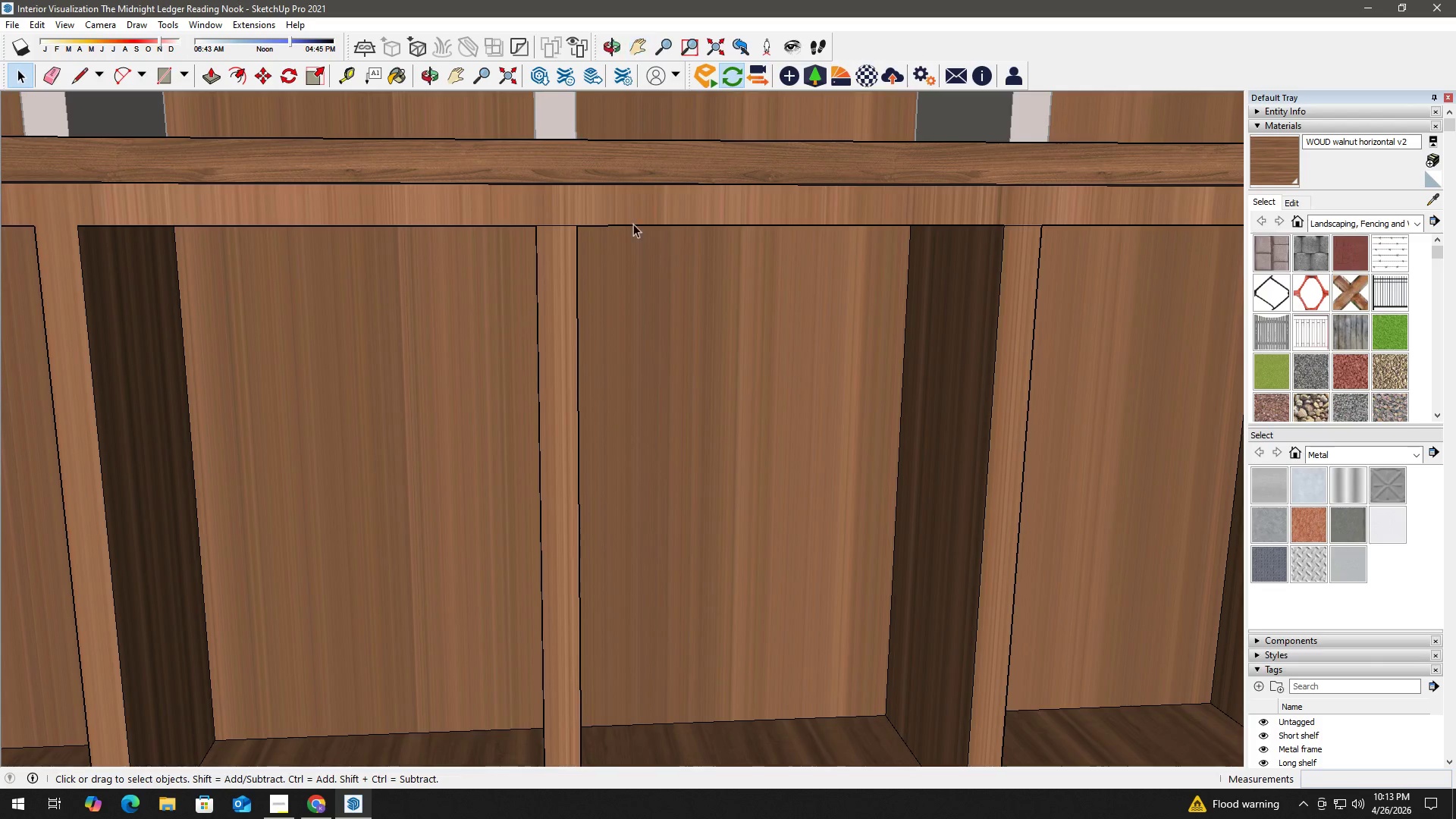 
key(E)
 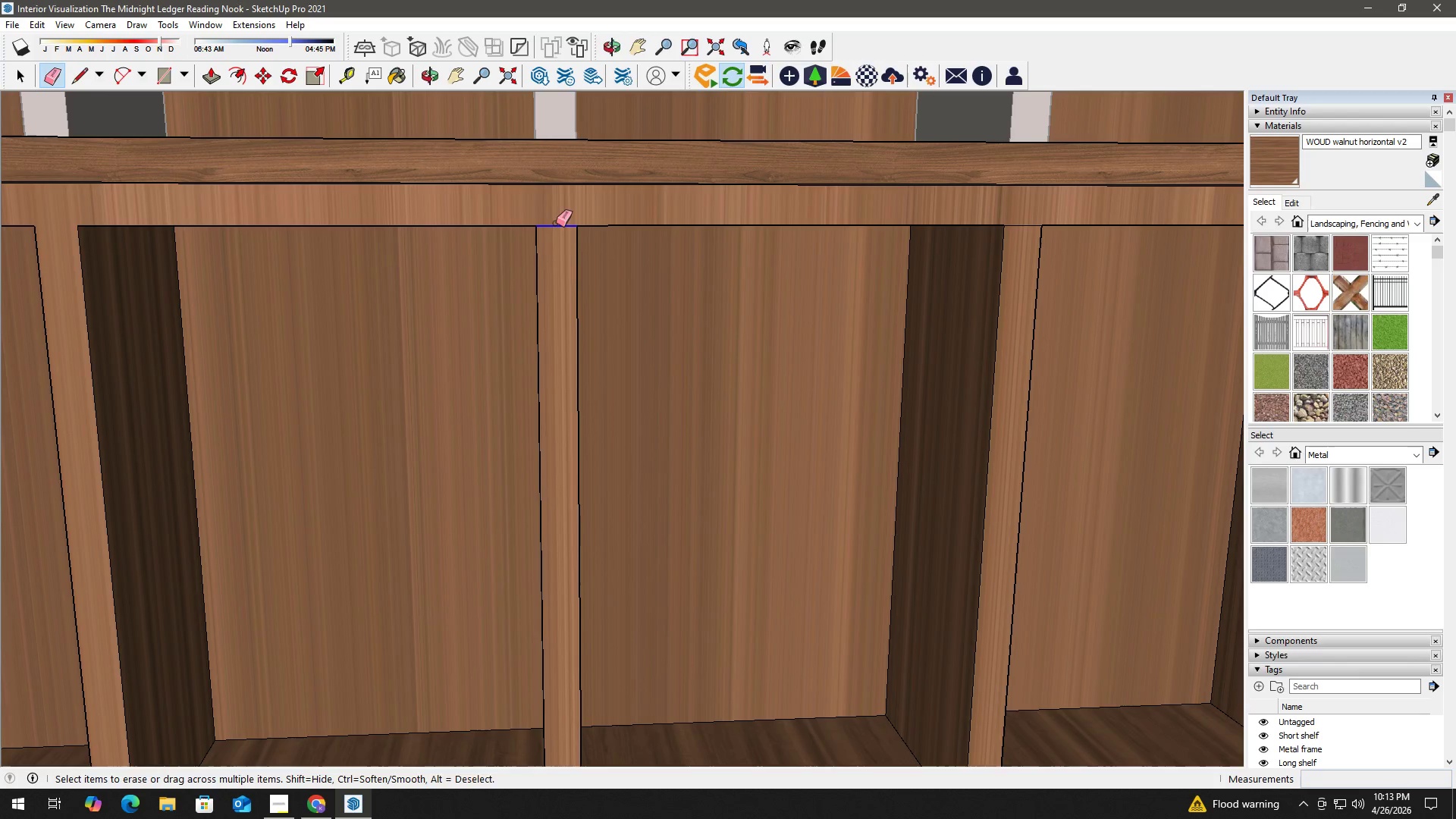 
key(Space)
 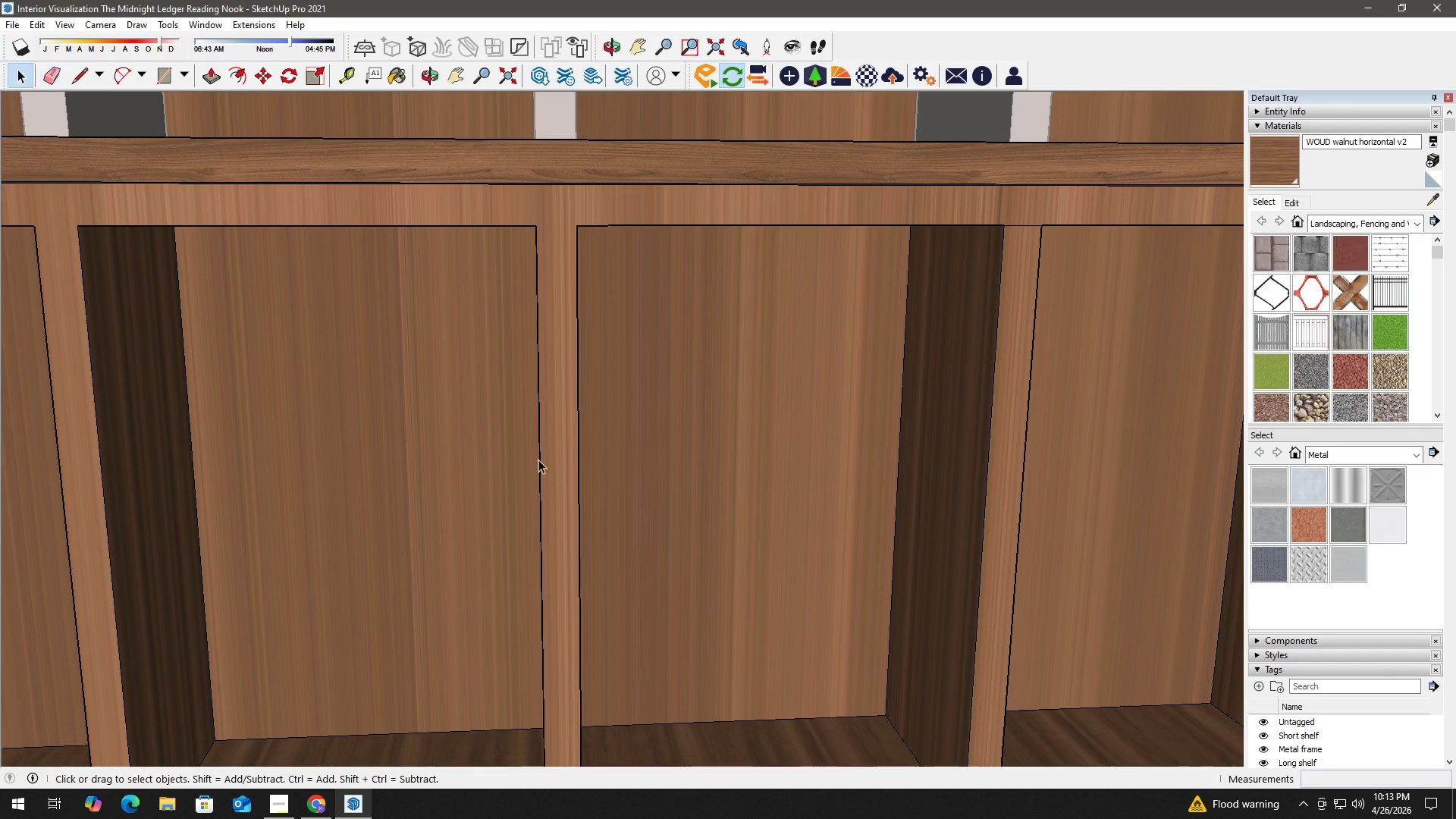 
key(H)
 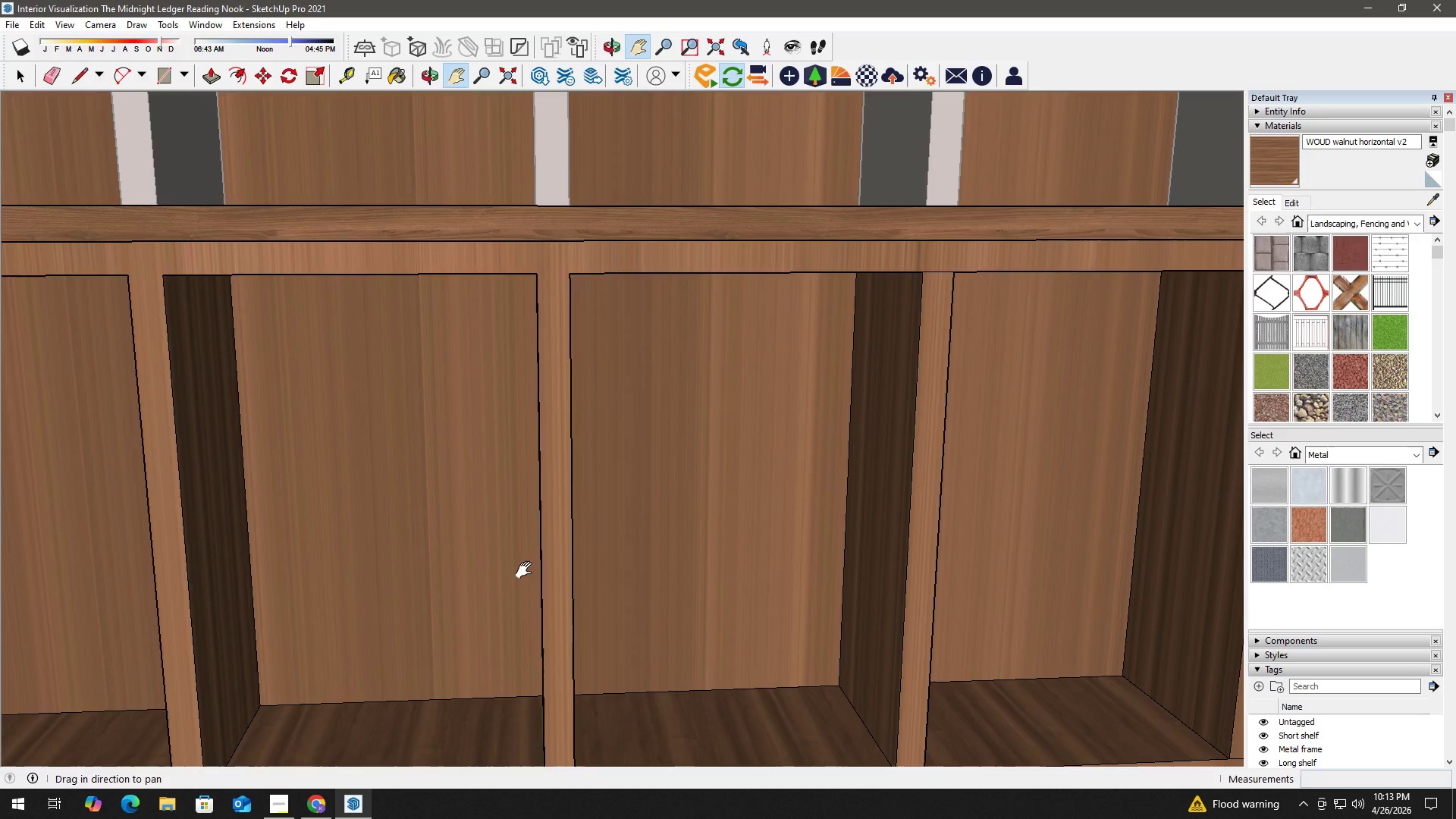 
left_click_drag(start_coordinate=[527, 570], to_coordinate=[518, 383])
 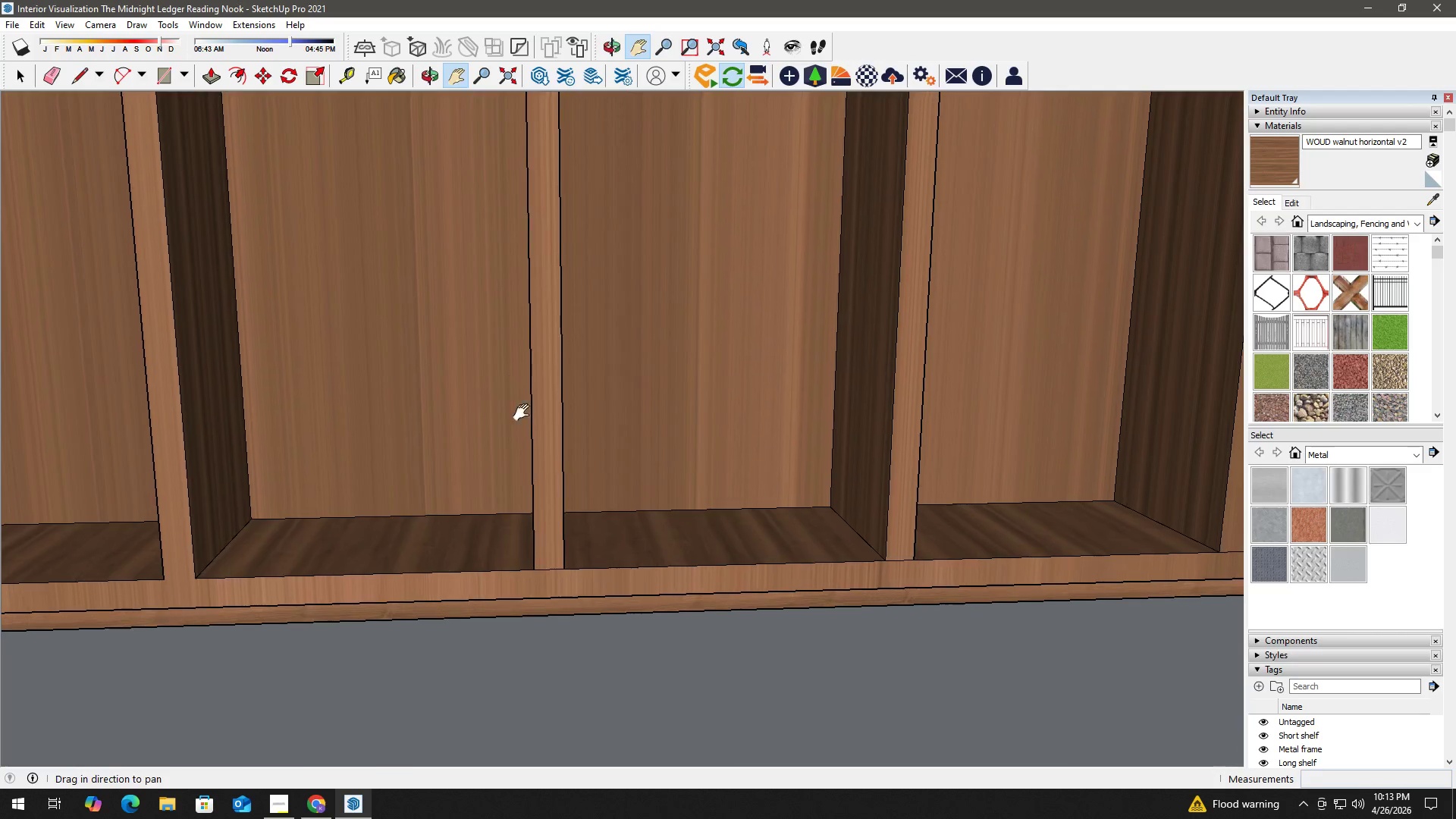 
key(Space)
 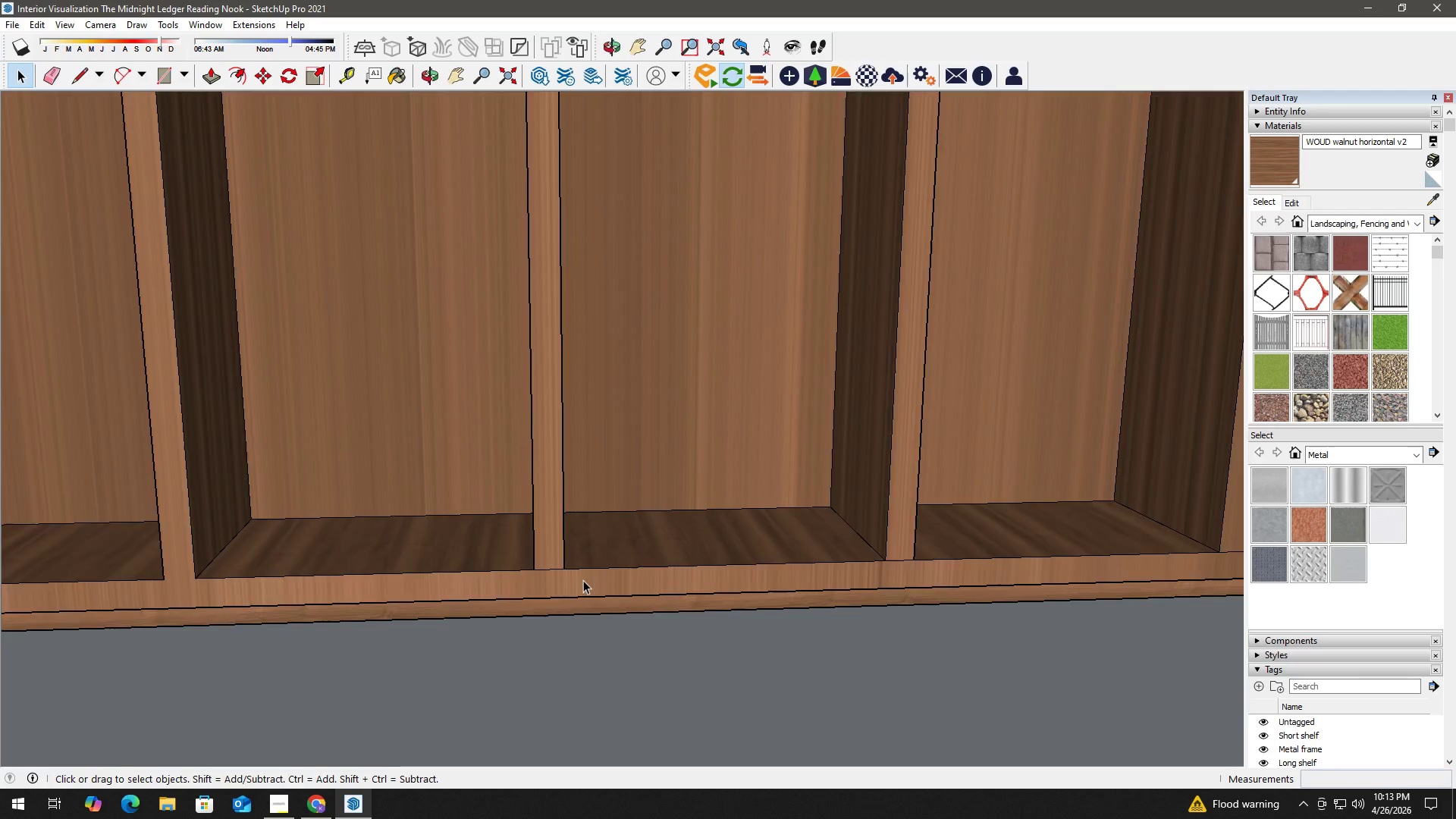 
scroll: coordinate [538, 500], scroll_direction: down, amount: 2.0
 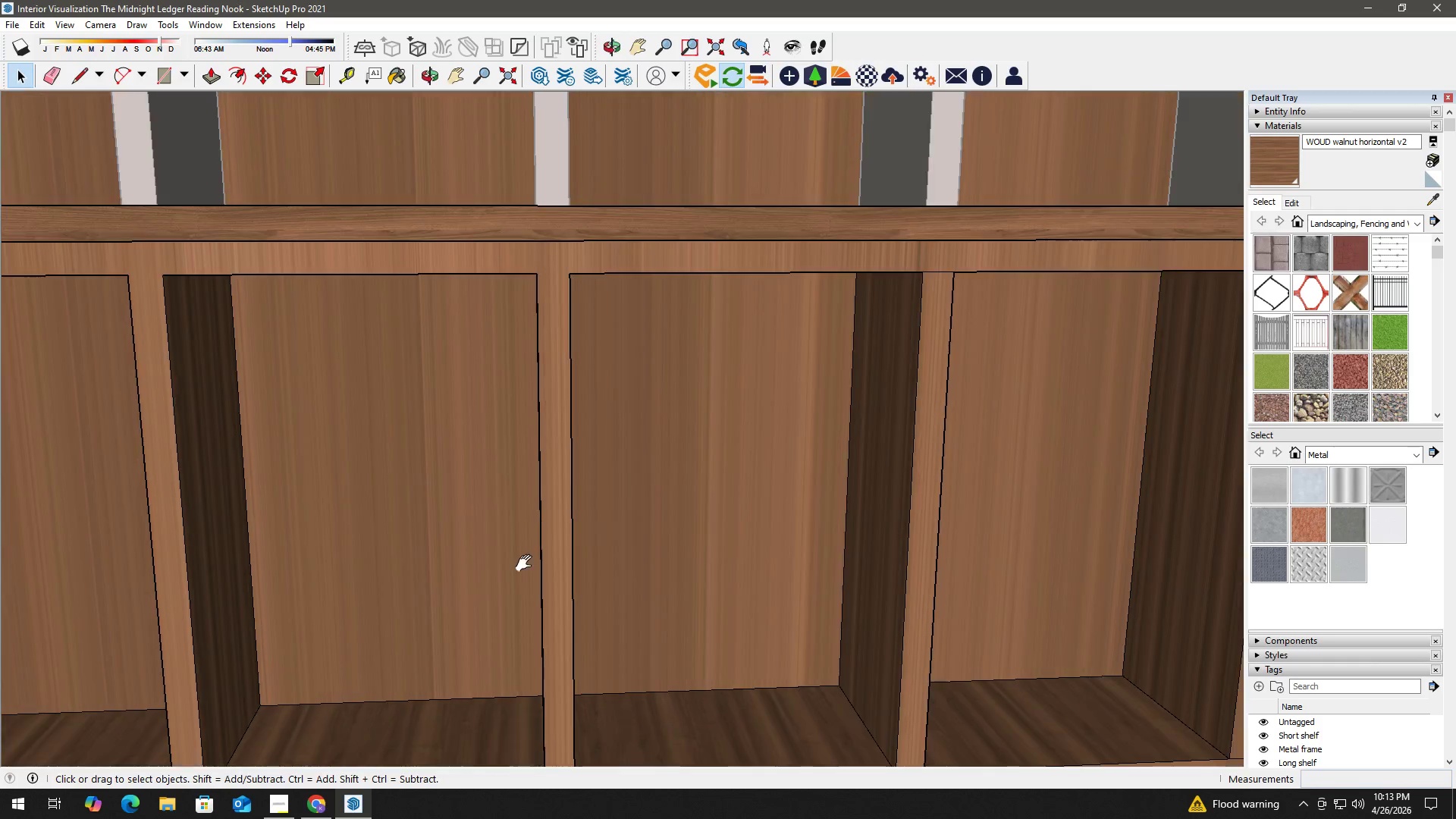 
key(E)
 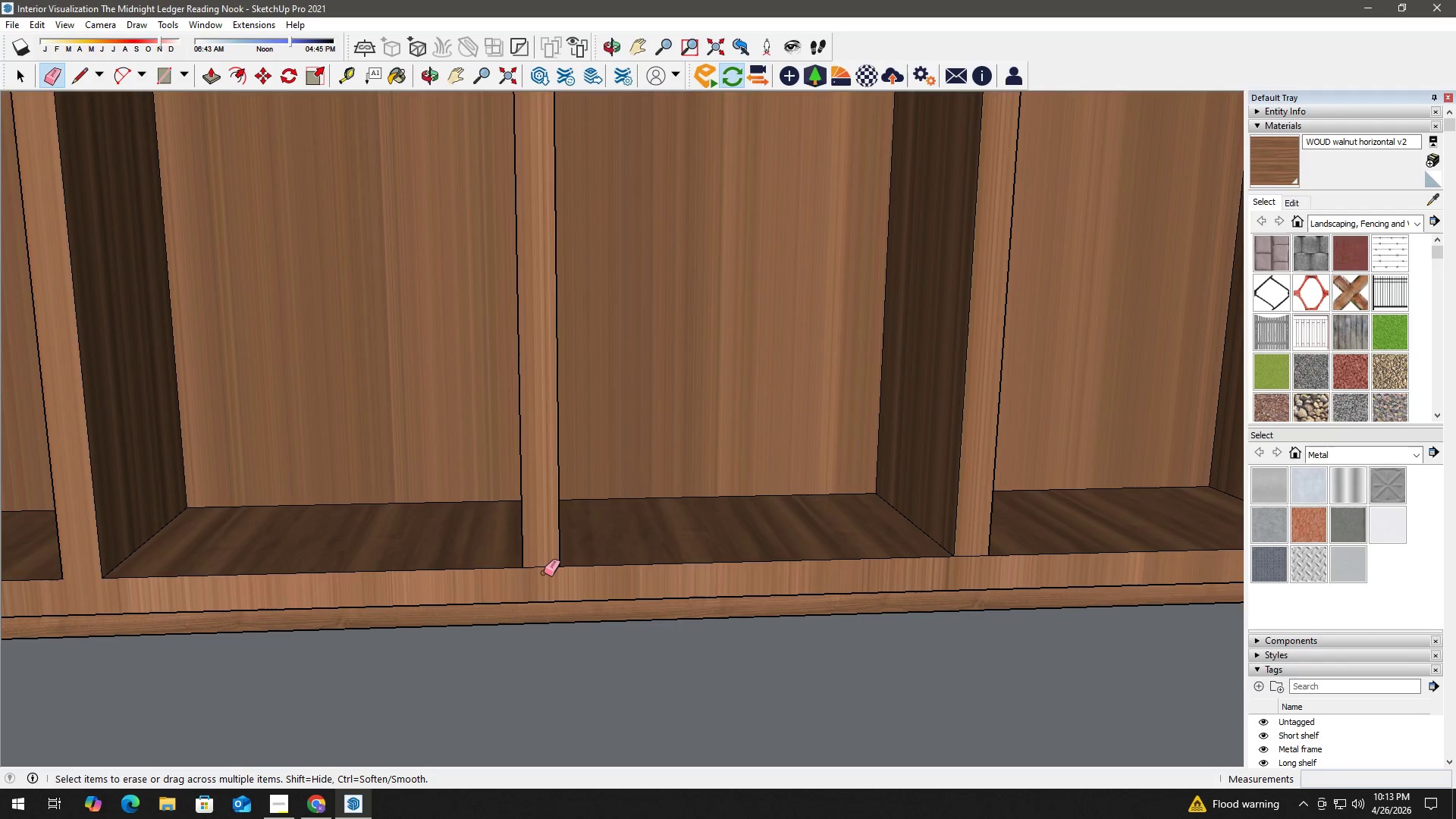 
left_click_drag(start_coordinate=[544, 573], to_coordinate=[547, 563])
 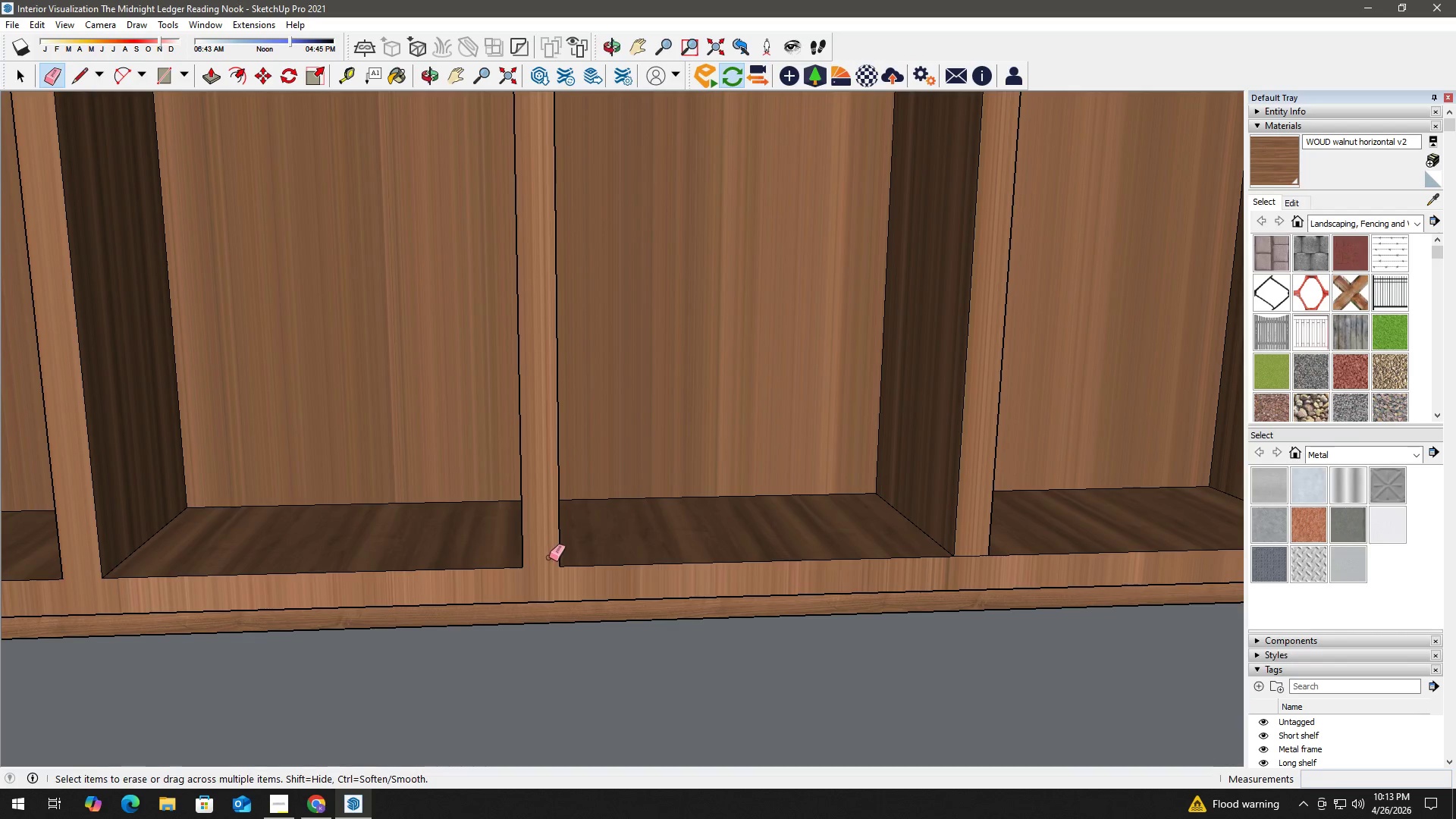 
scroll: coordinate [583, 580], scroll_direction: up, amount: 2.0
 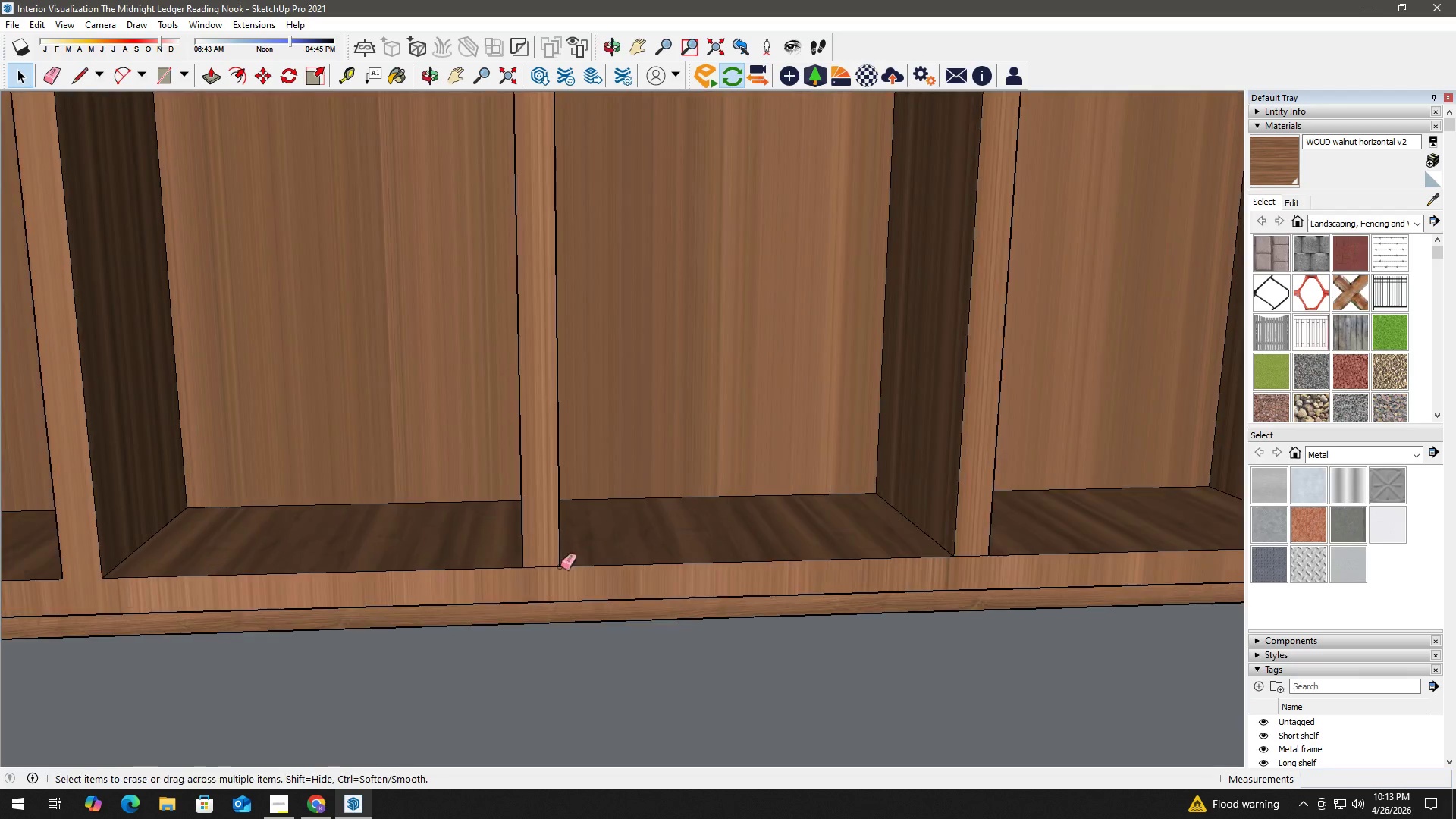 
key(Space)
 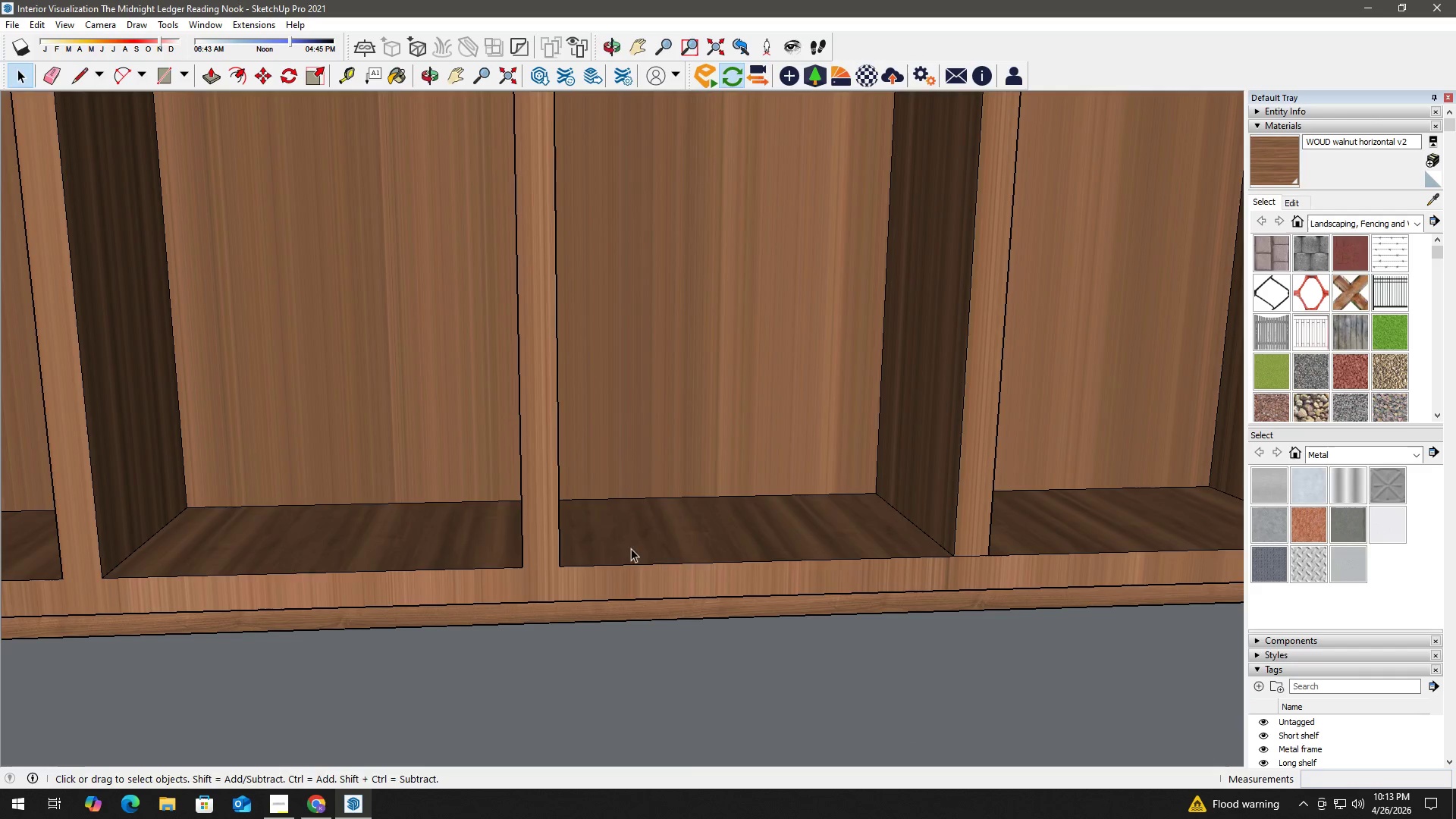 
key(H)
 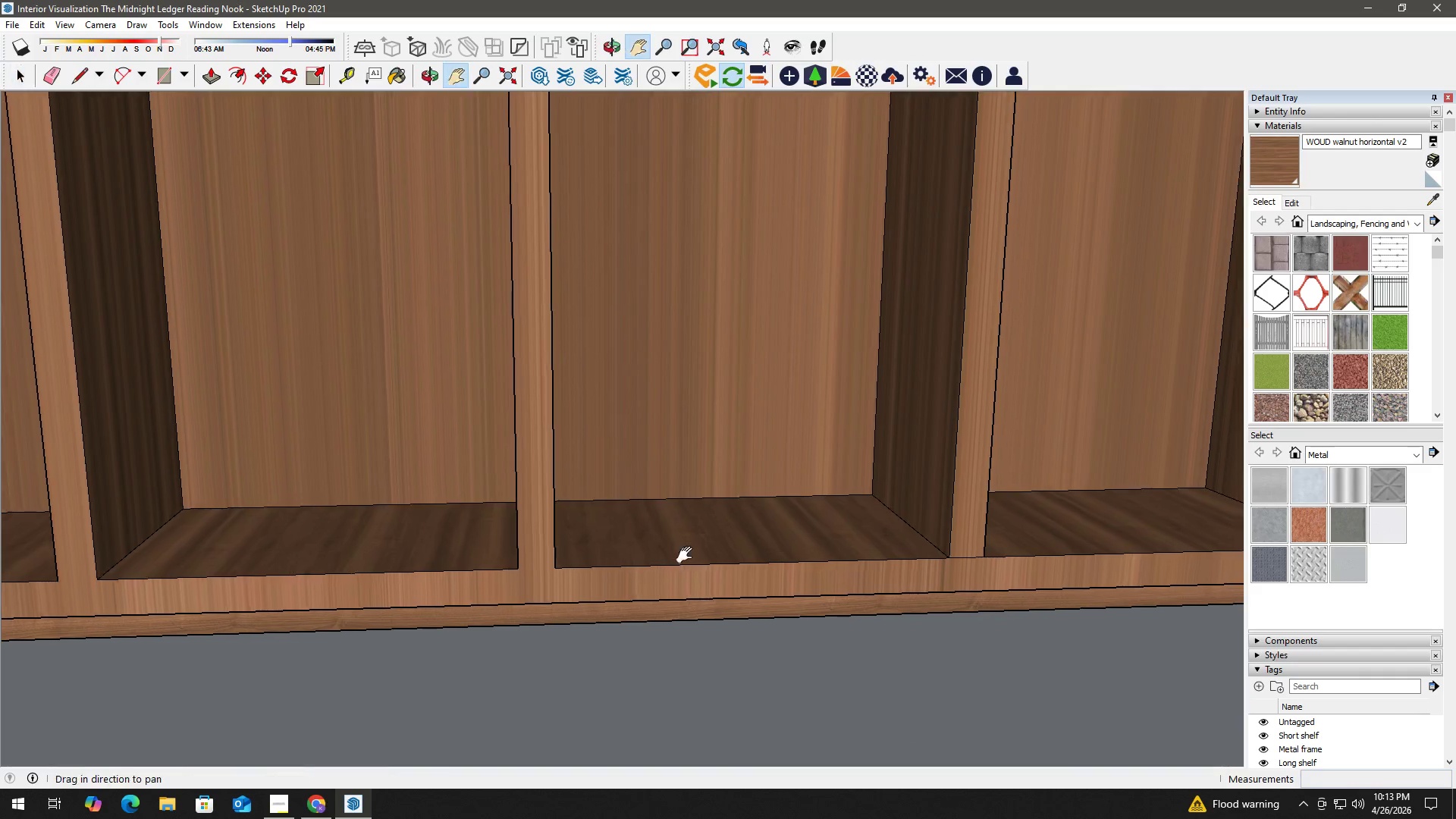 
left_click_drag(start_coordinate=[698, 553], to_coordinate=[303, 551])
 